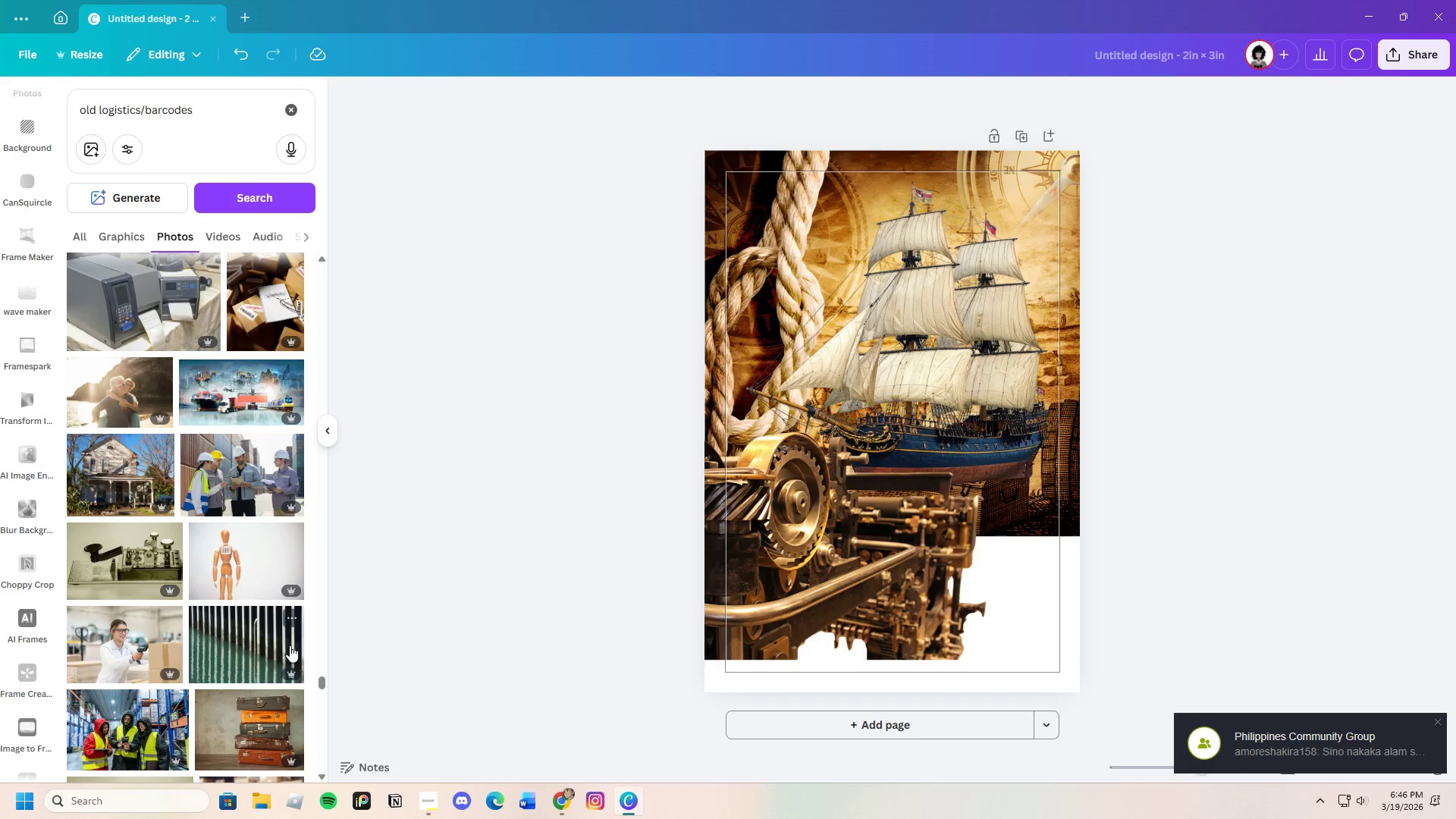 
left_click_drag(start_coordinate=[318, 679], to_coordinate=[334, 191])
 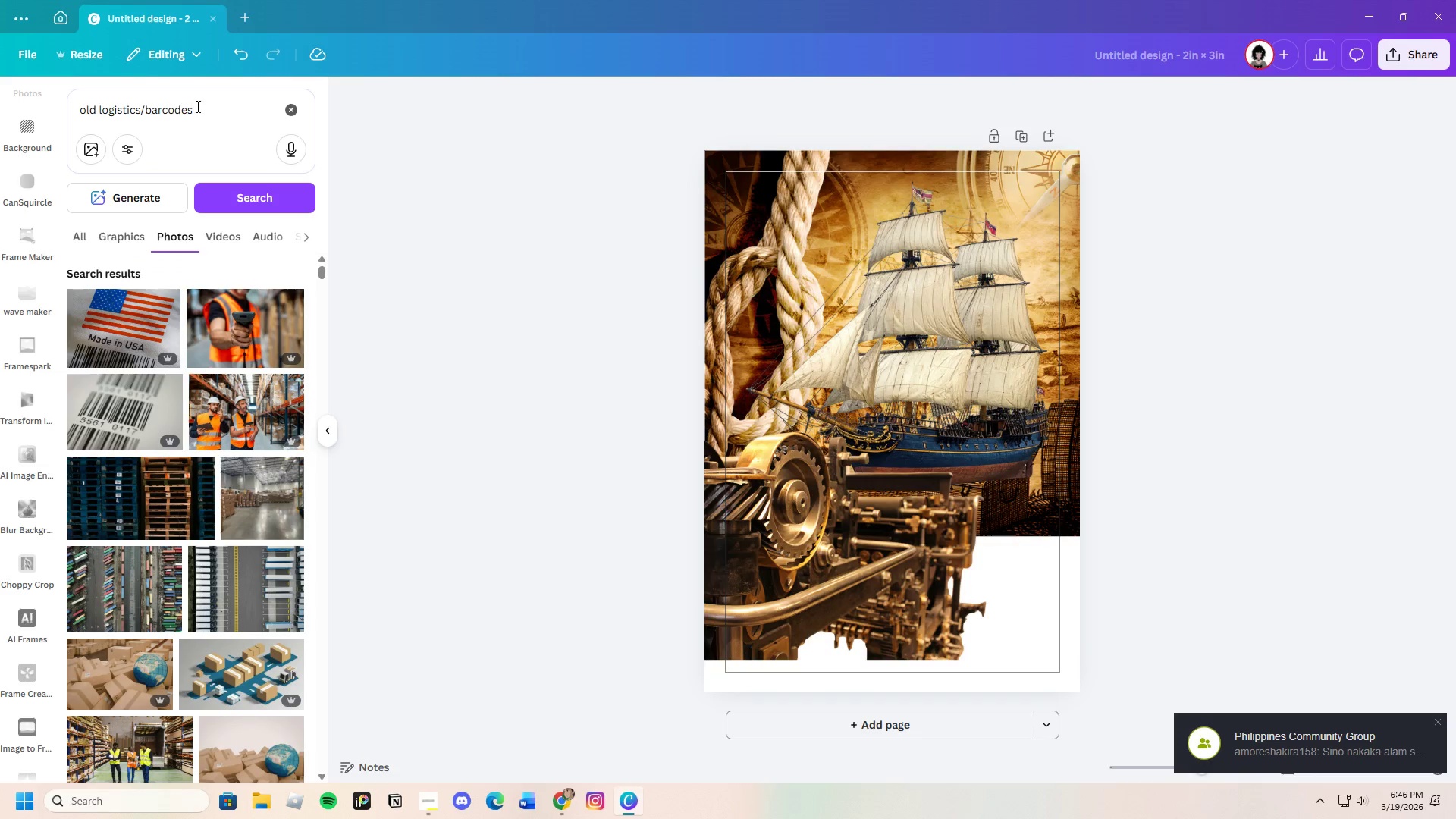 
left_click_drag(start_coordinate=[202, 105], to_coordinate=[74, 115])
 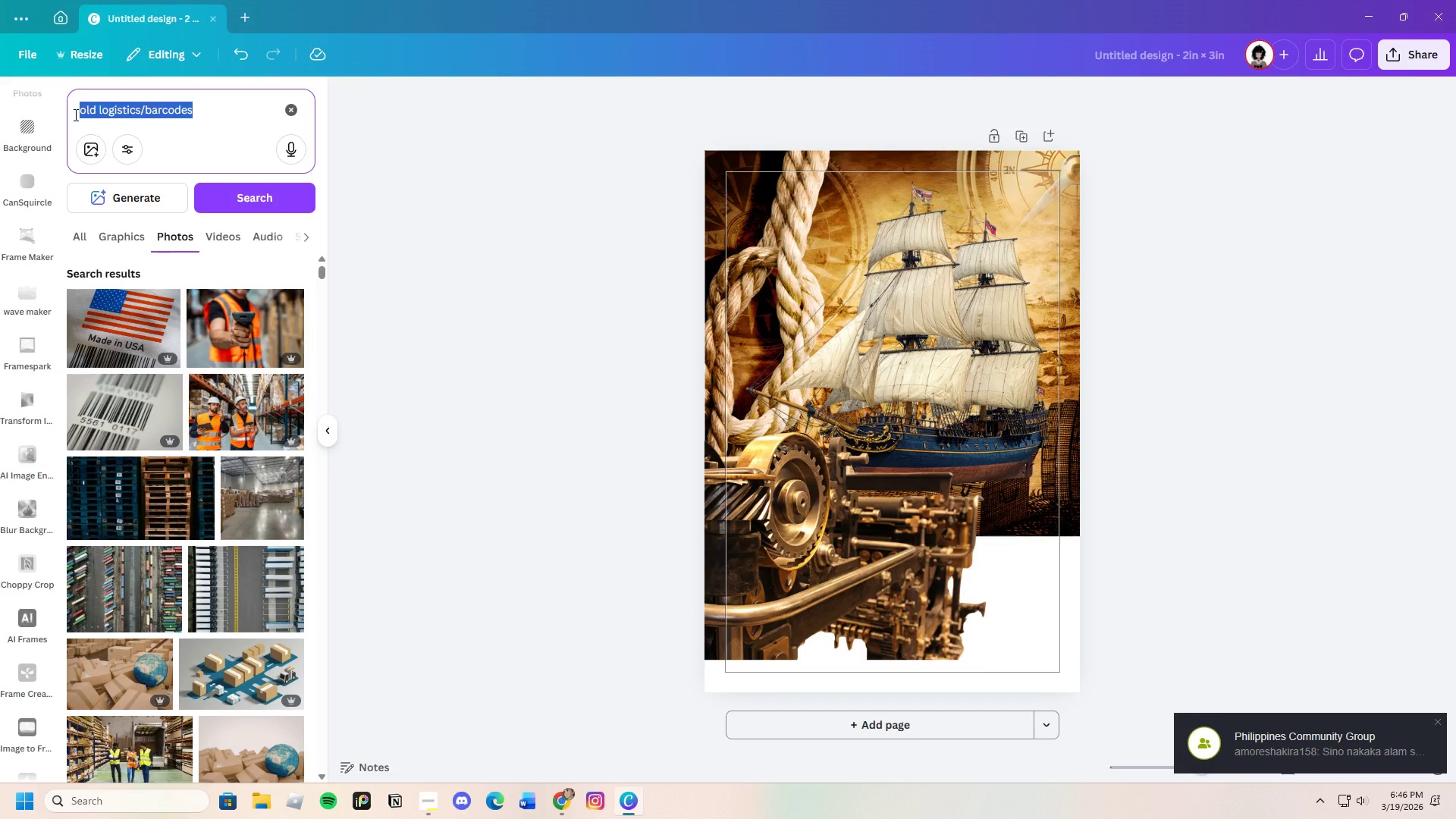 
key(Backspace)
type(old man holding barcodes)
 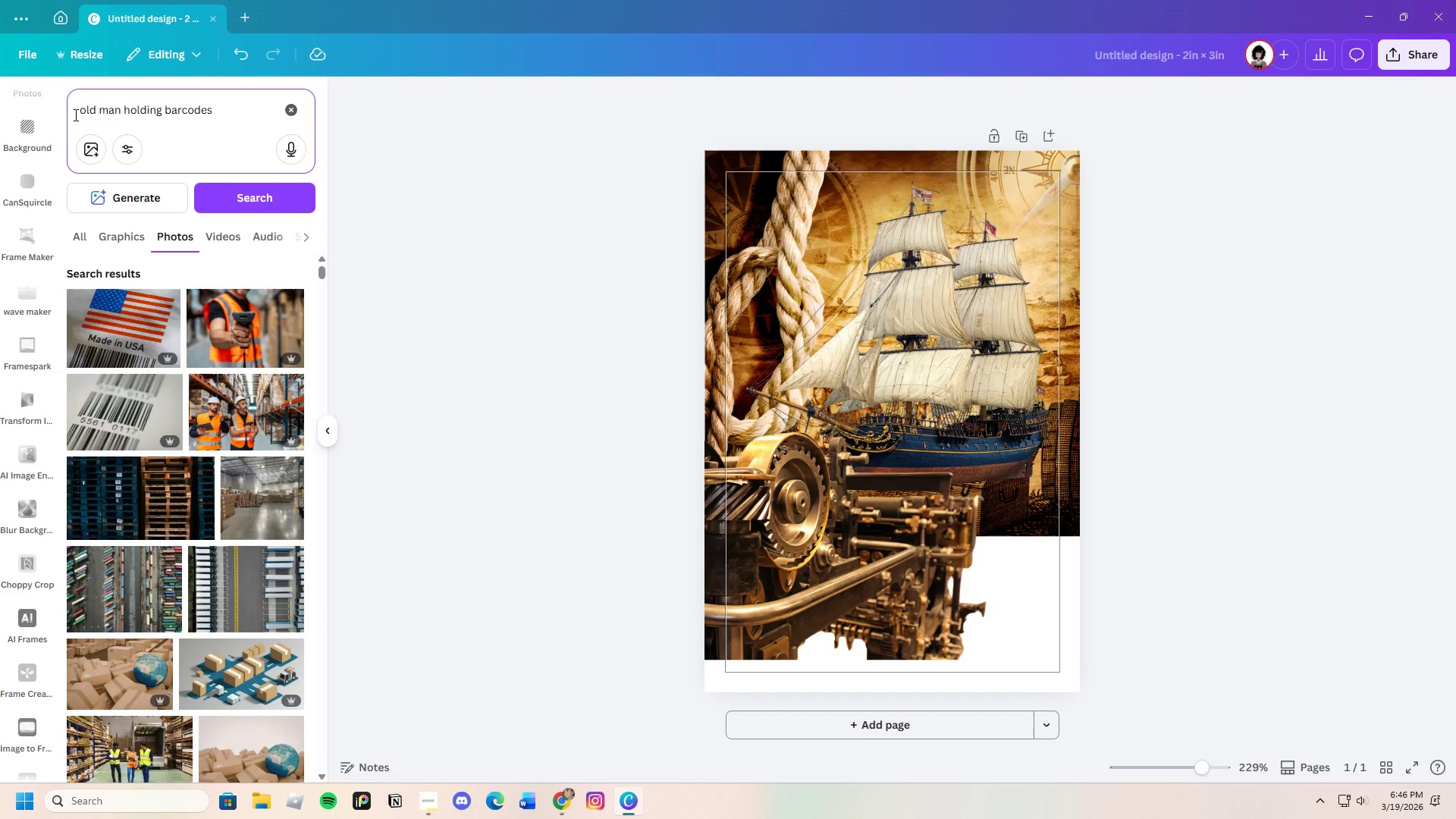 
key(Enter)
 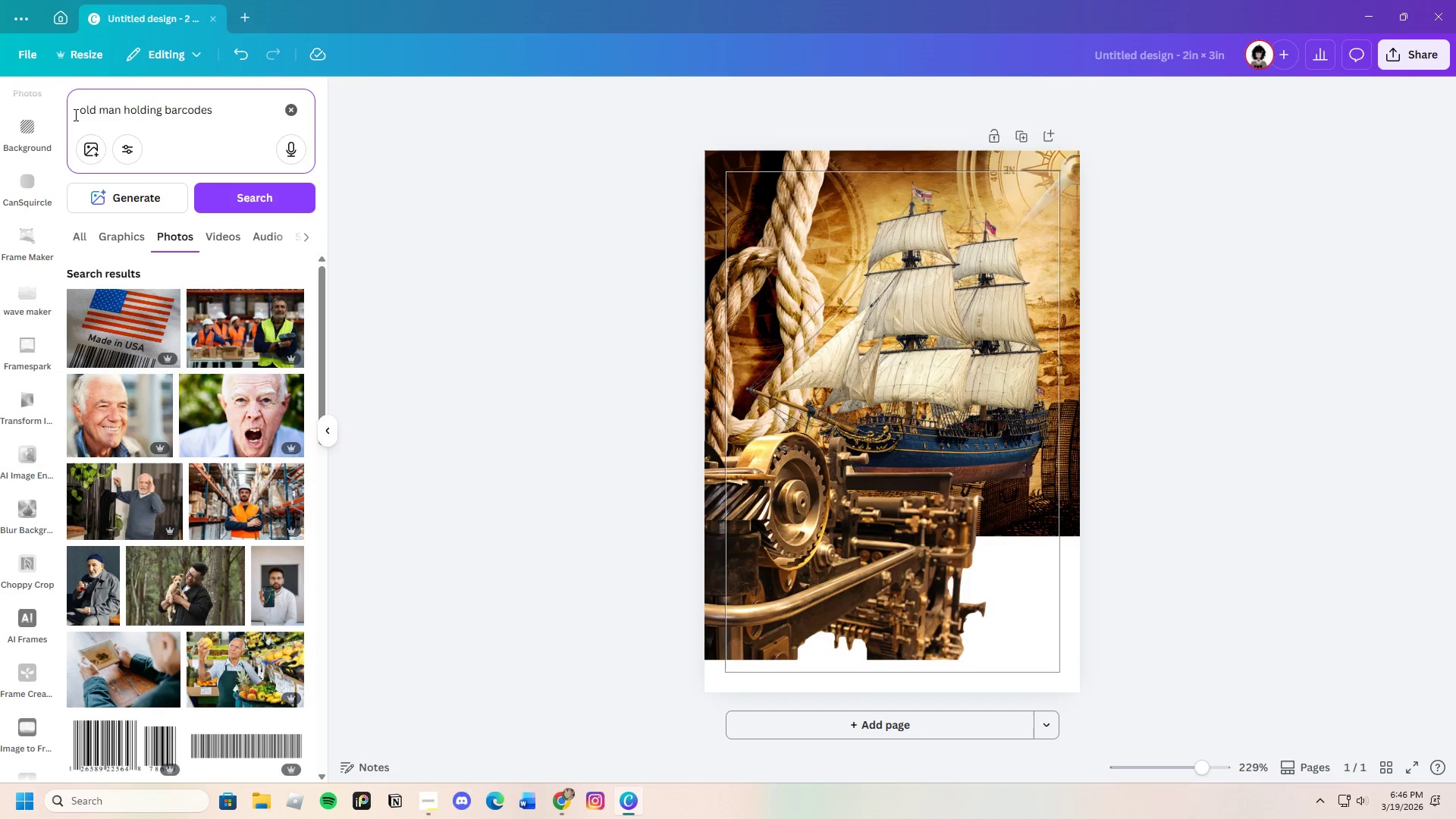 
hold_key(key=Backspace, duration=1.5)
 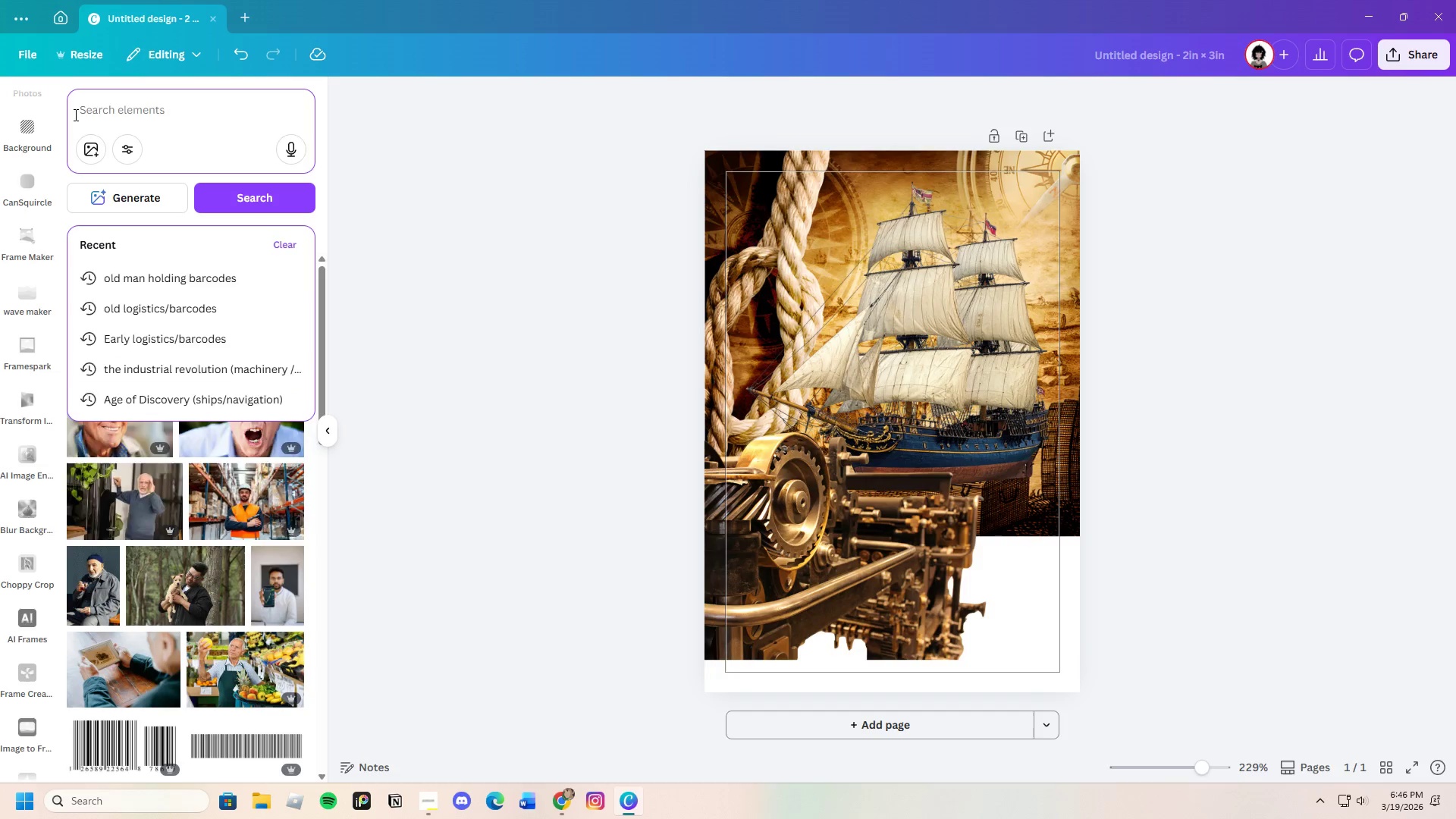 
type(lo)
key(Backspace)
key(Backspace)
key(Backspace)
type(early logust)
key(Backspace)
key(Backspace)
key(Backspace)
type(istics barcodes)
 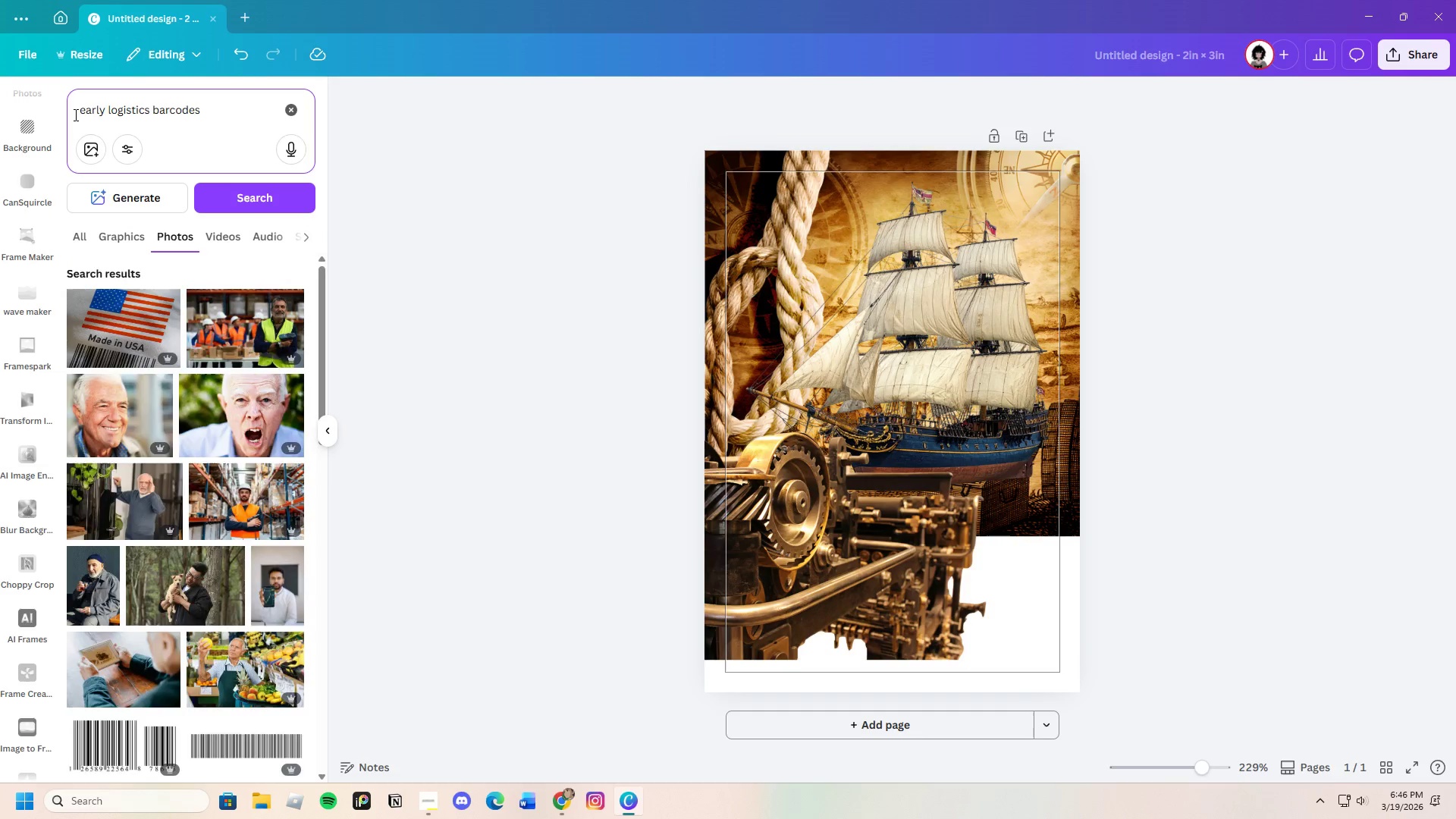 
key(Enter)
 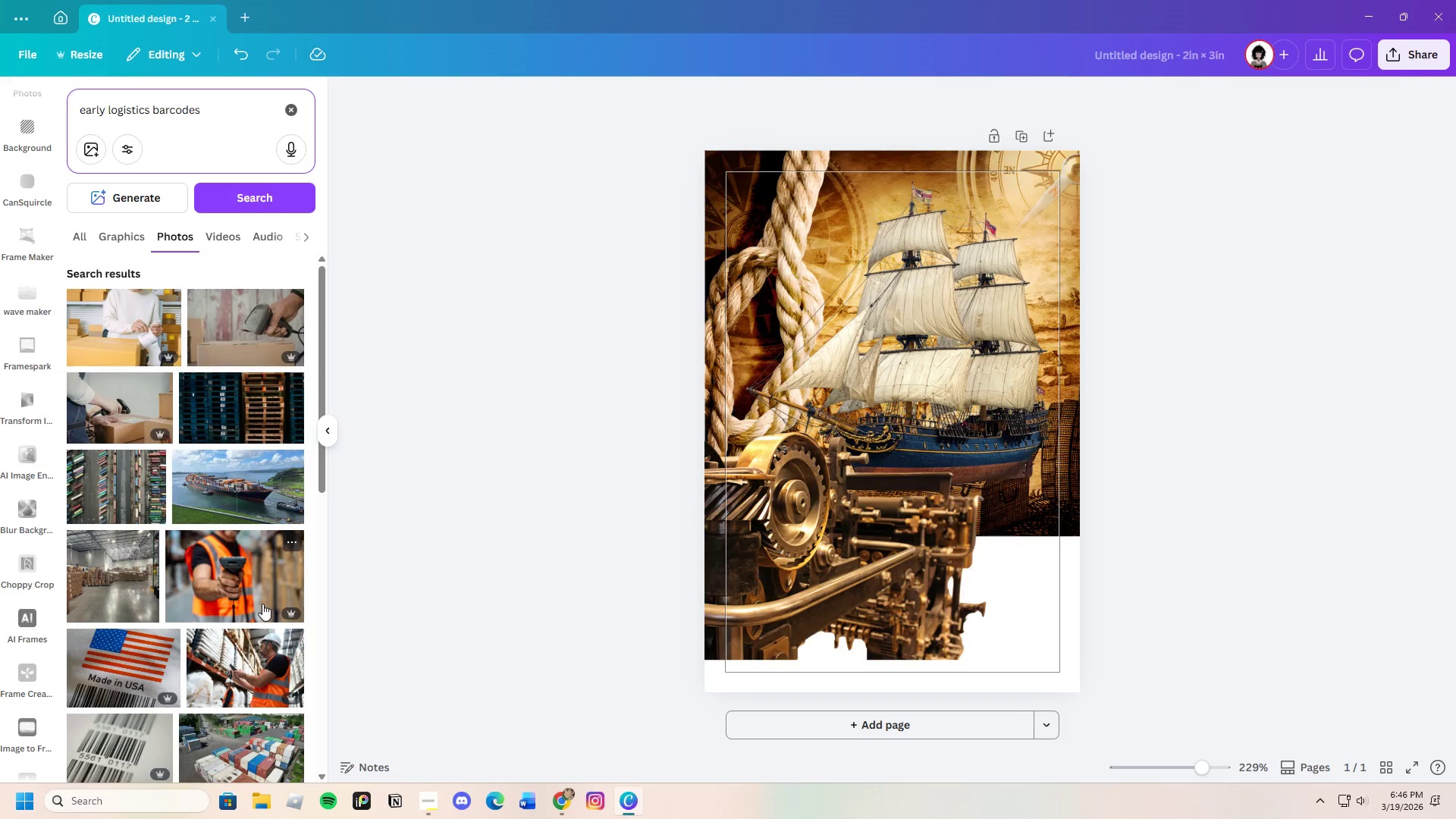 
scroll: coordinate [259, 622], scroll_direction: down, amount: 16.0
 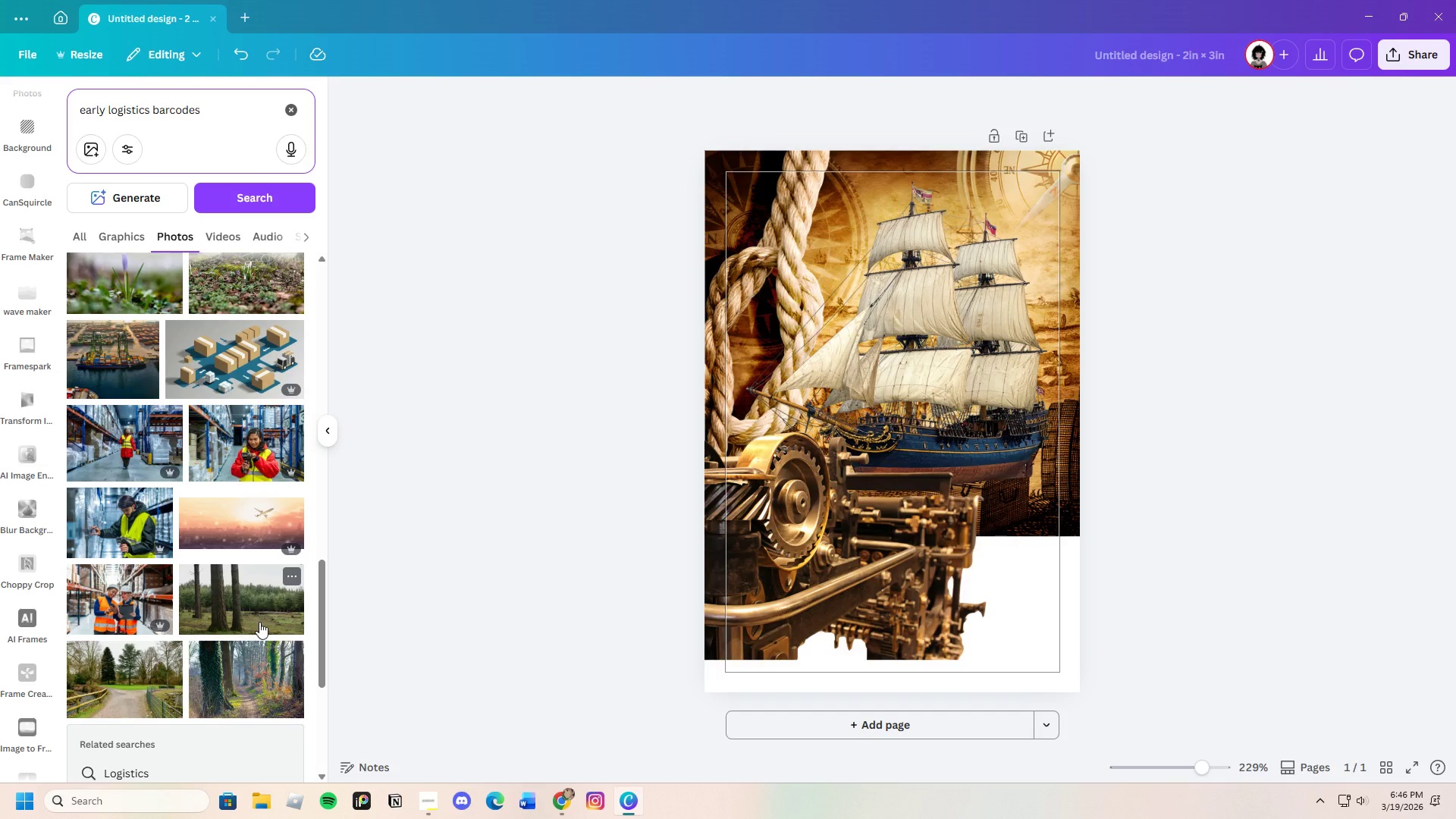 
wait(5.49)
 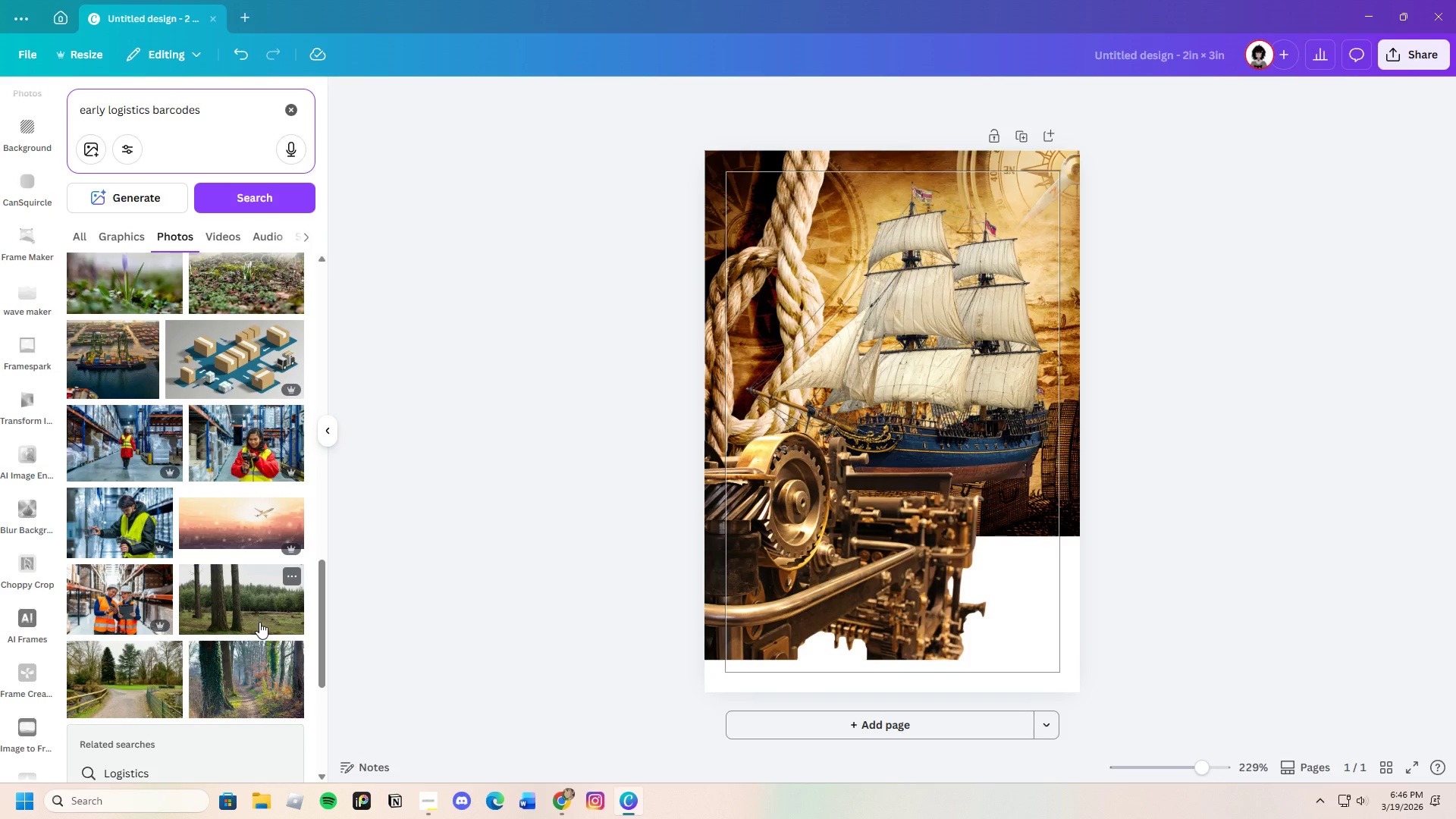 
left_click([127, 522])
 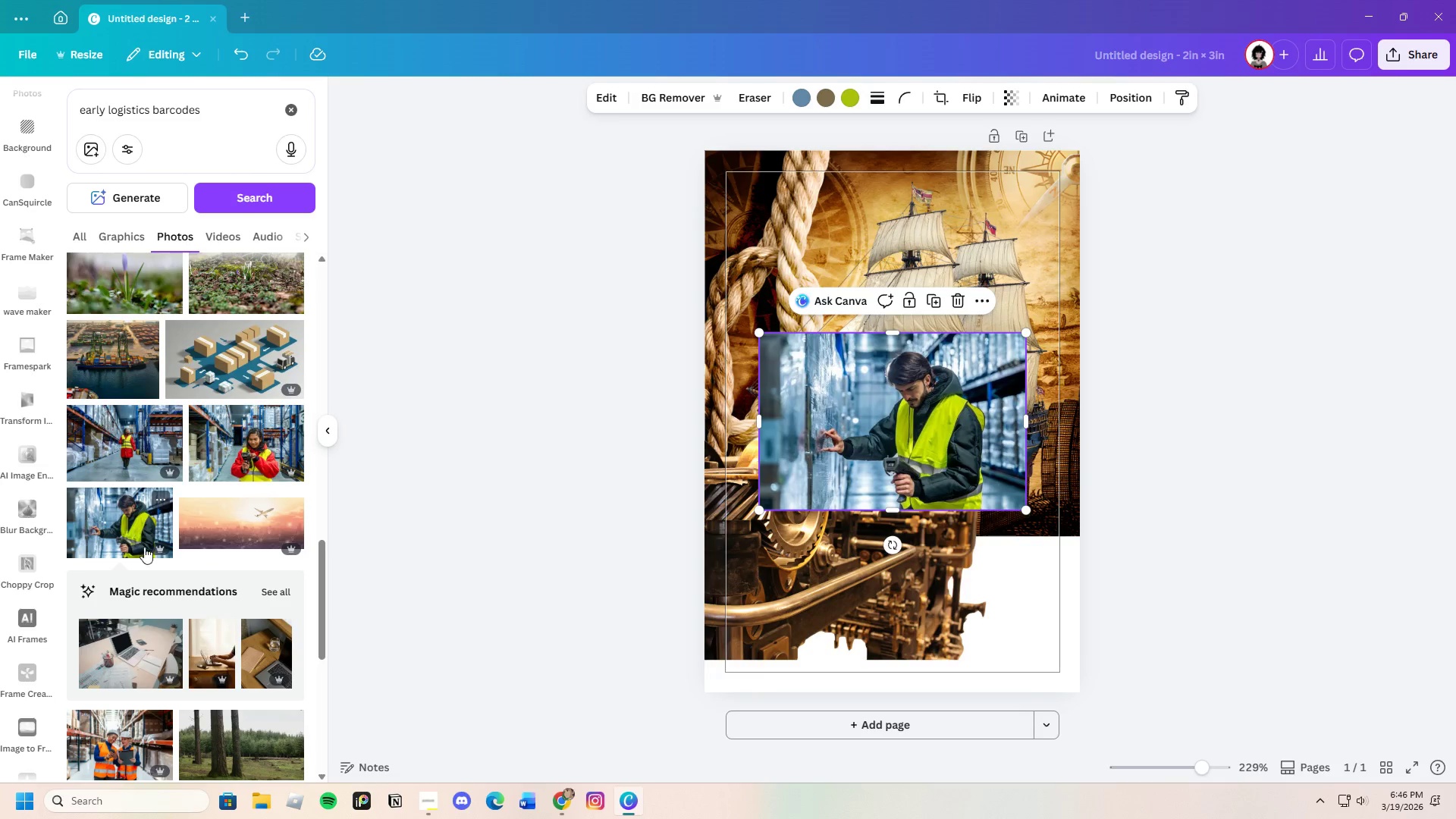 
left_click([275, 590])
 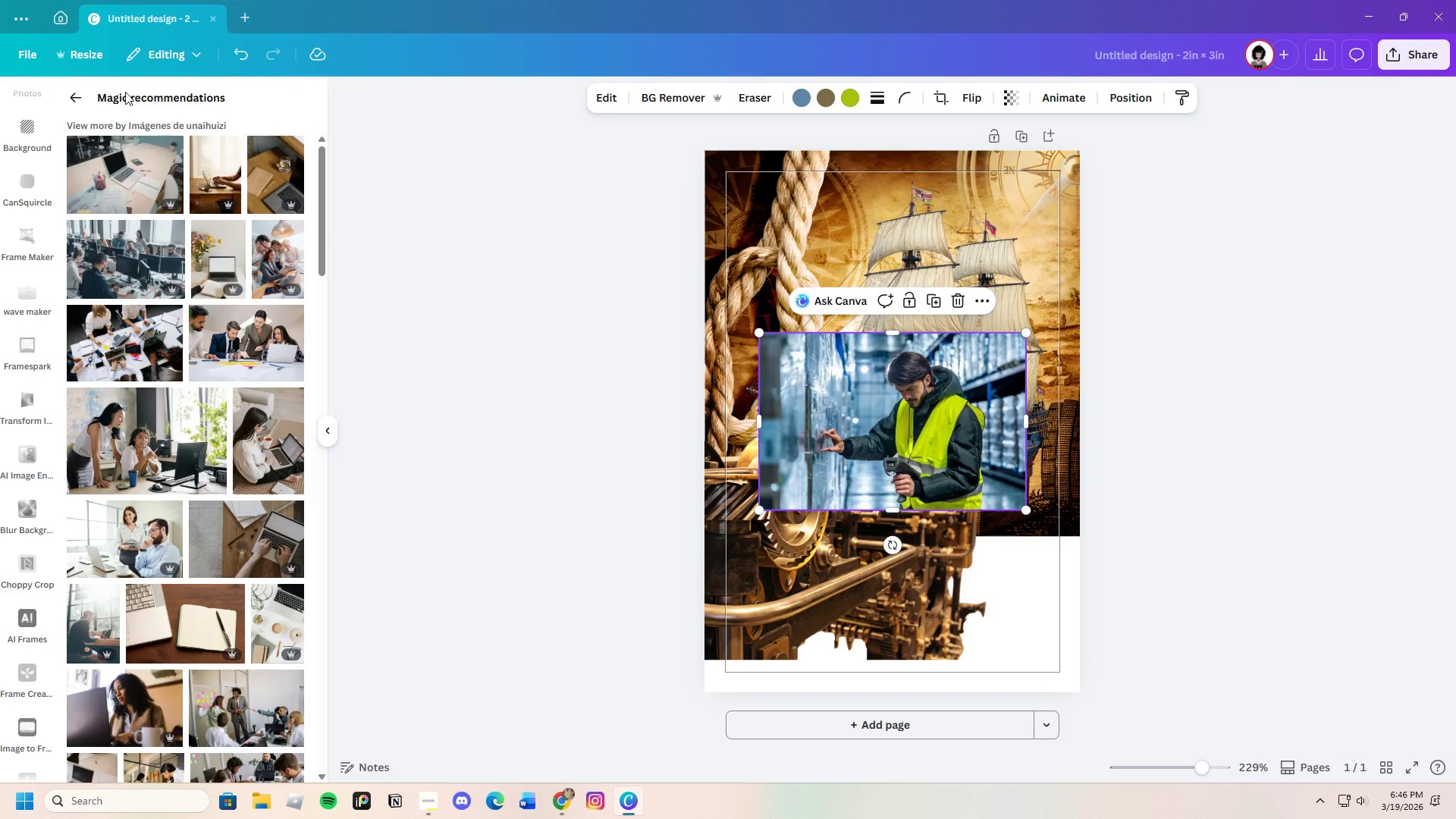 
left_click([85, 89])
 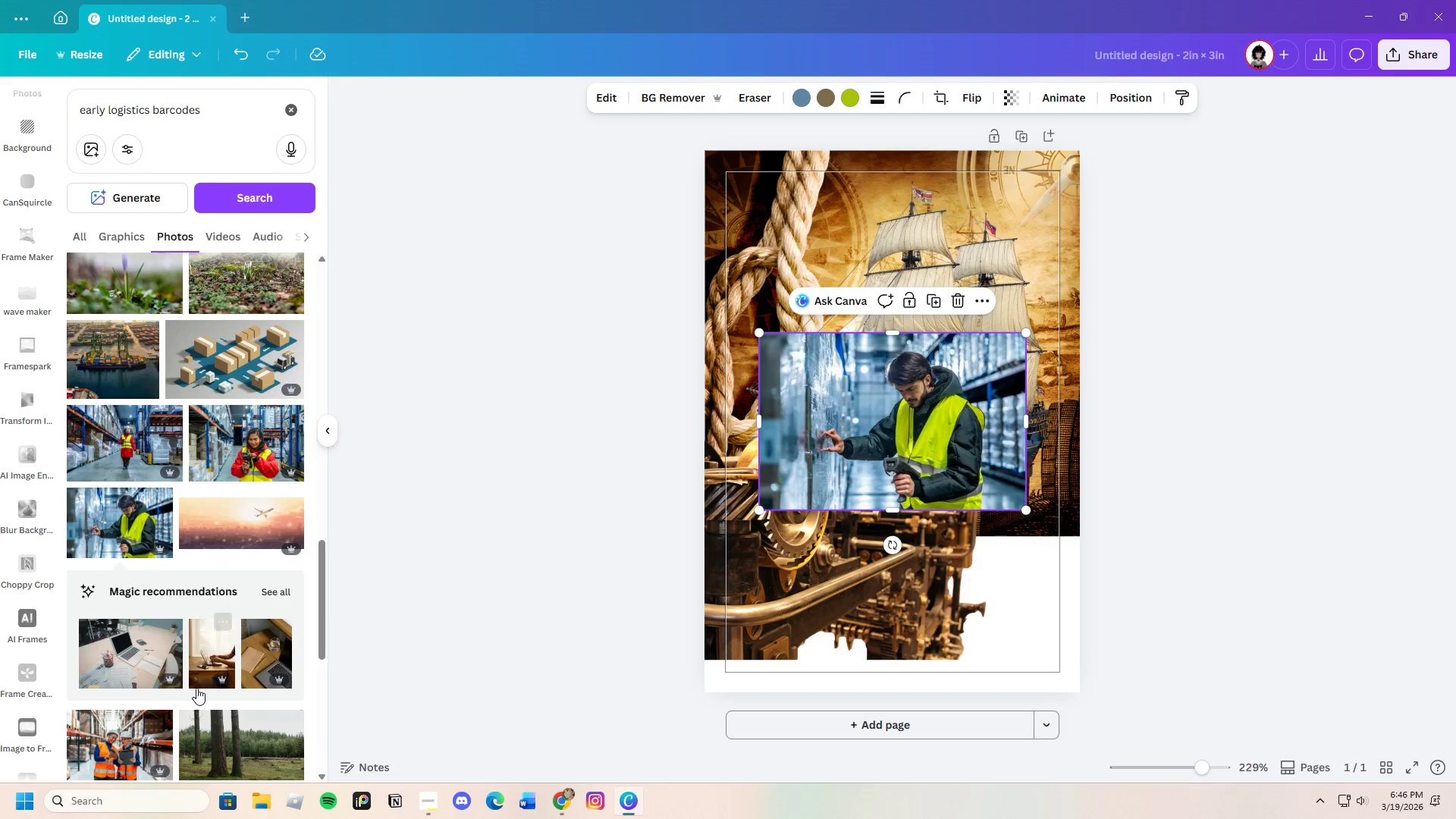 
scroll: coordinate [190, 686], scroll_direction: down, amount: 8.0
 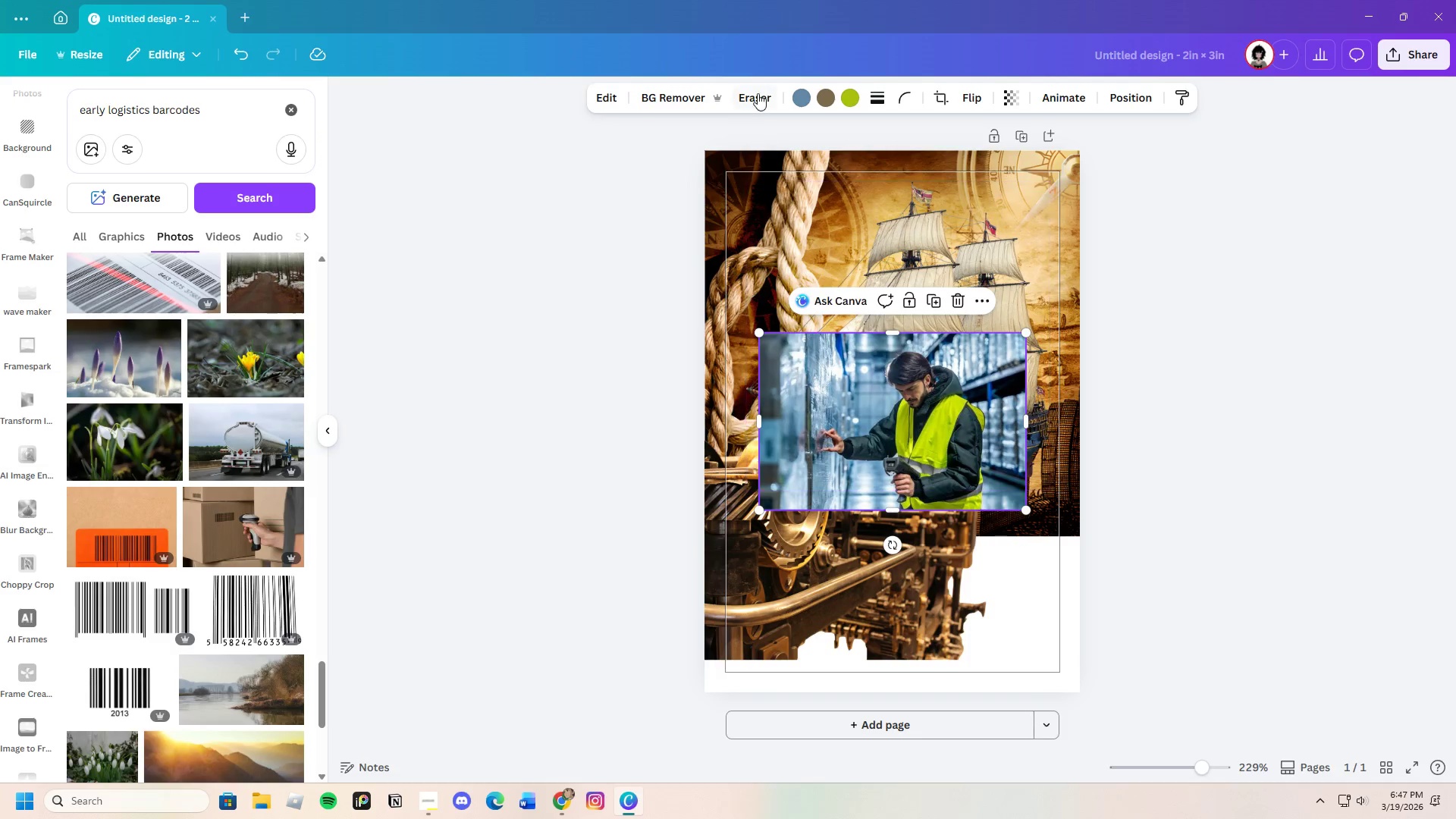 
left_click([663, 100])
 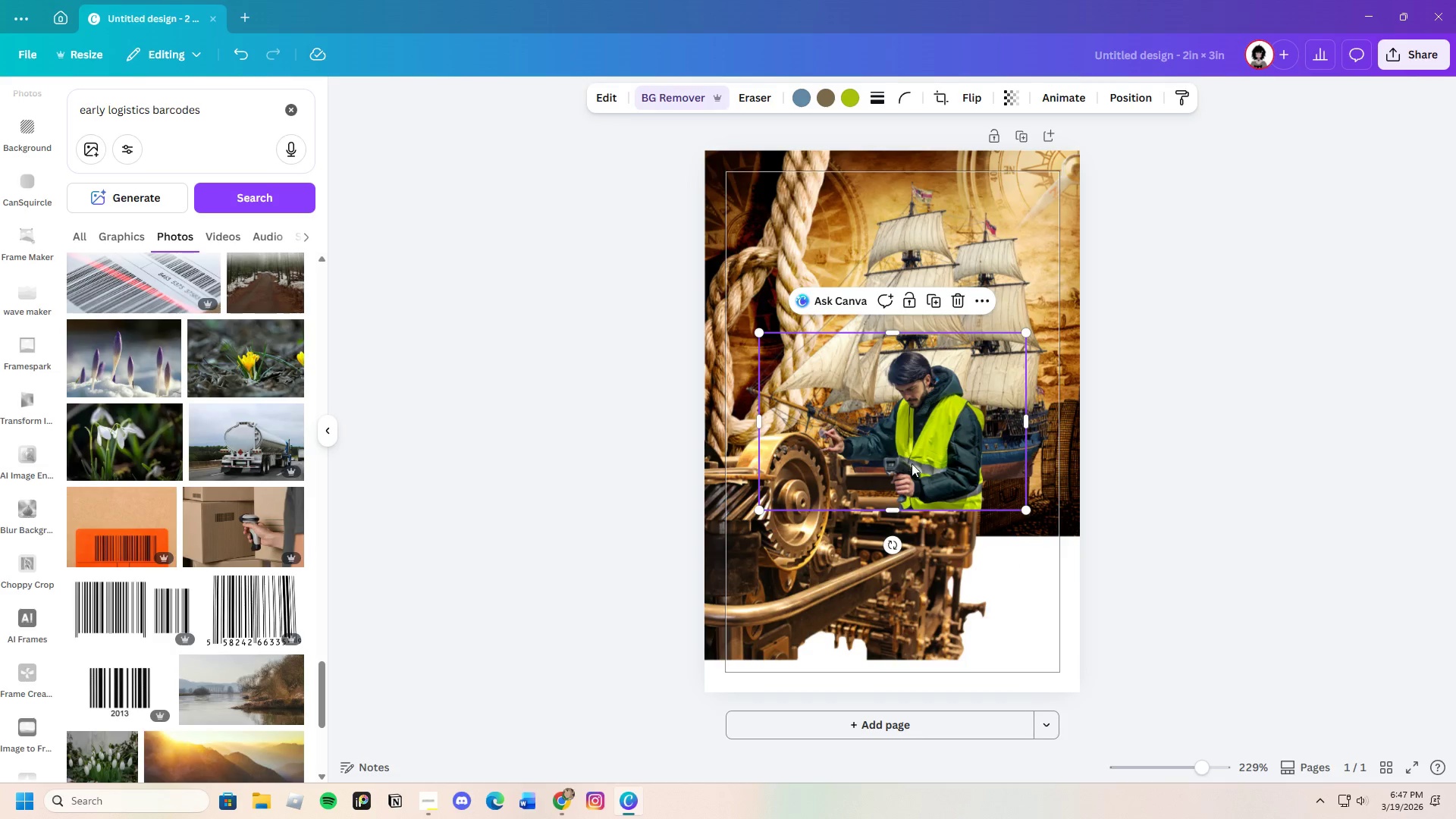 
left_click_drag(start_coordinate=[904, 443], to_coordinate=[928, 491])
 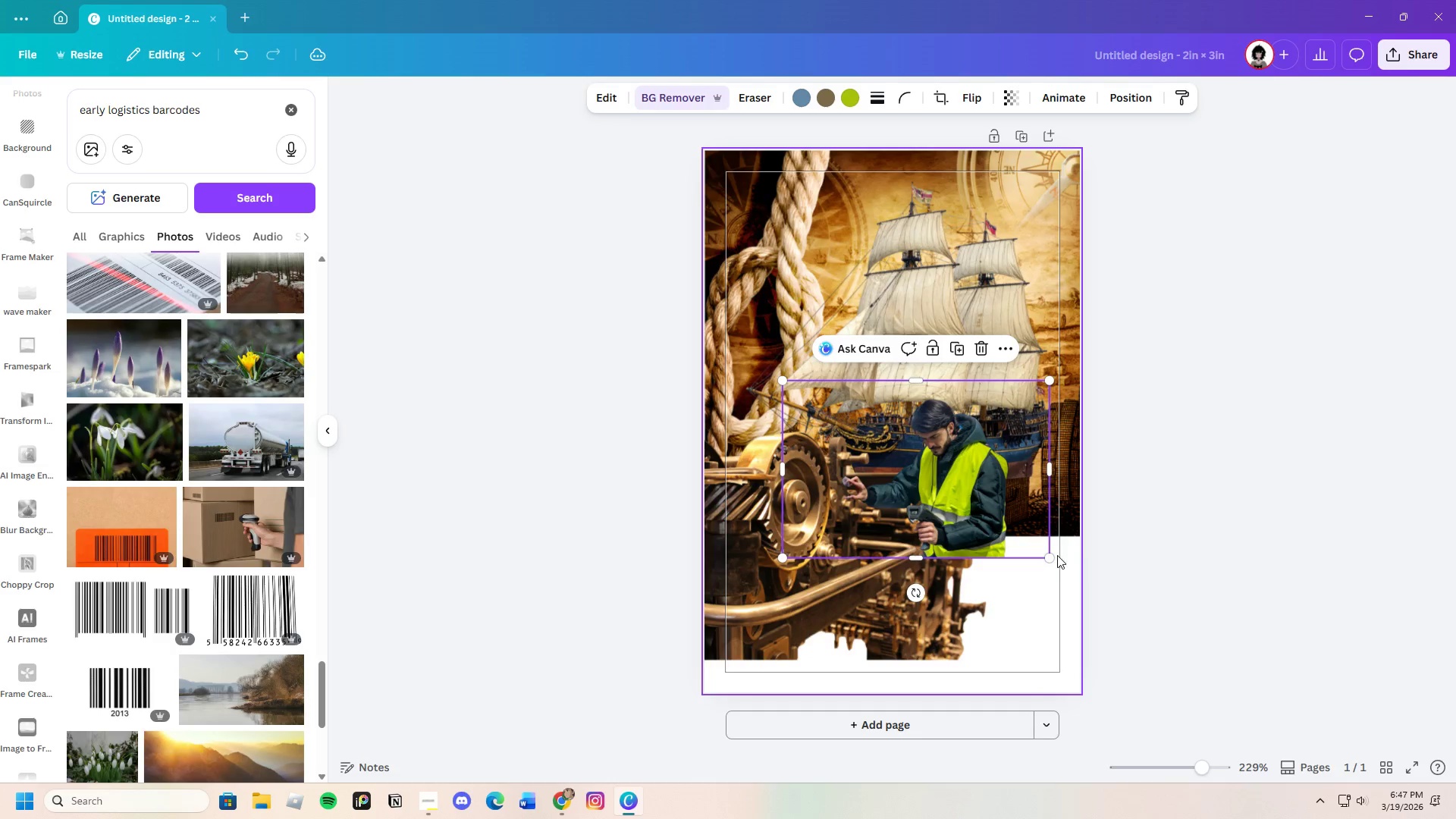 
left_click_drag(start_coordinate=[1053, 559], to_coordinate=[1219, 761])
 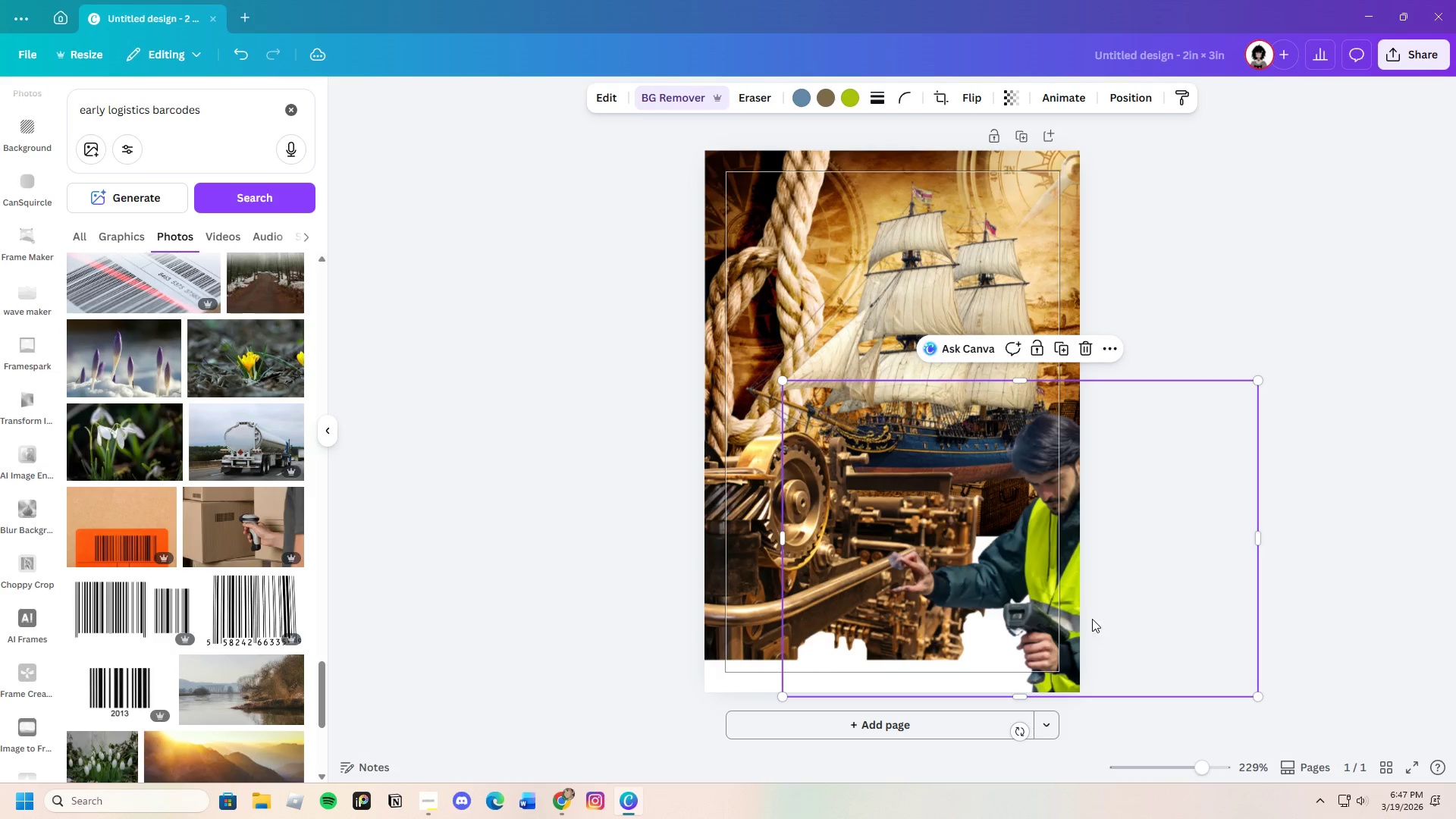 
left_click_drag(start_coordinate=[1091, 618], to_coordinate=[1012, 554])
 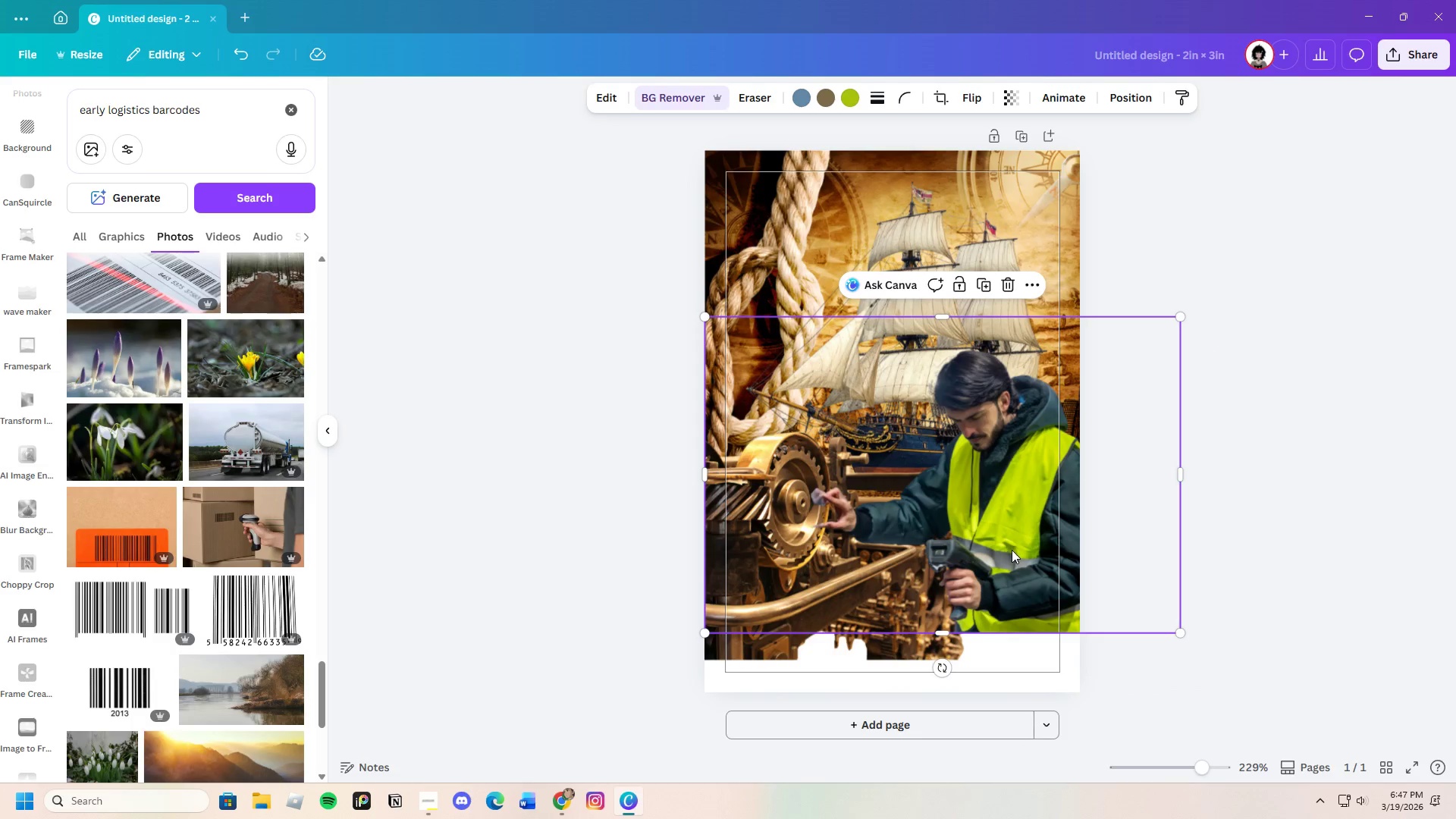 
left_click_drag(start_coordinate=[1012, 550], to_coordinate=[1012, 599])
 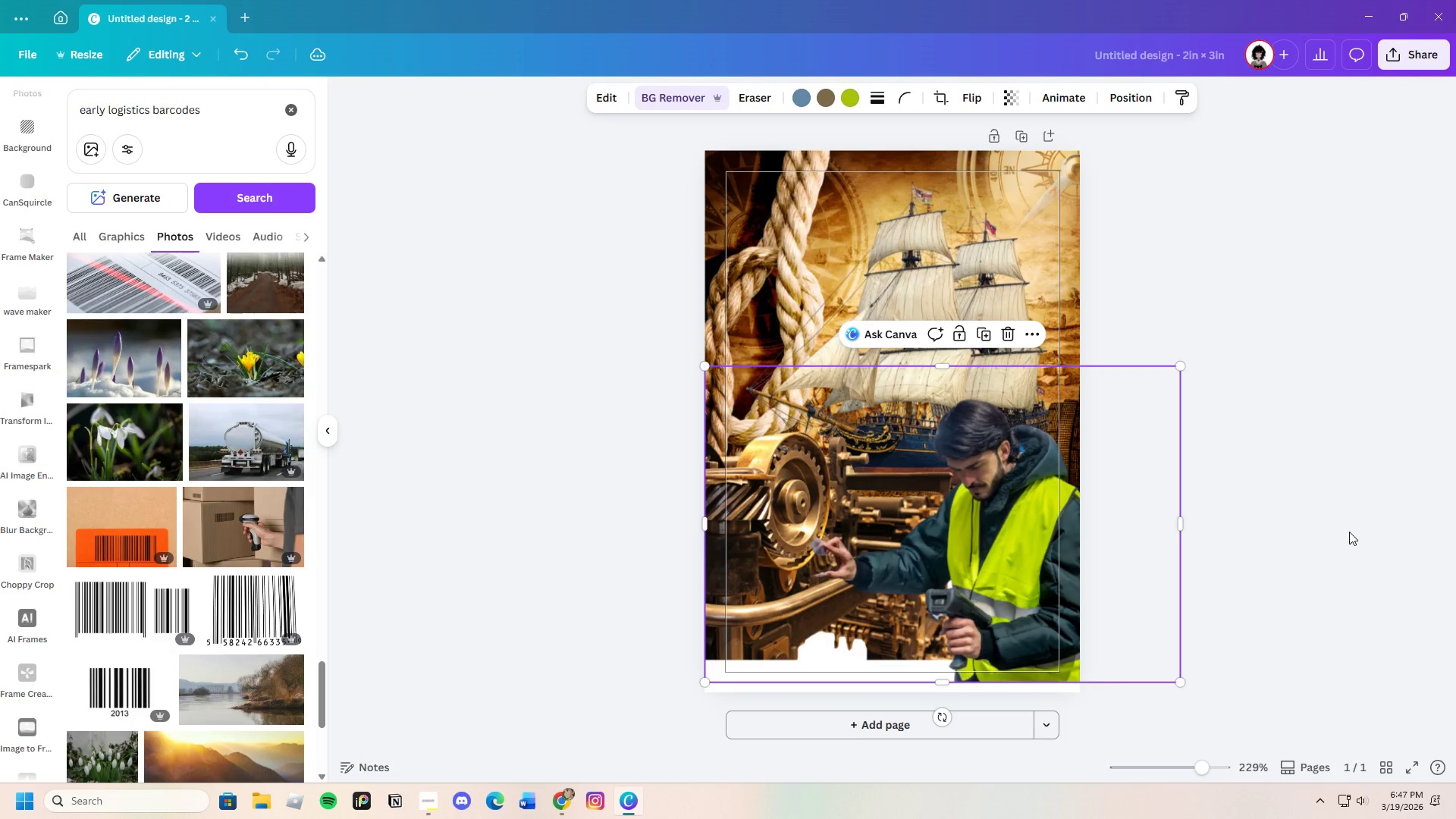 
left_click([1349, 532])
 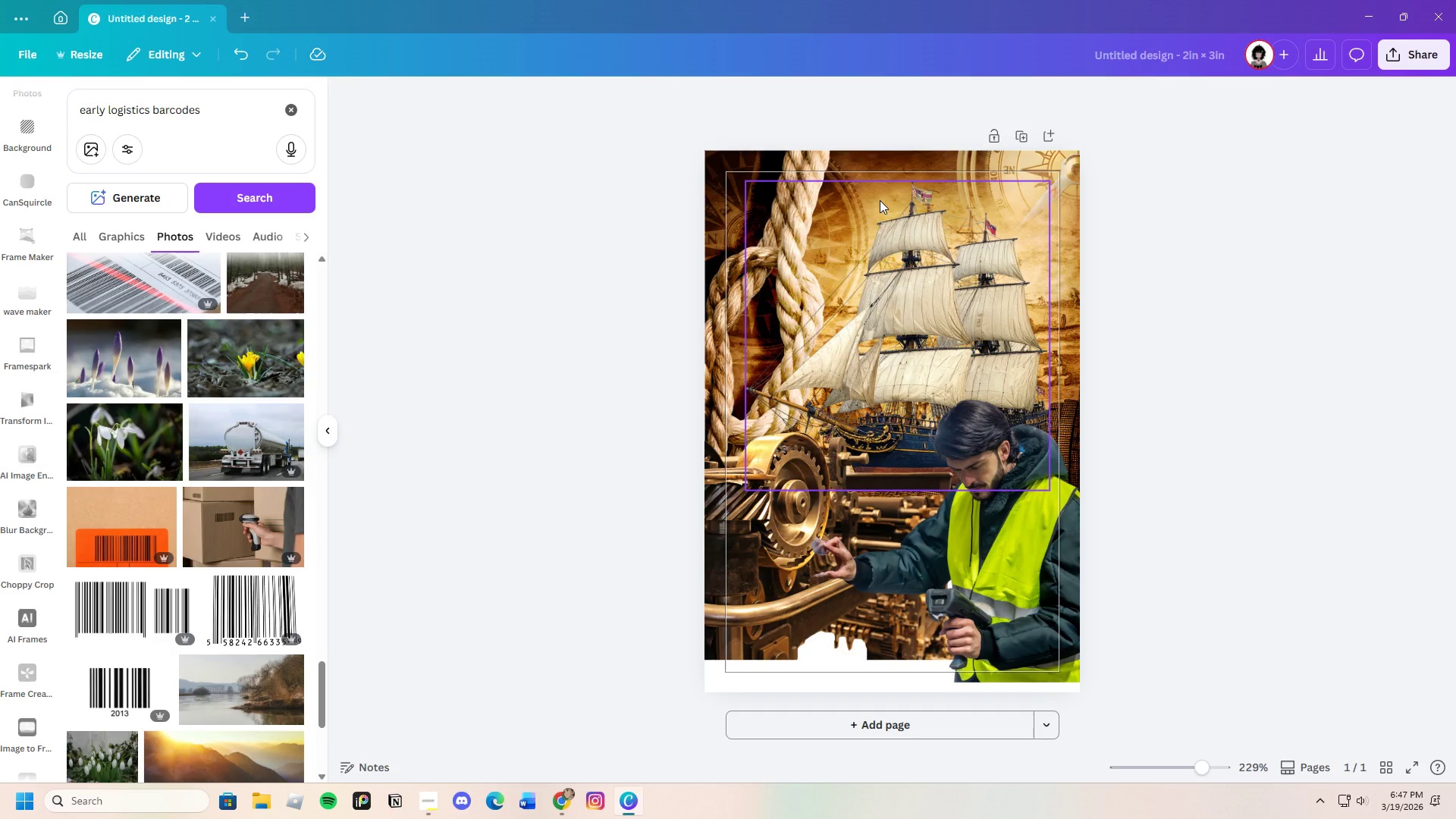 
wait(5.3)
 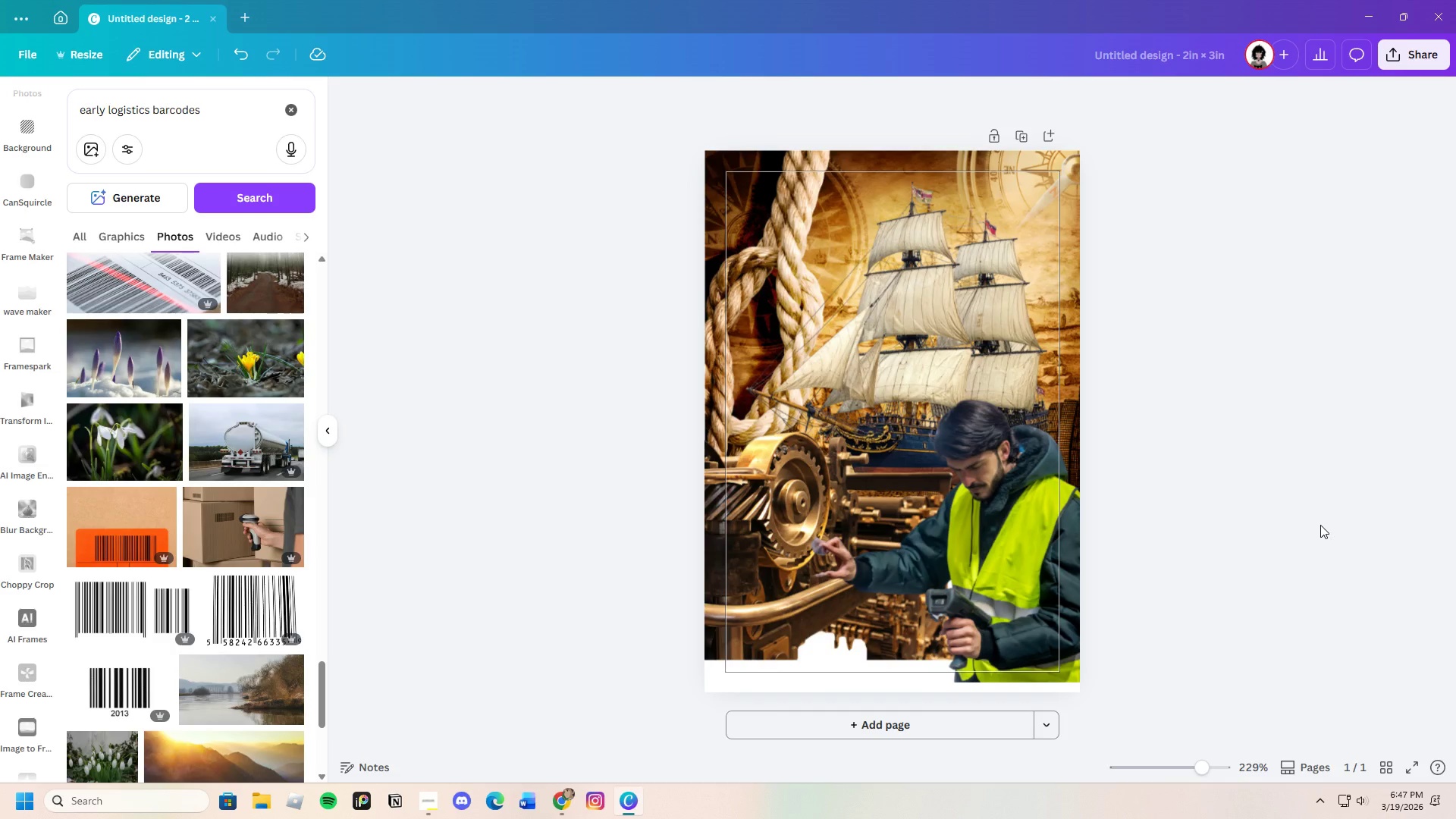 
left_click([893, 530])
 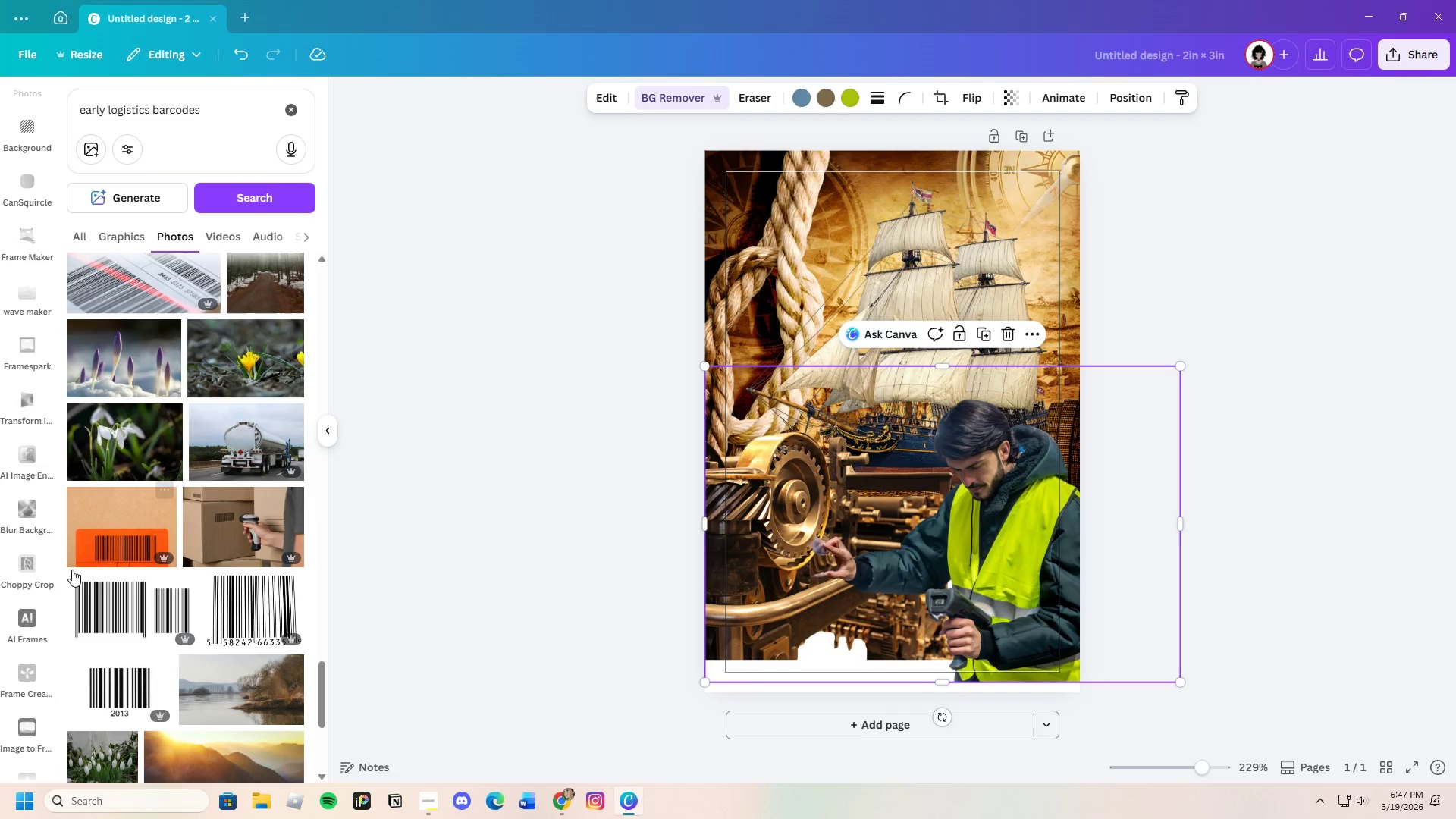 
scroll: coordinate [152, 588], scroll_direction: down, amount: 4.0
 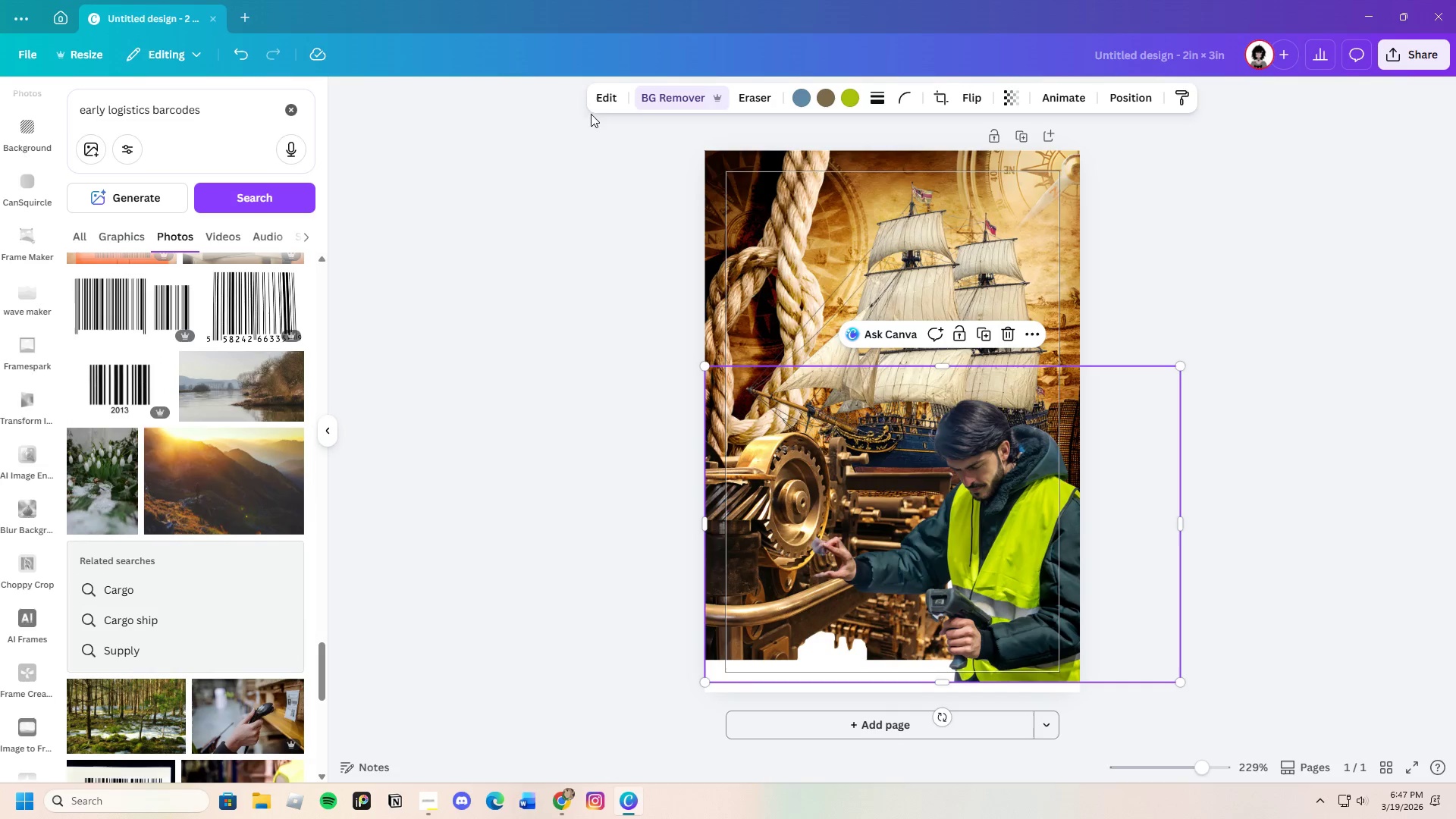 
left_click([604, 90])
 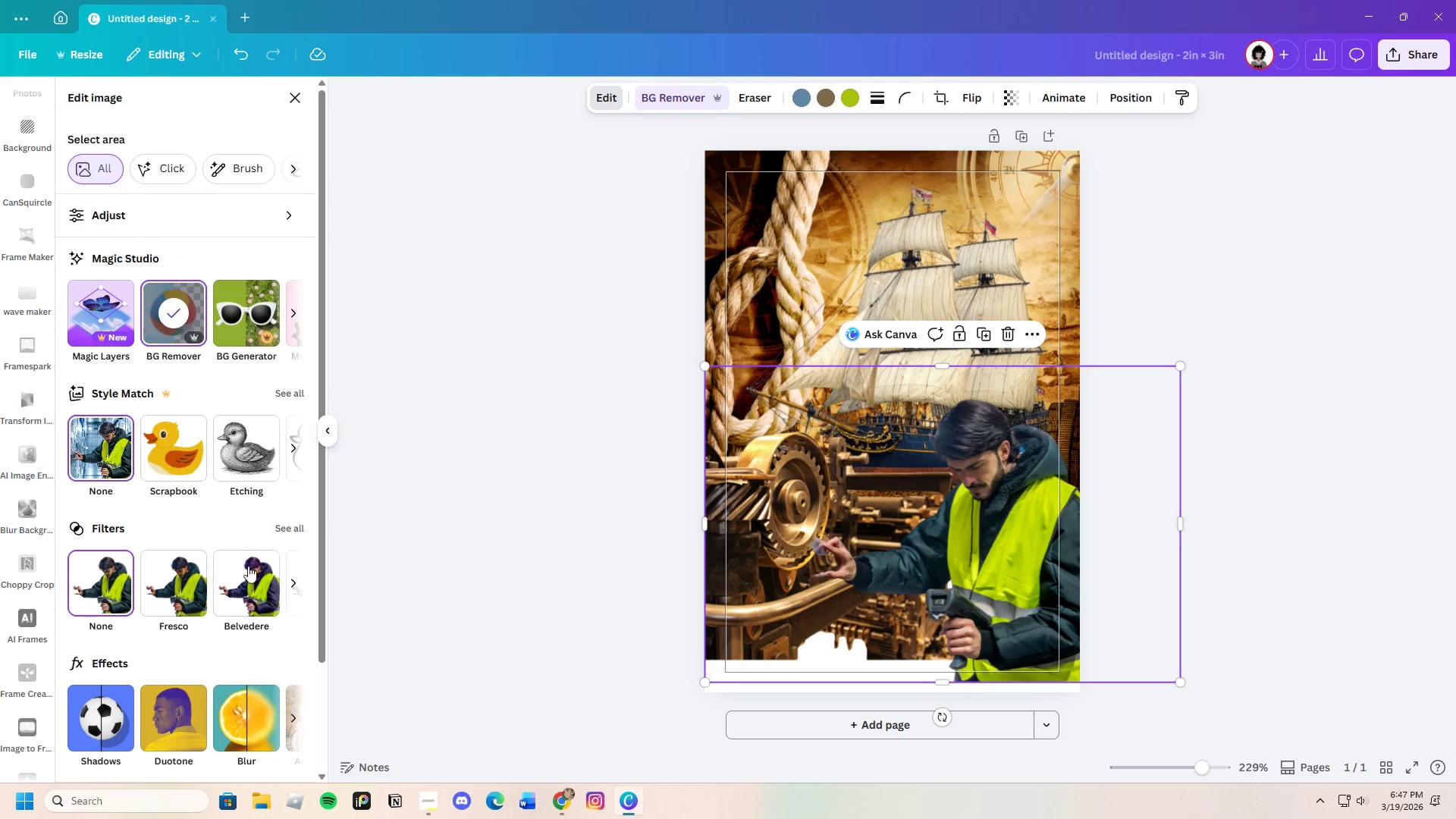 
left_click([283, 520])
 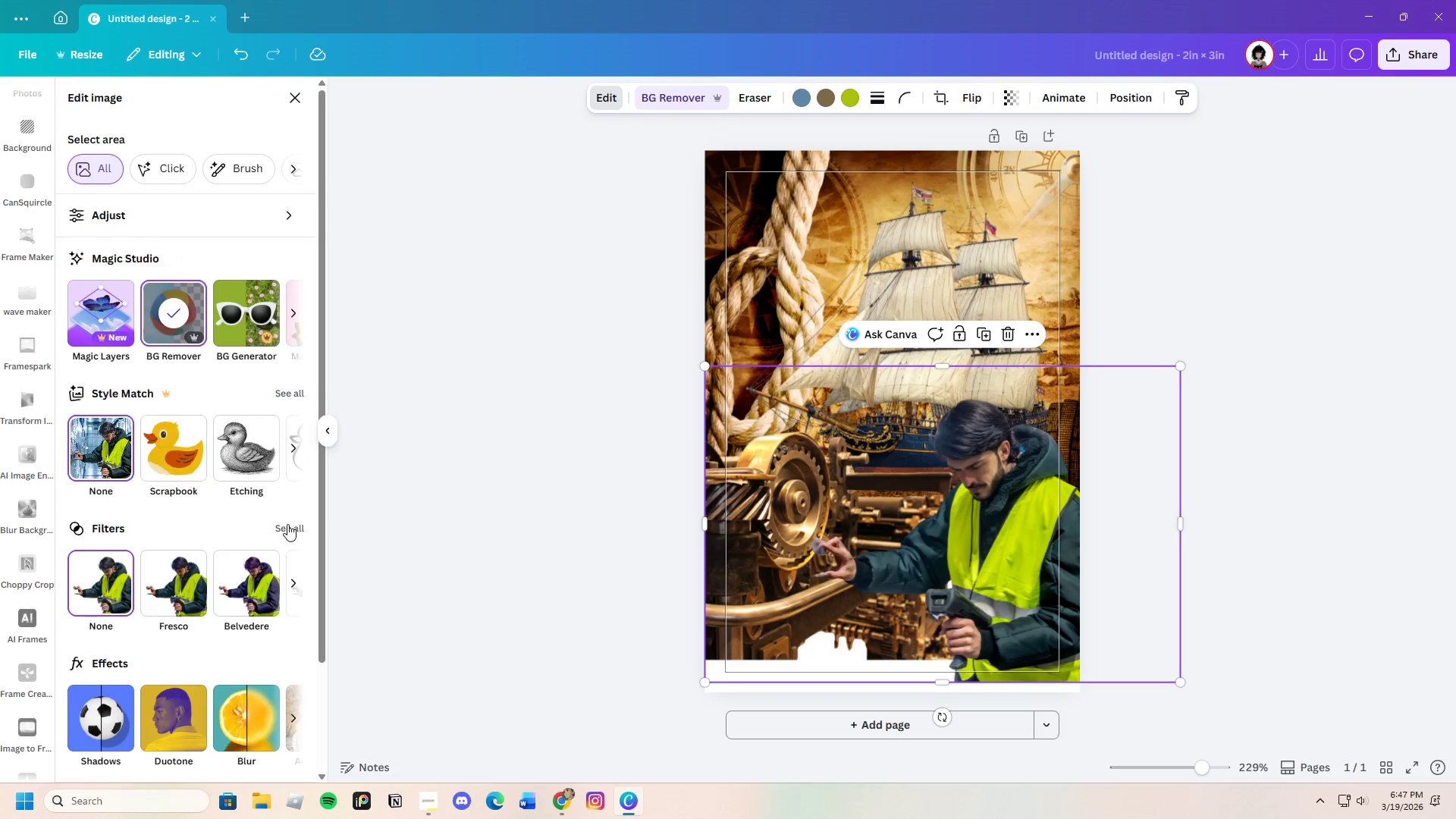 
left_click([287, 524])
 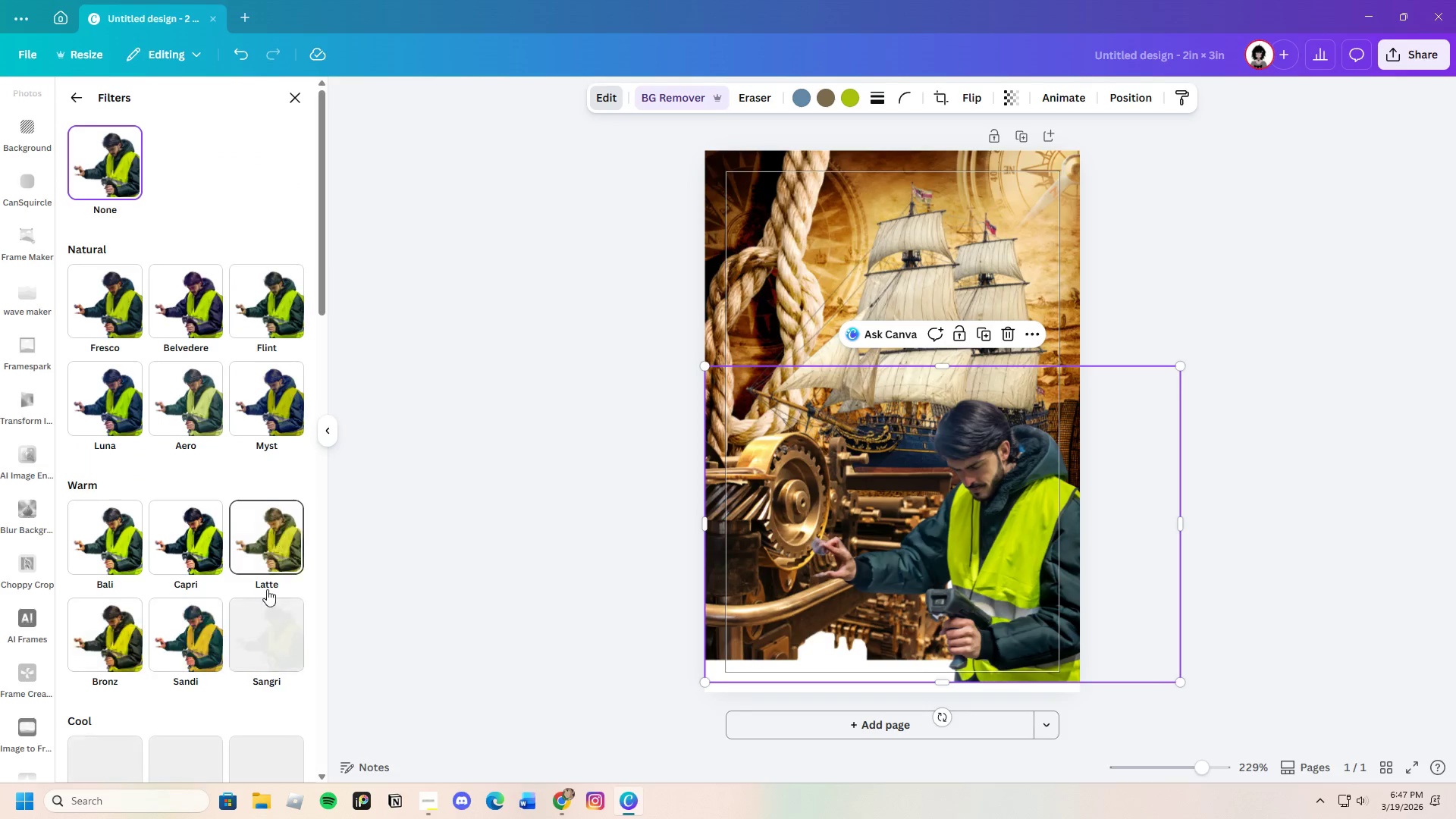 
scroll: coordinate [285, 643], scroll_direction: down, amount: 3.0
 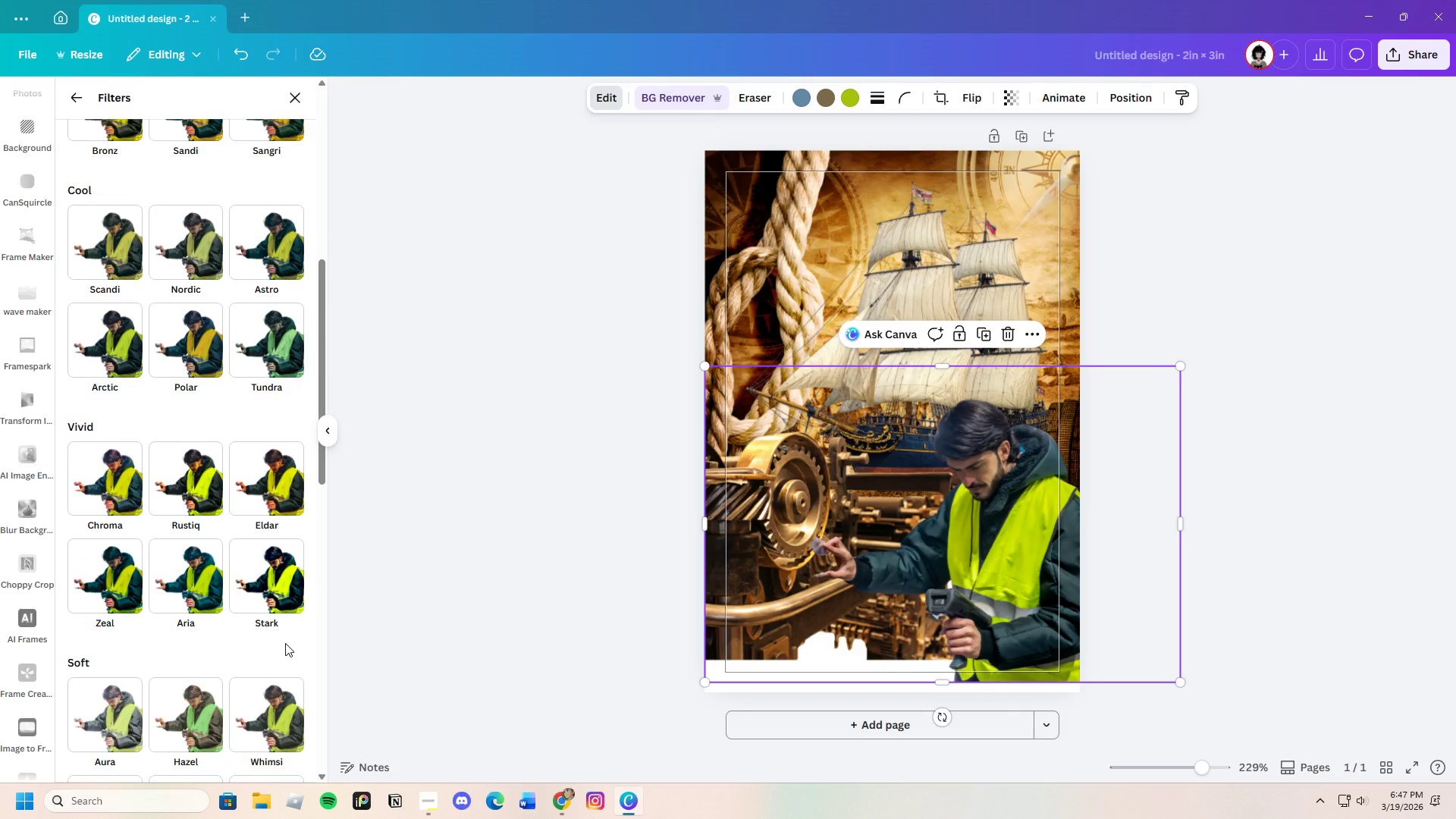 
scroll: coordinate [285, 643], scroll_direction: up, amount: 1.0
 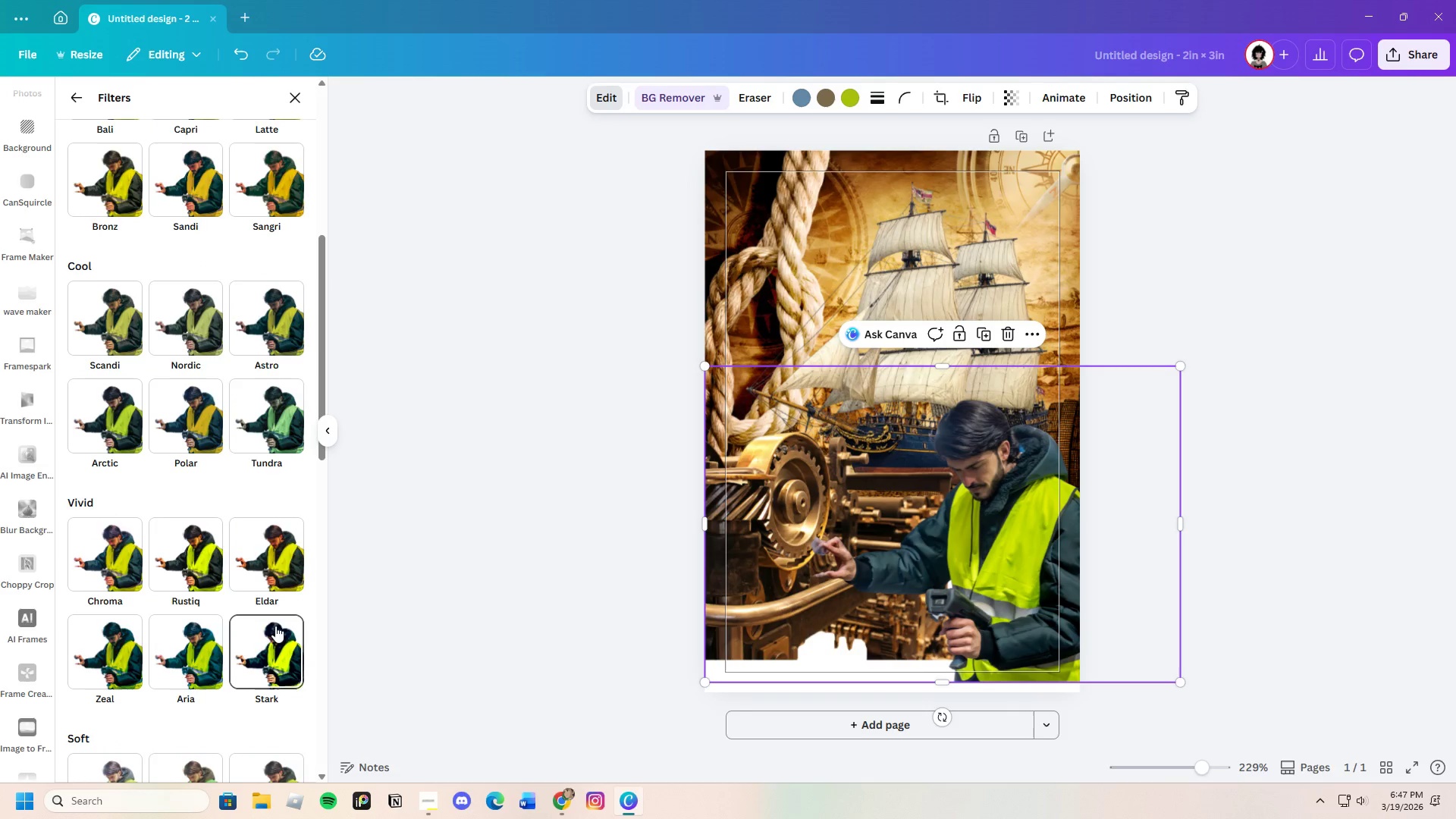 
left_click([202, 566])
 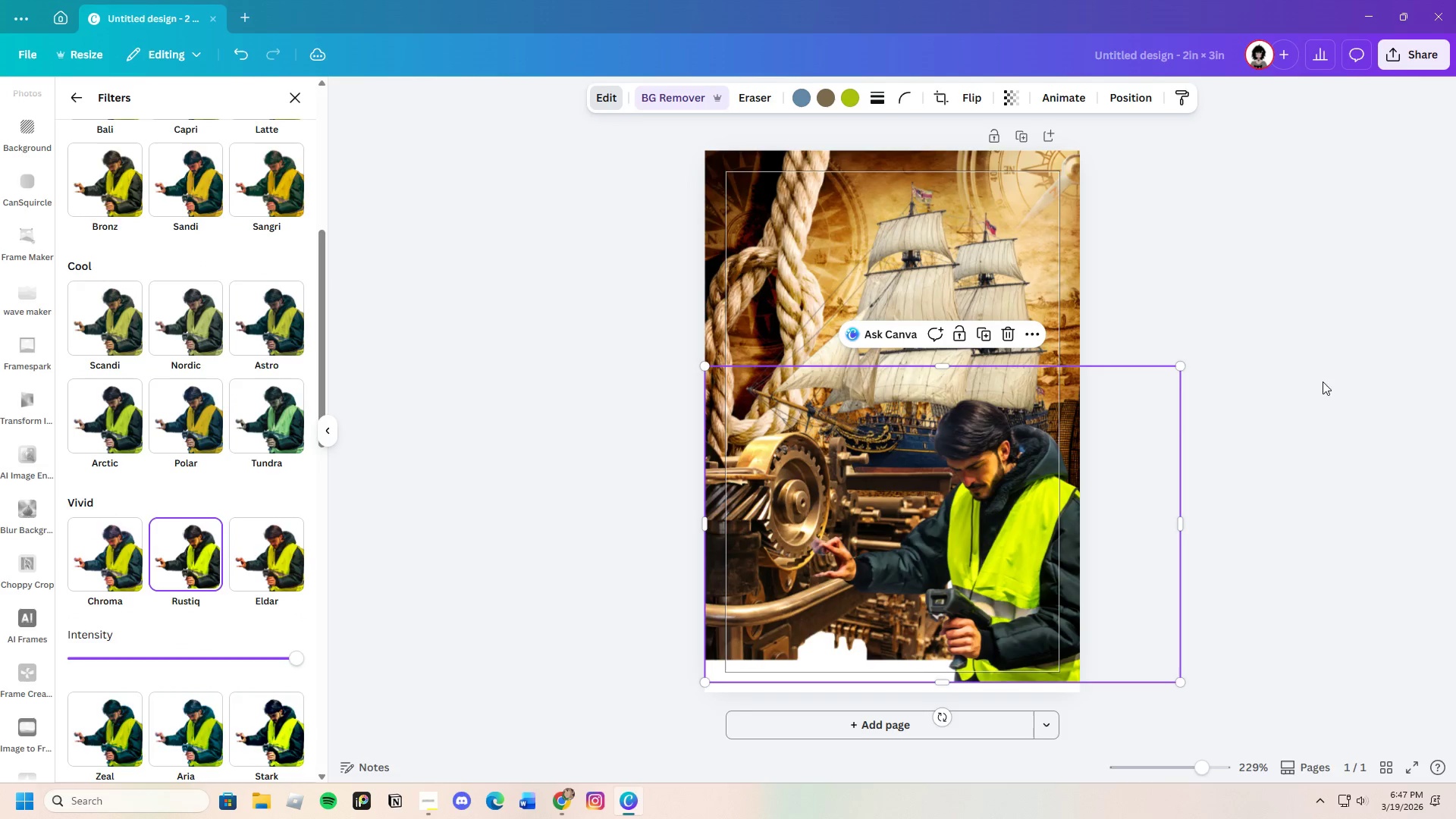 
left_click([1266, 344])
 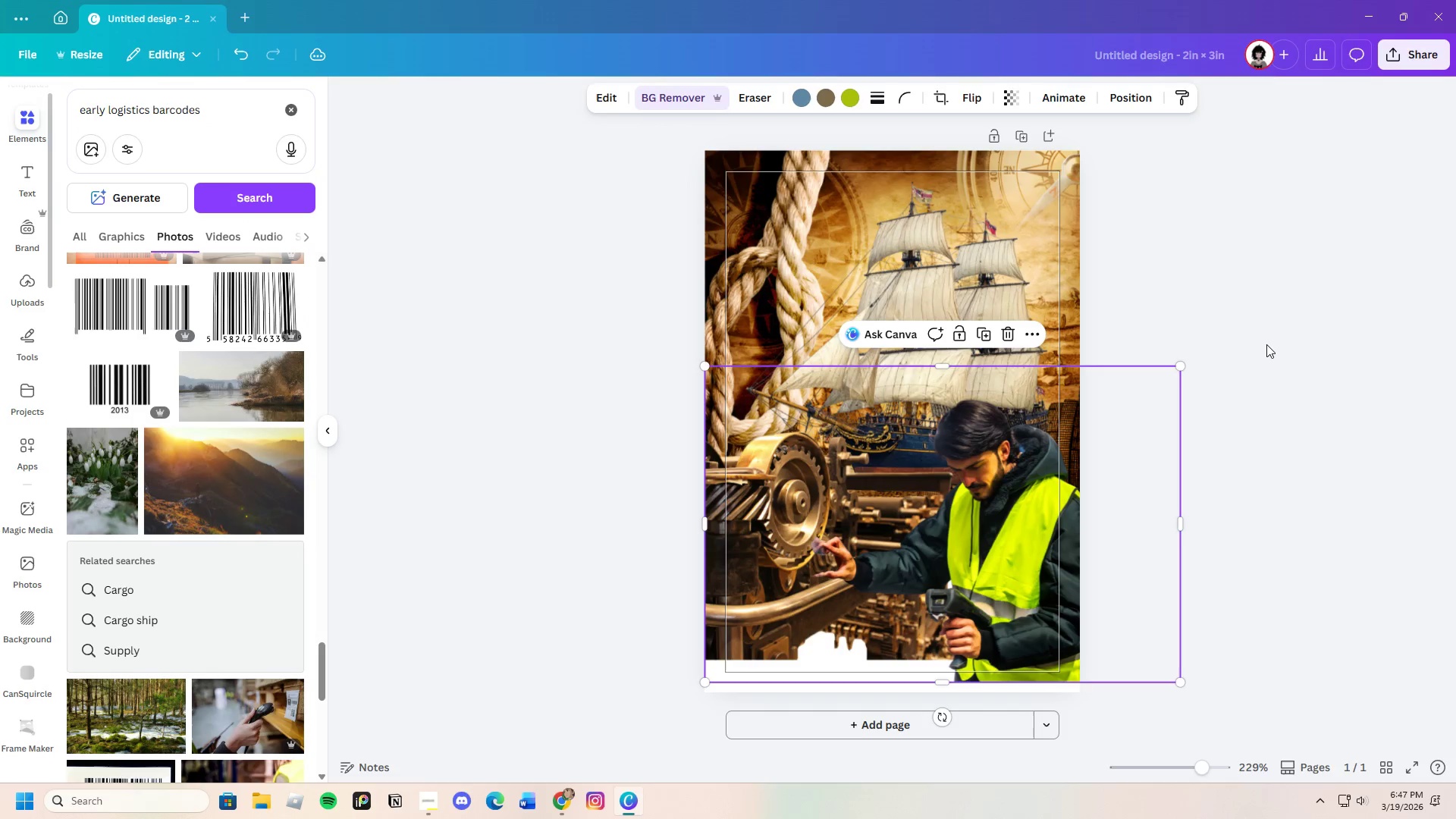 
left_click([1266, 344])
 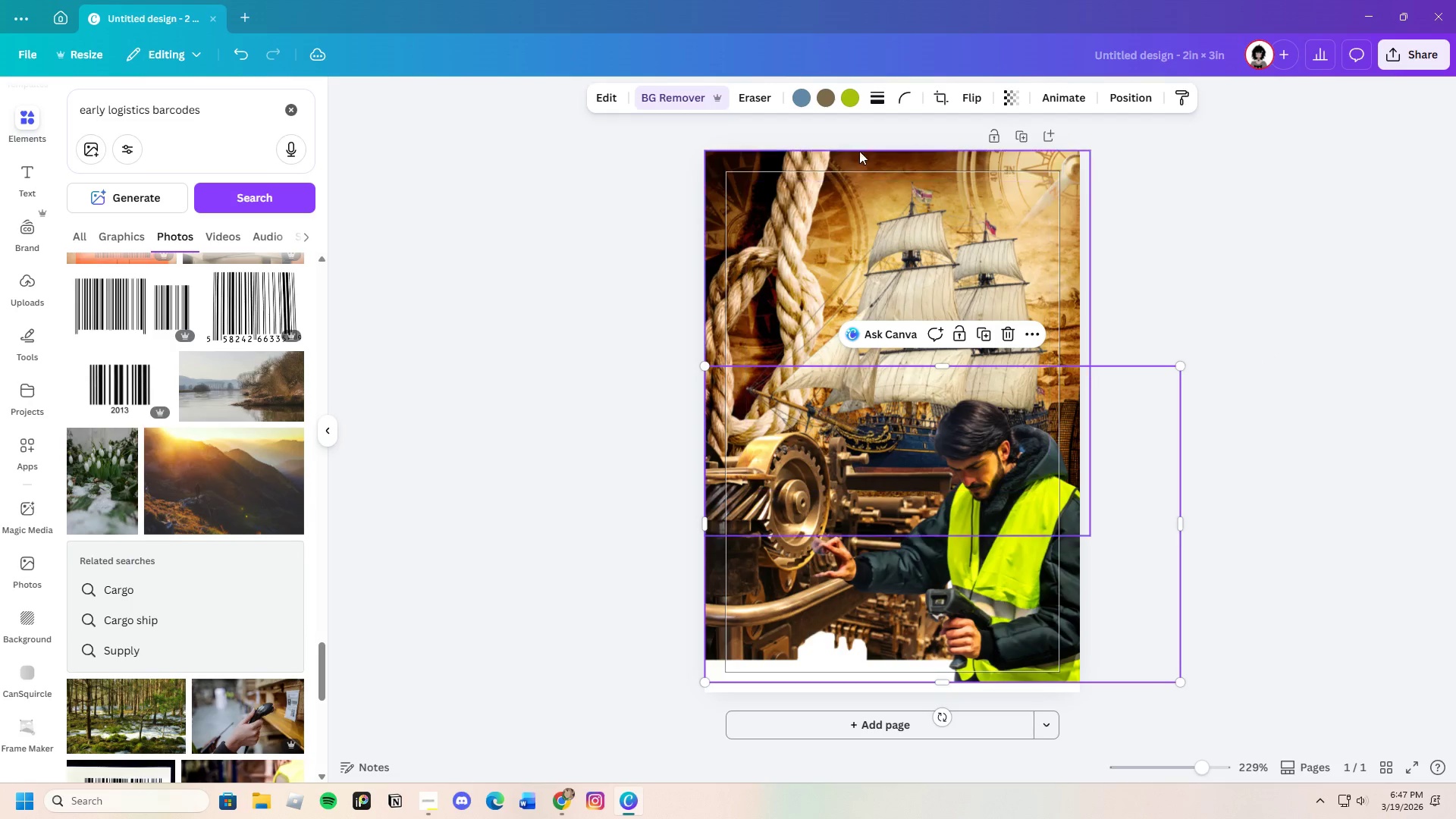 
left_click([854, 102])
 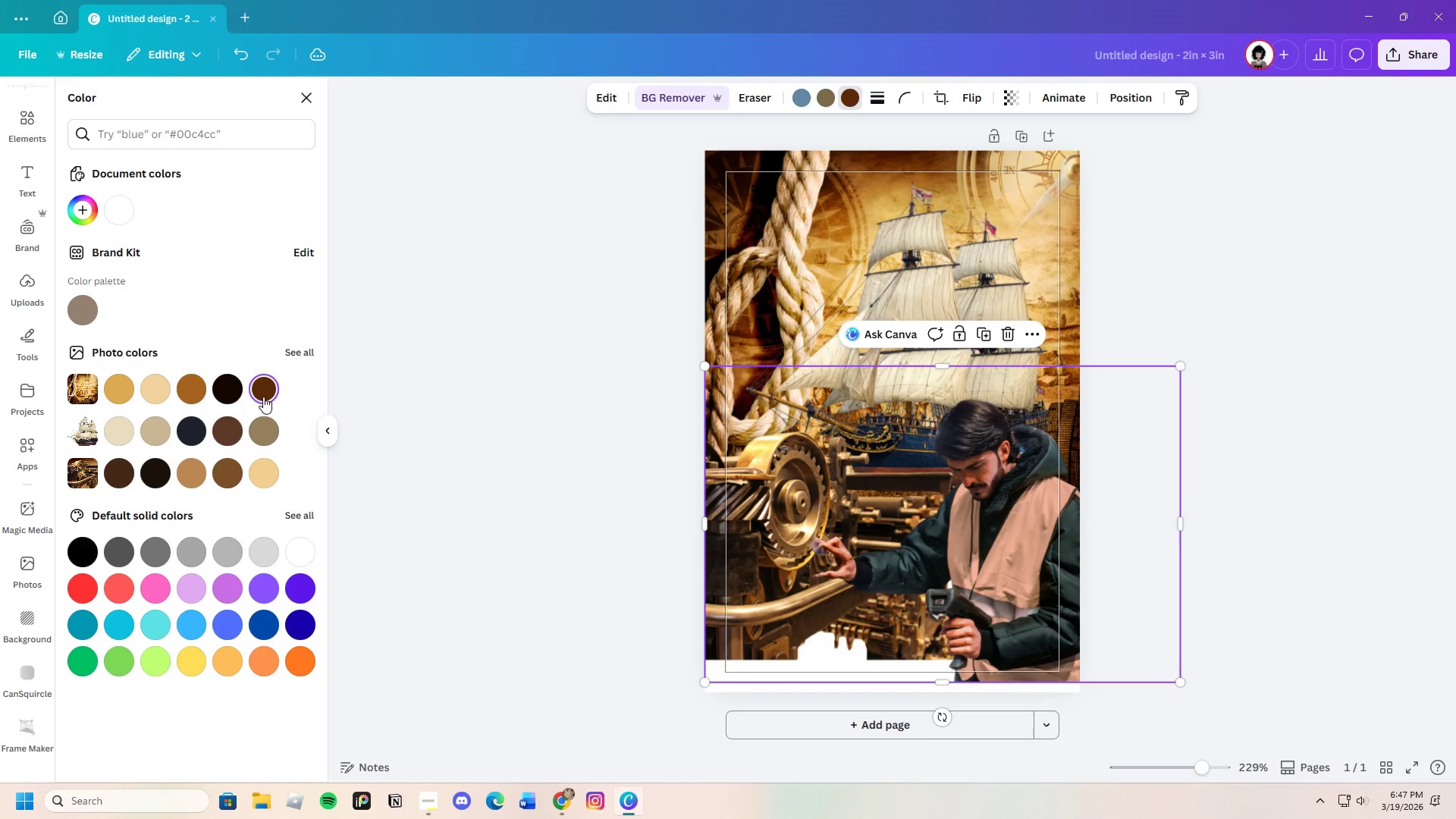 
left_click([219, 385])
 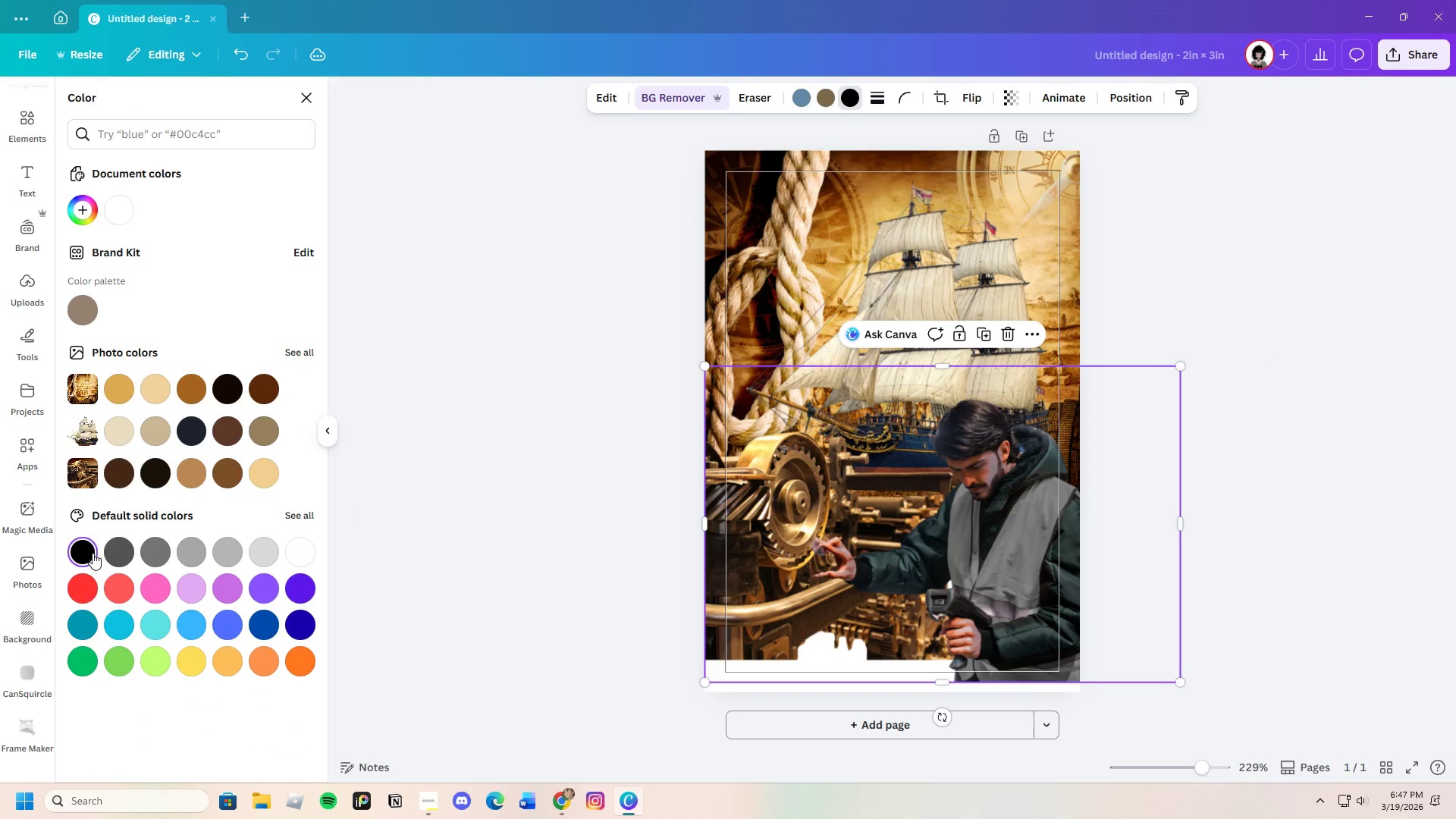 
wait(5.42)
 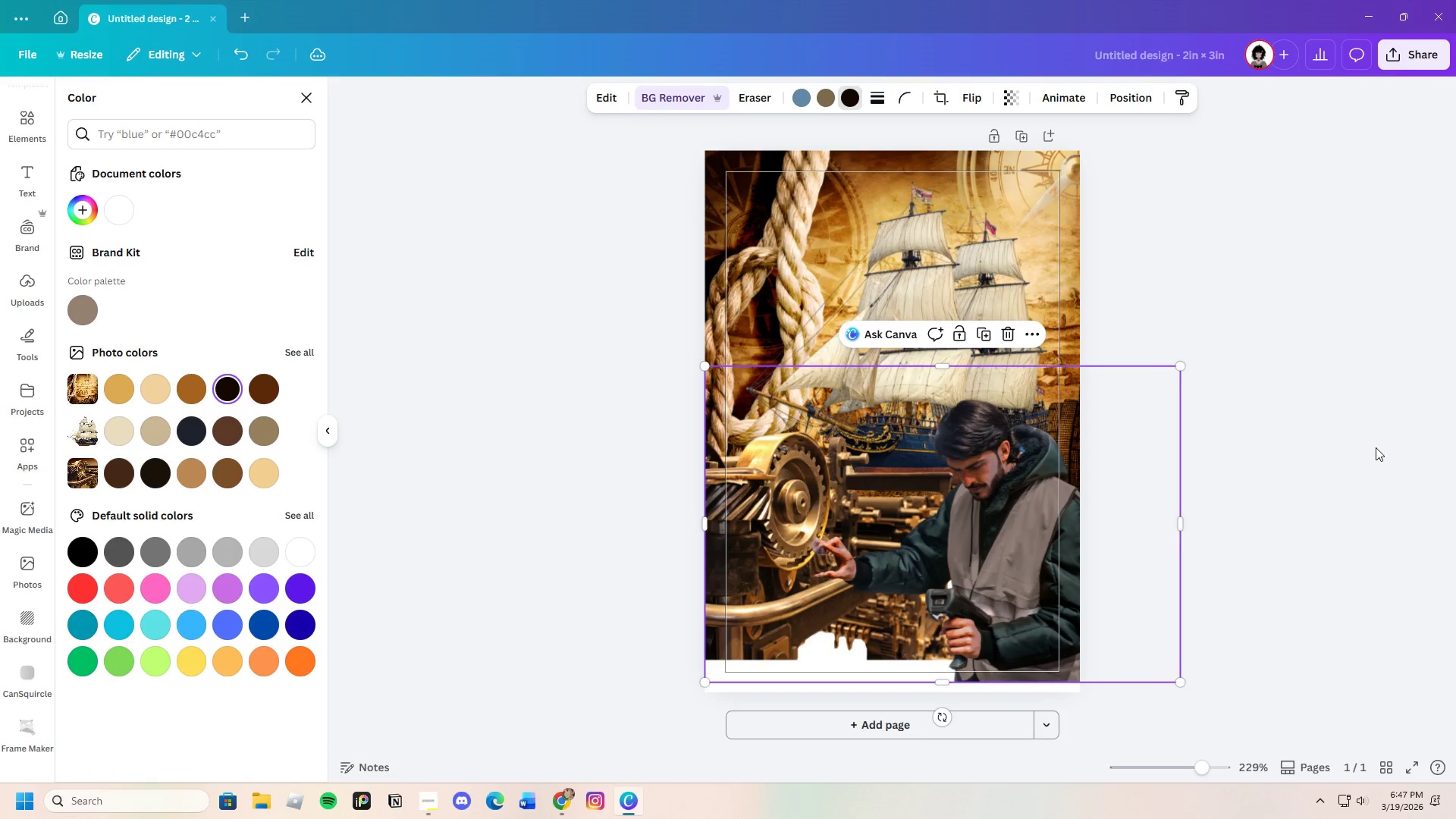 
left_click([264, 386])
 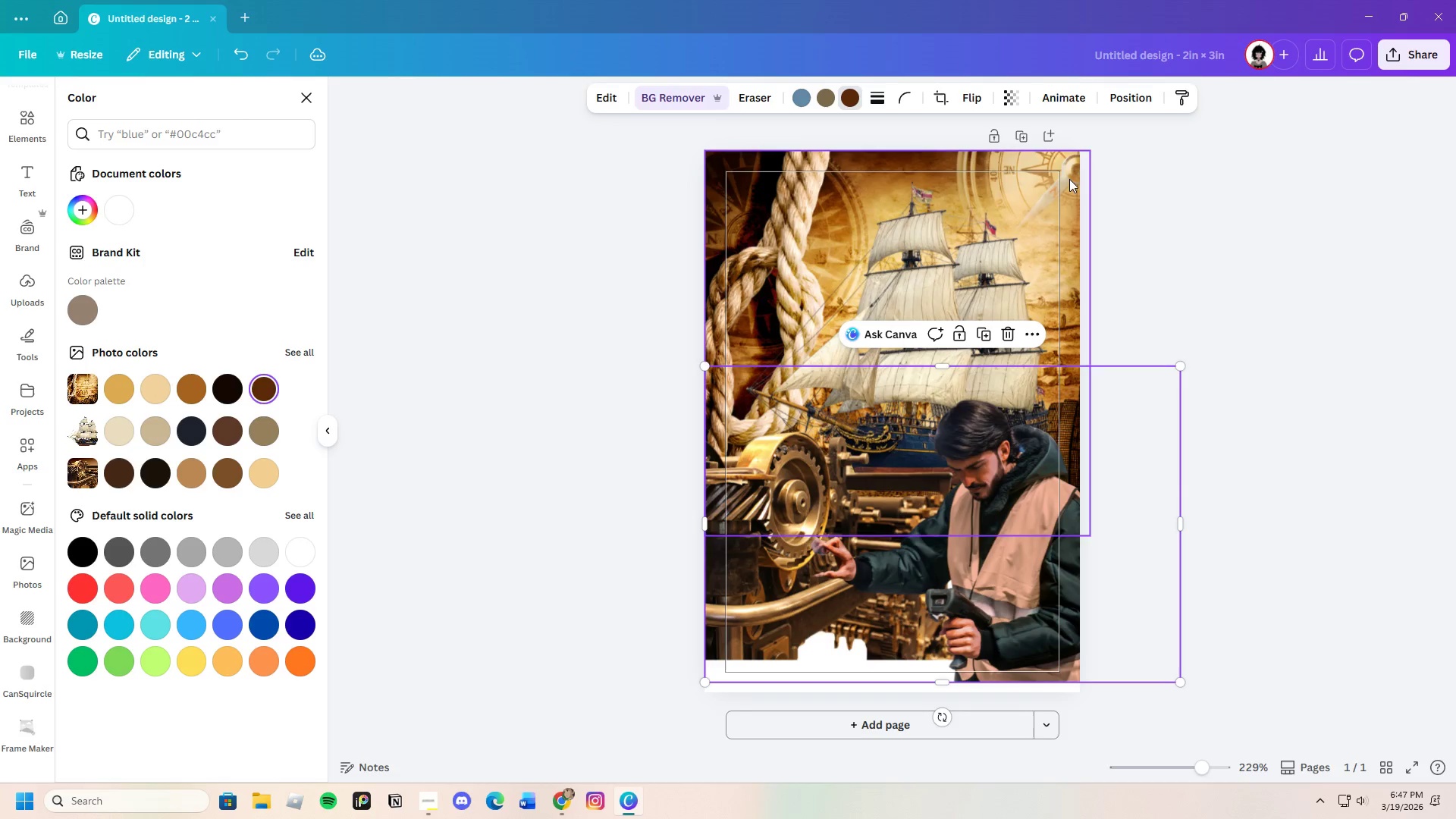 
double_click([1161, 193])
 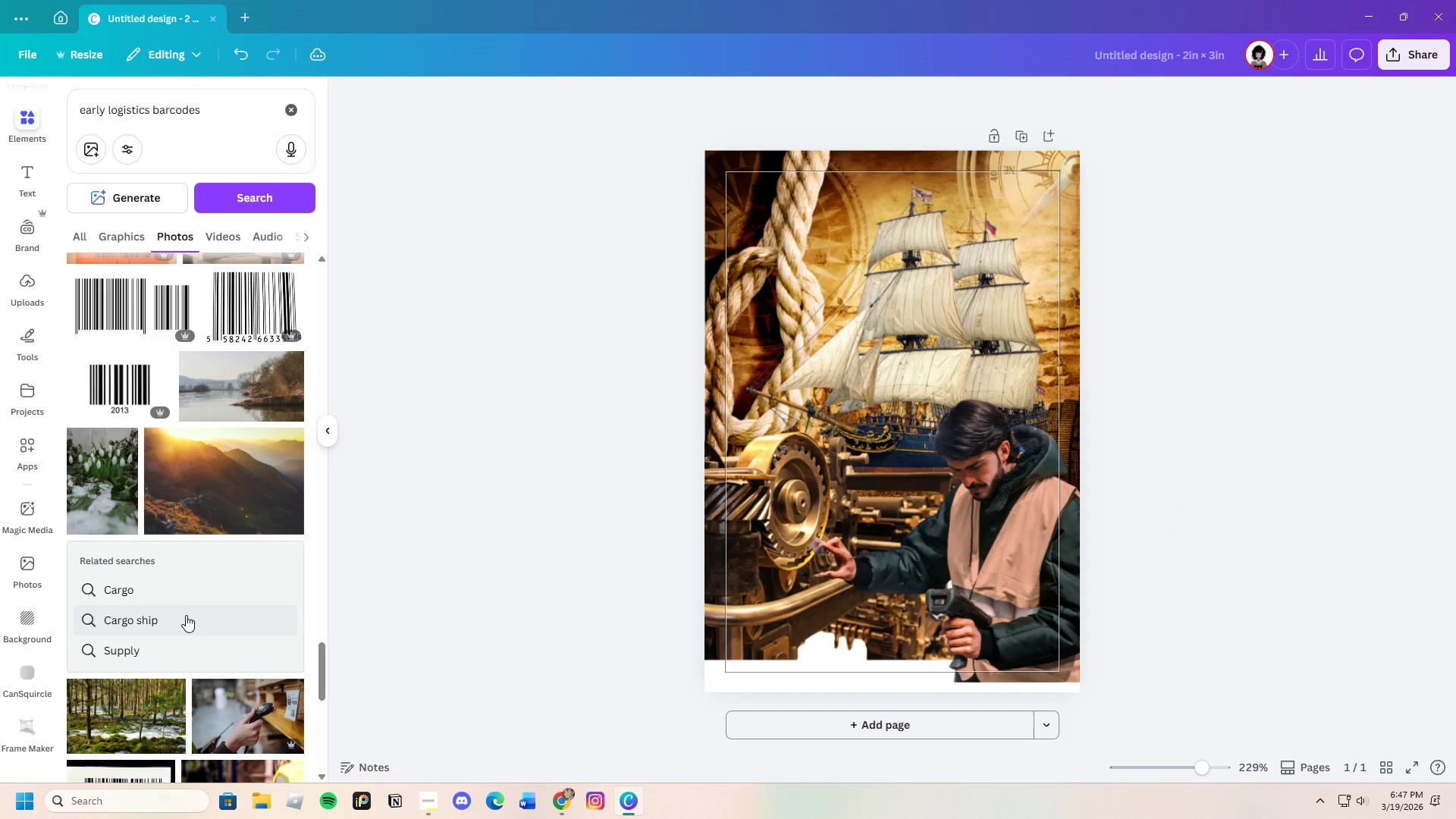 
scroll: coordinate [216, 629], scroll_direction: down, amount: 21.0
 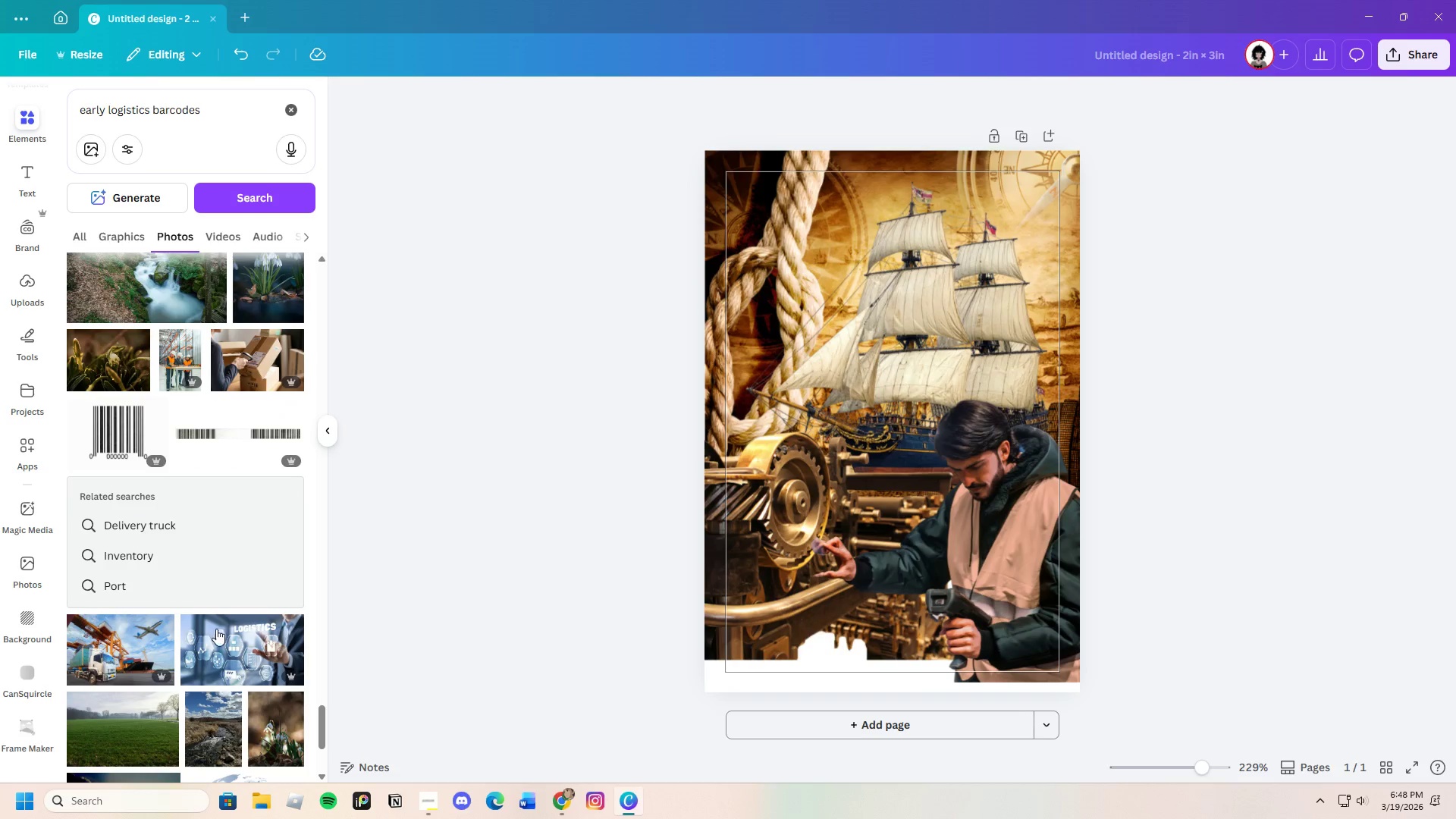 
scroll: coordinate [216, 629], scroll_direction: up, amount: 2.0
 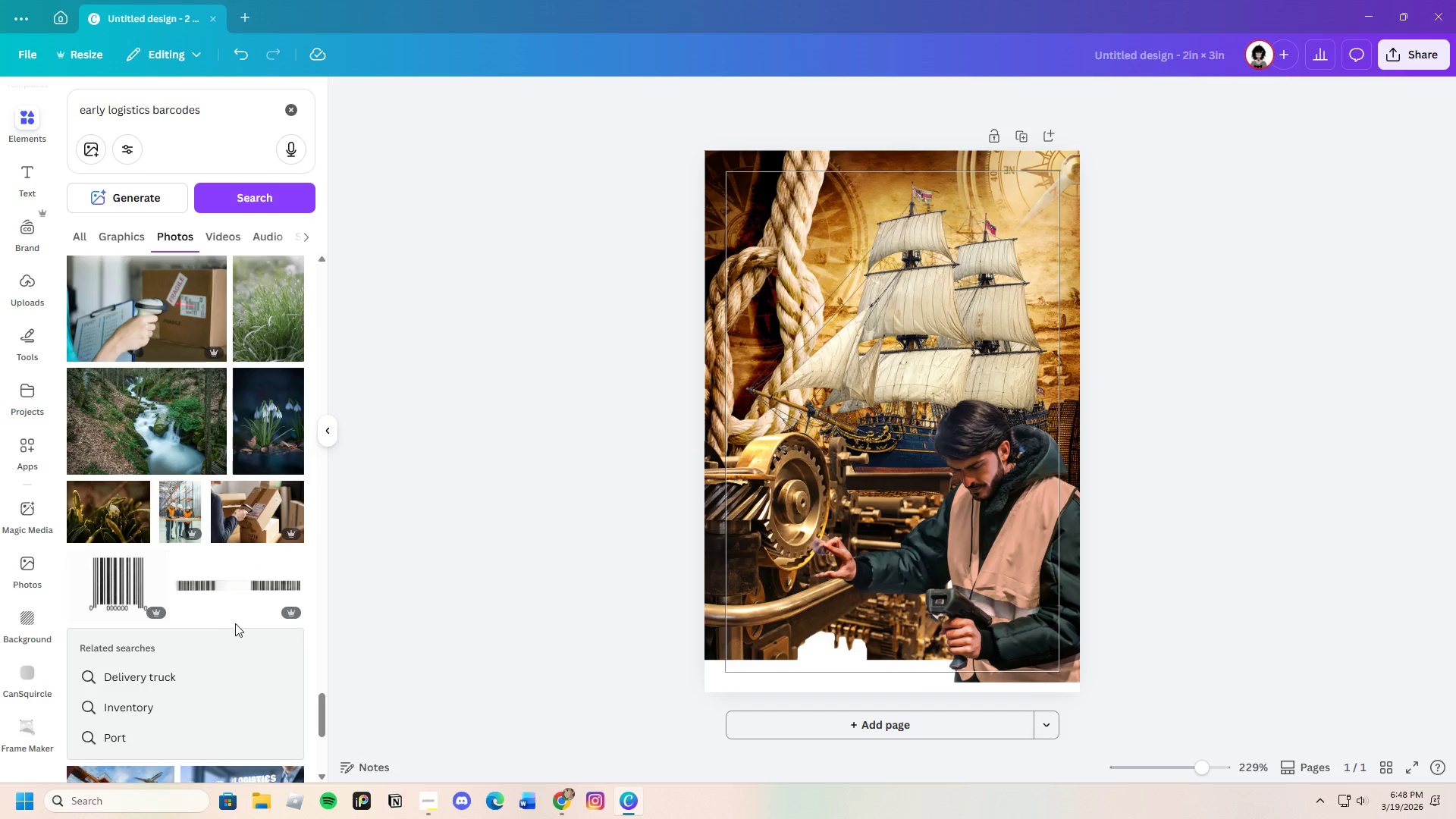 
left_click([876, 529])
 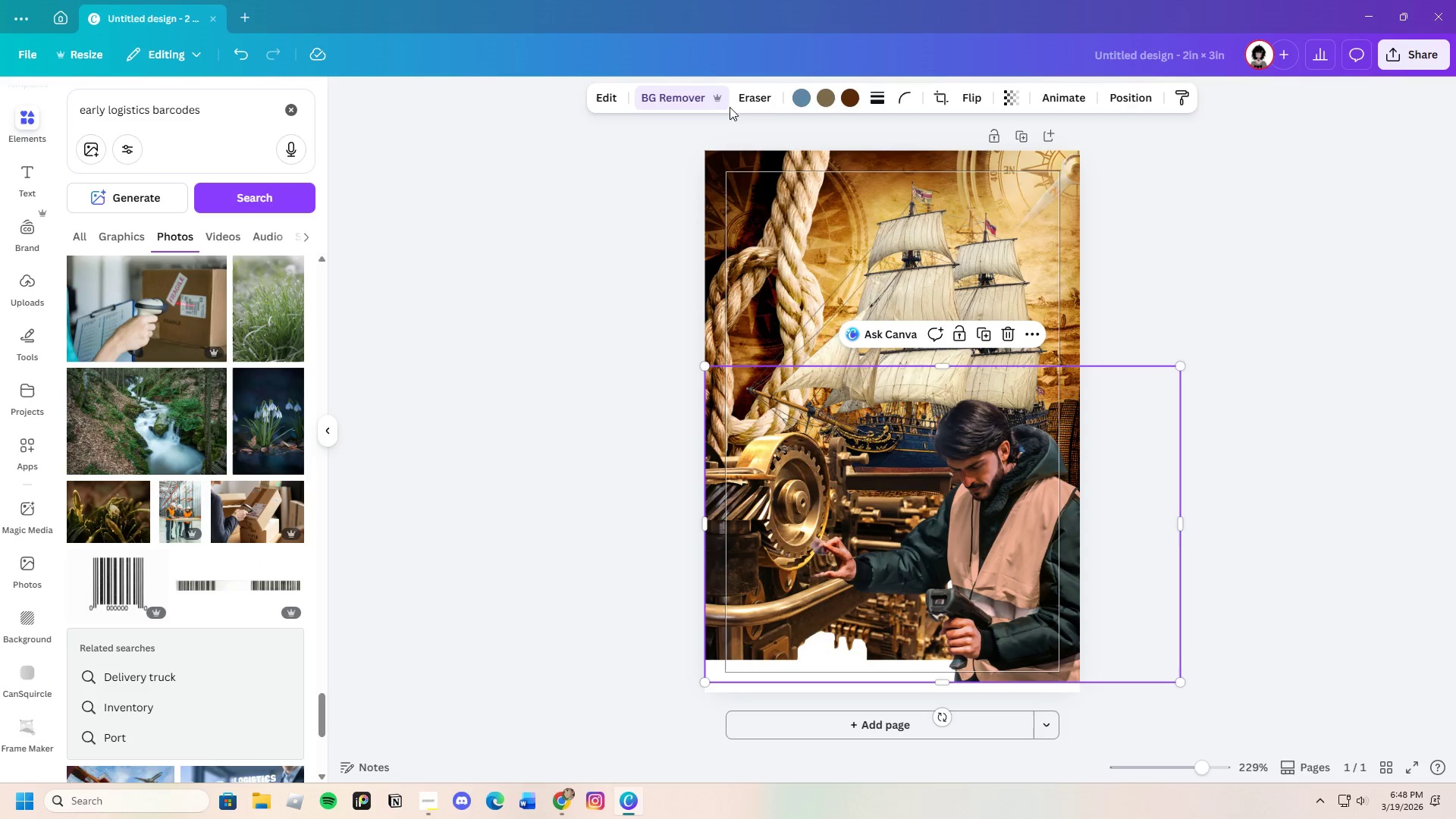 
left_click([742, 99])
 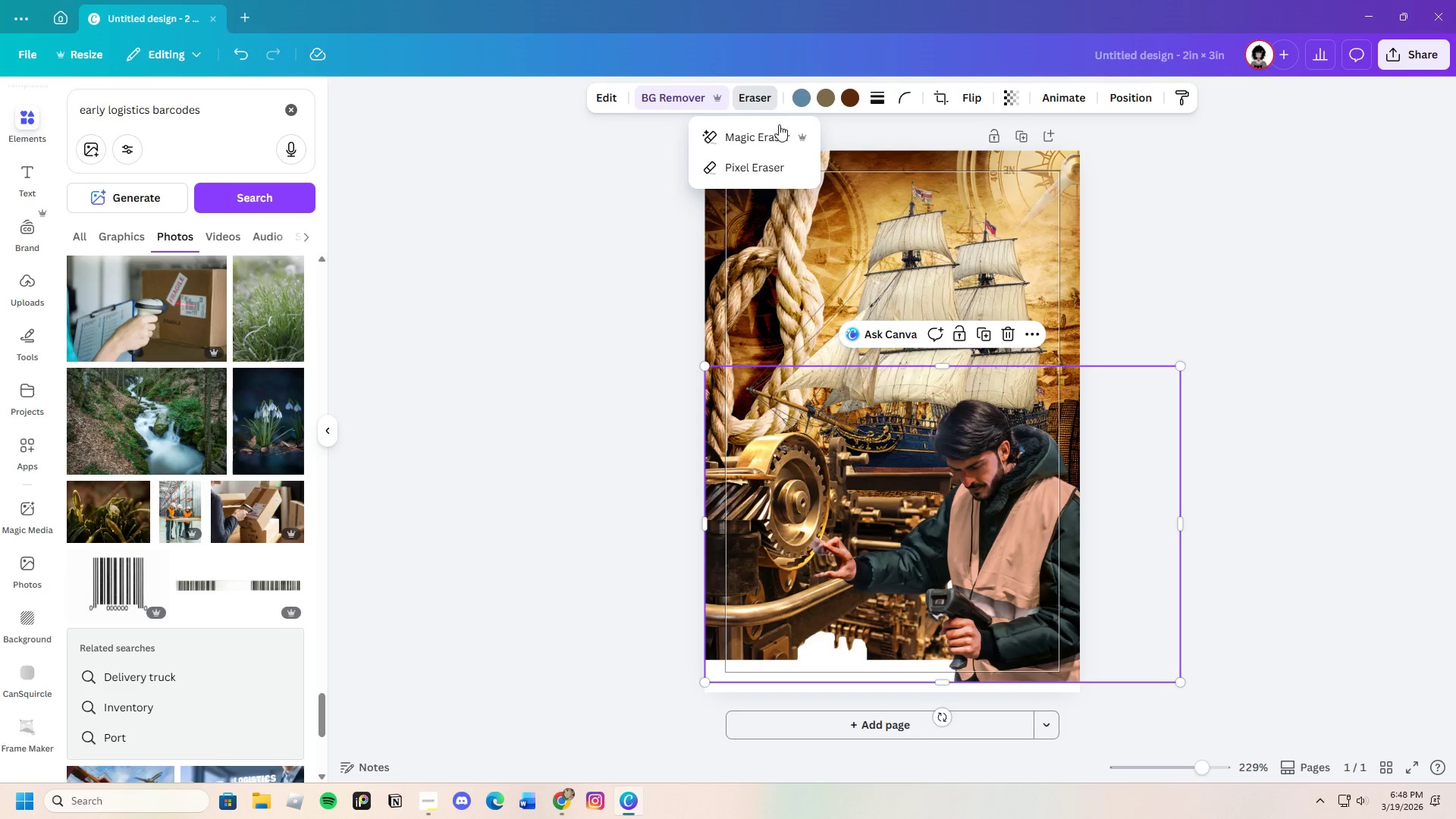 
left_click([777, 135])
 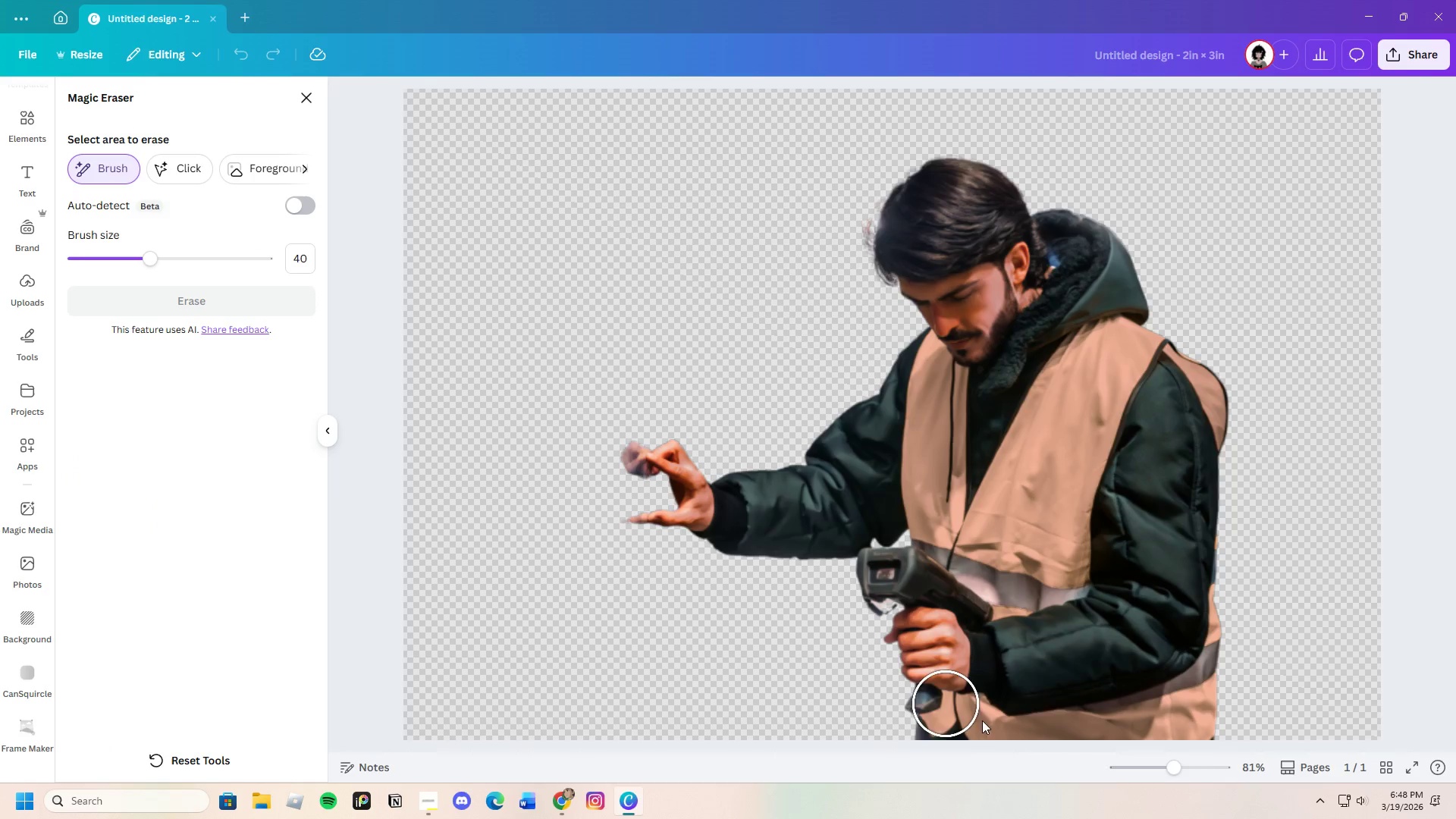 
left_click_drag(start_coordinate=[1178, 766], to_coordinate=[1192, 762])
 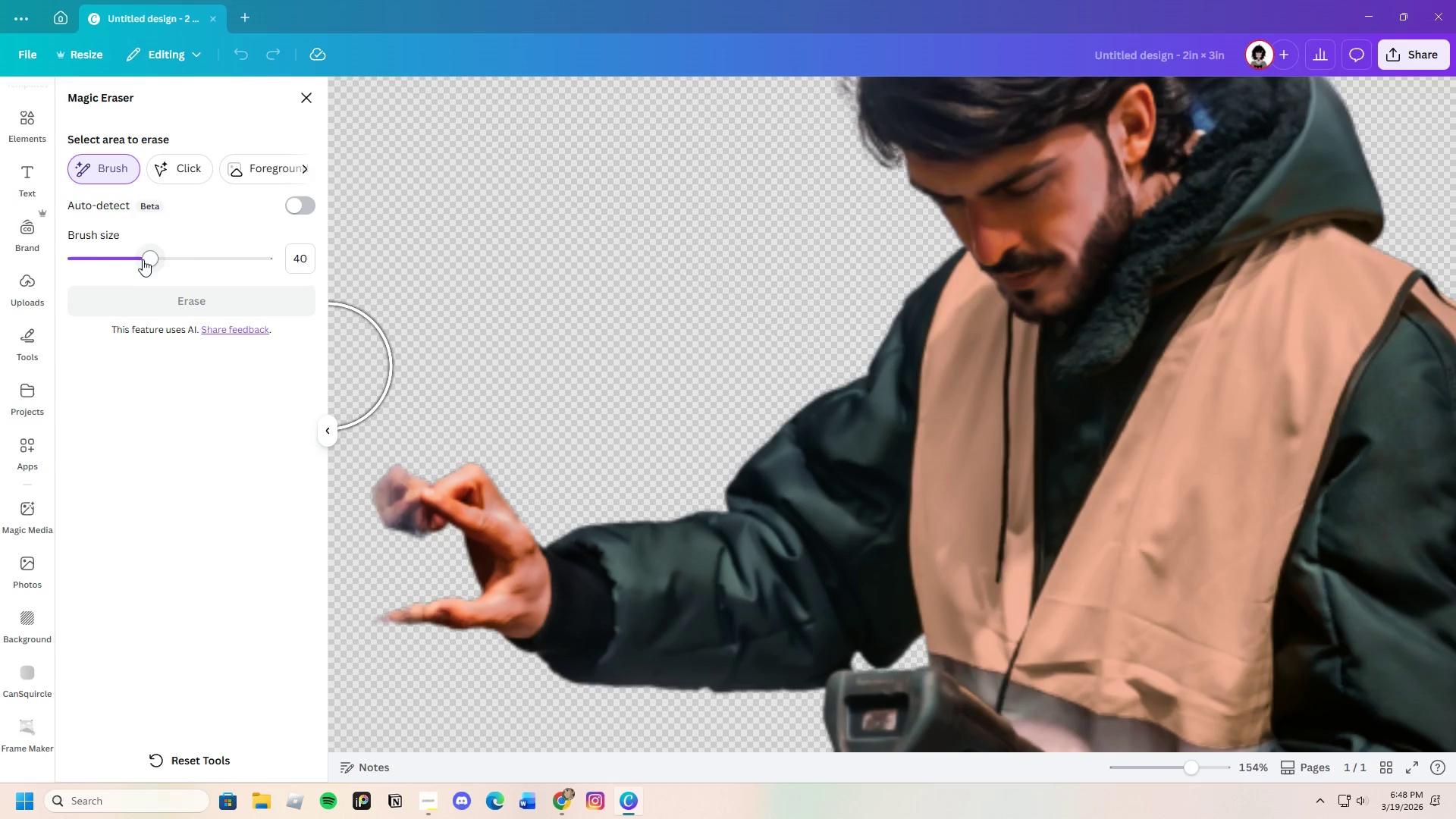 
left_click_drag(start_coordinate=[143, 257], to_coordinate=[96, 270])
 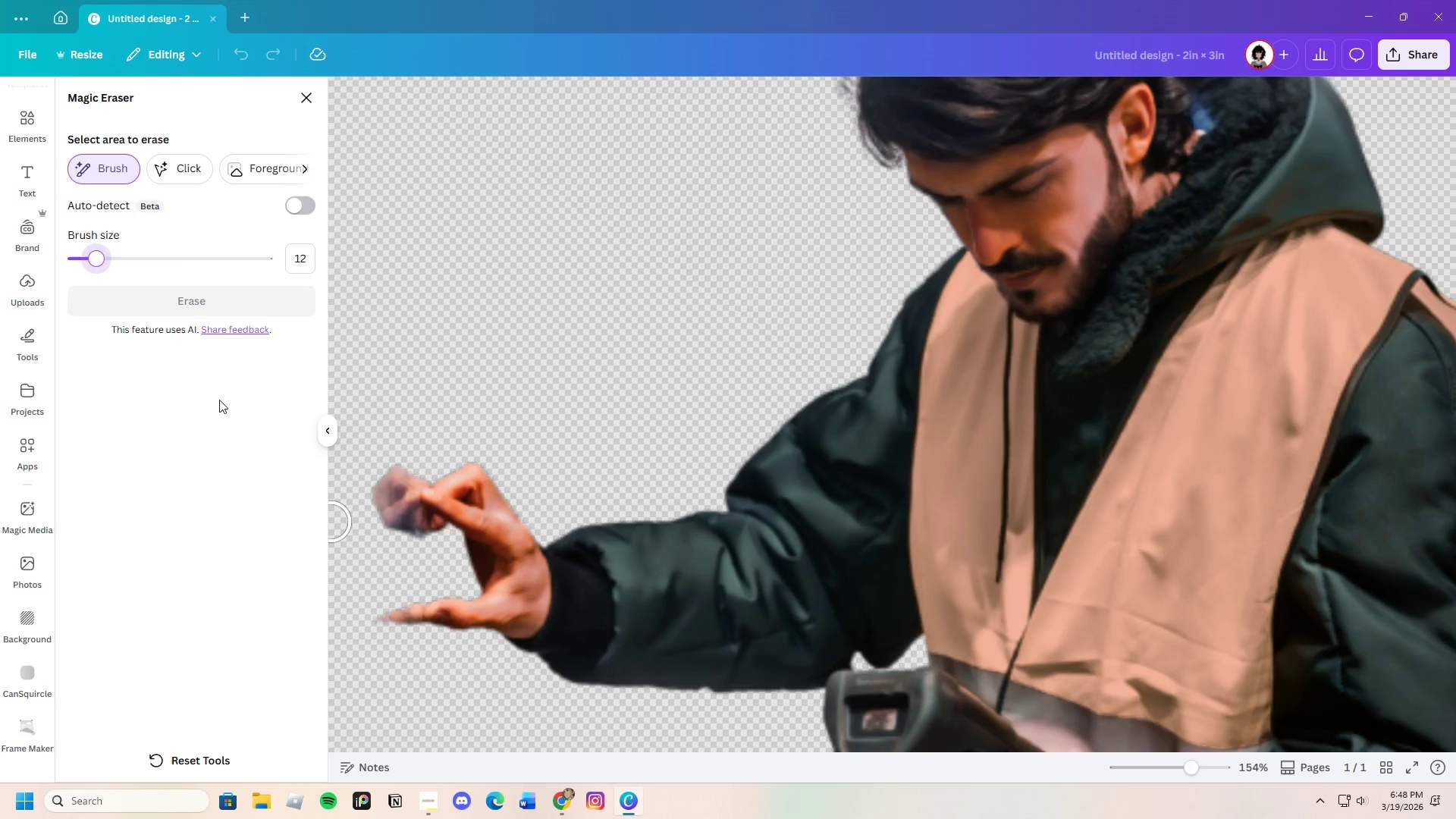 
left_click_drag(start_coordinate=[89, 262], to_coordinate=[76, 265])
 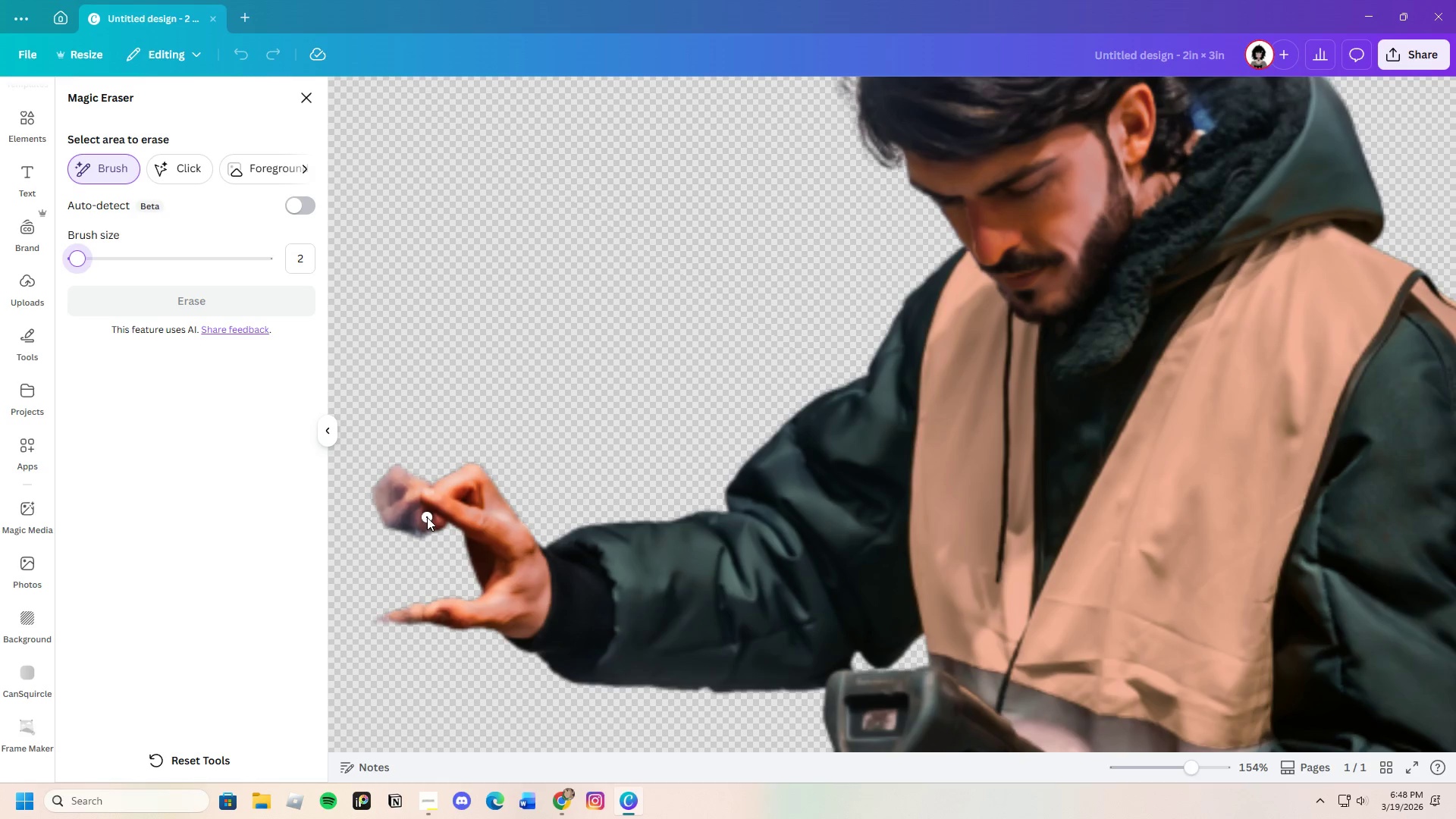 
left_click_drag(start_coordinate=[425, 517], to_coordinate=[425, 482])
 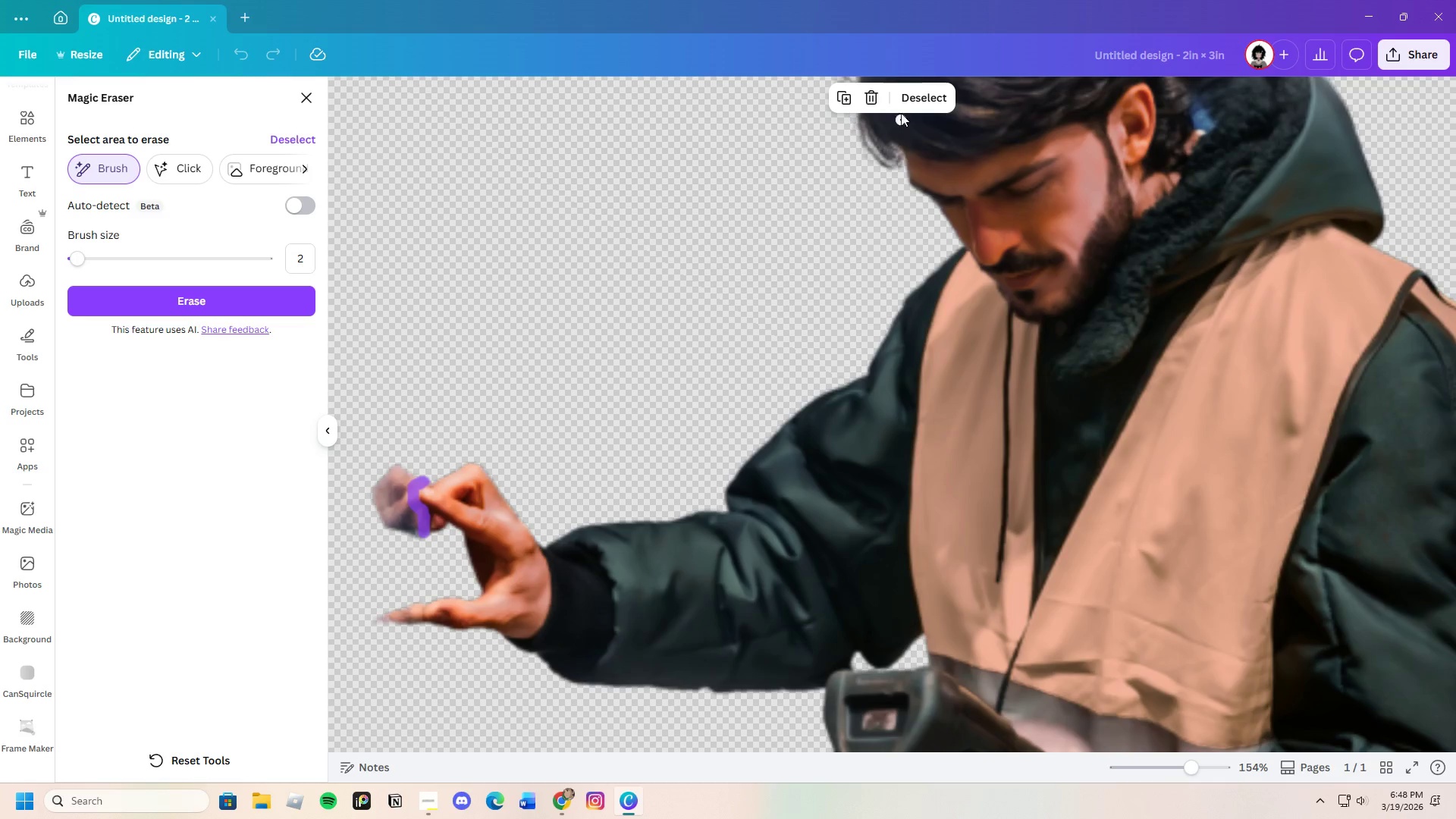 
left_click([914, 97])
 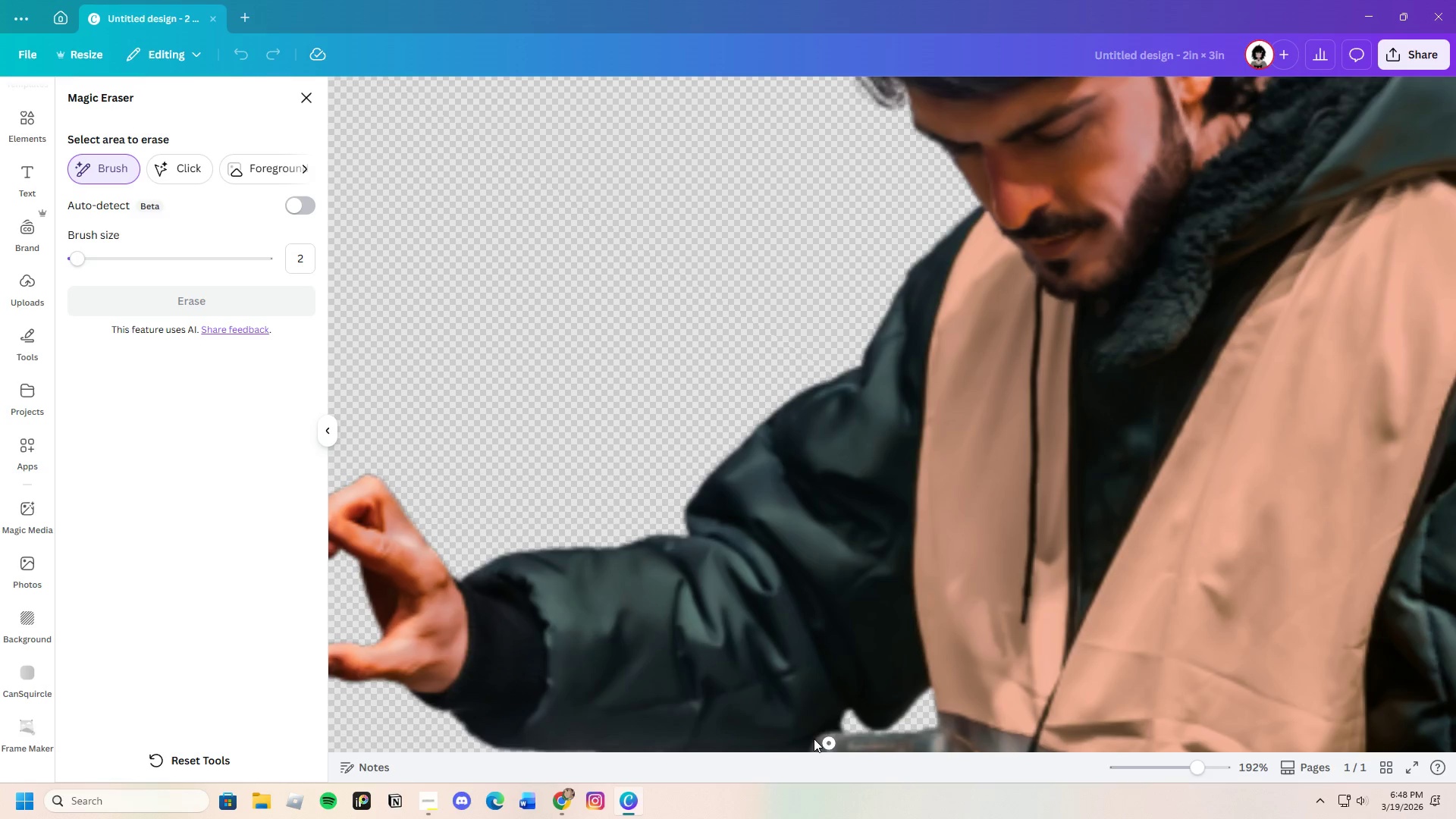 
scroll: coordinate [870, 737], scroll_direction: down, amount: 1.0
 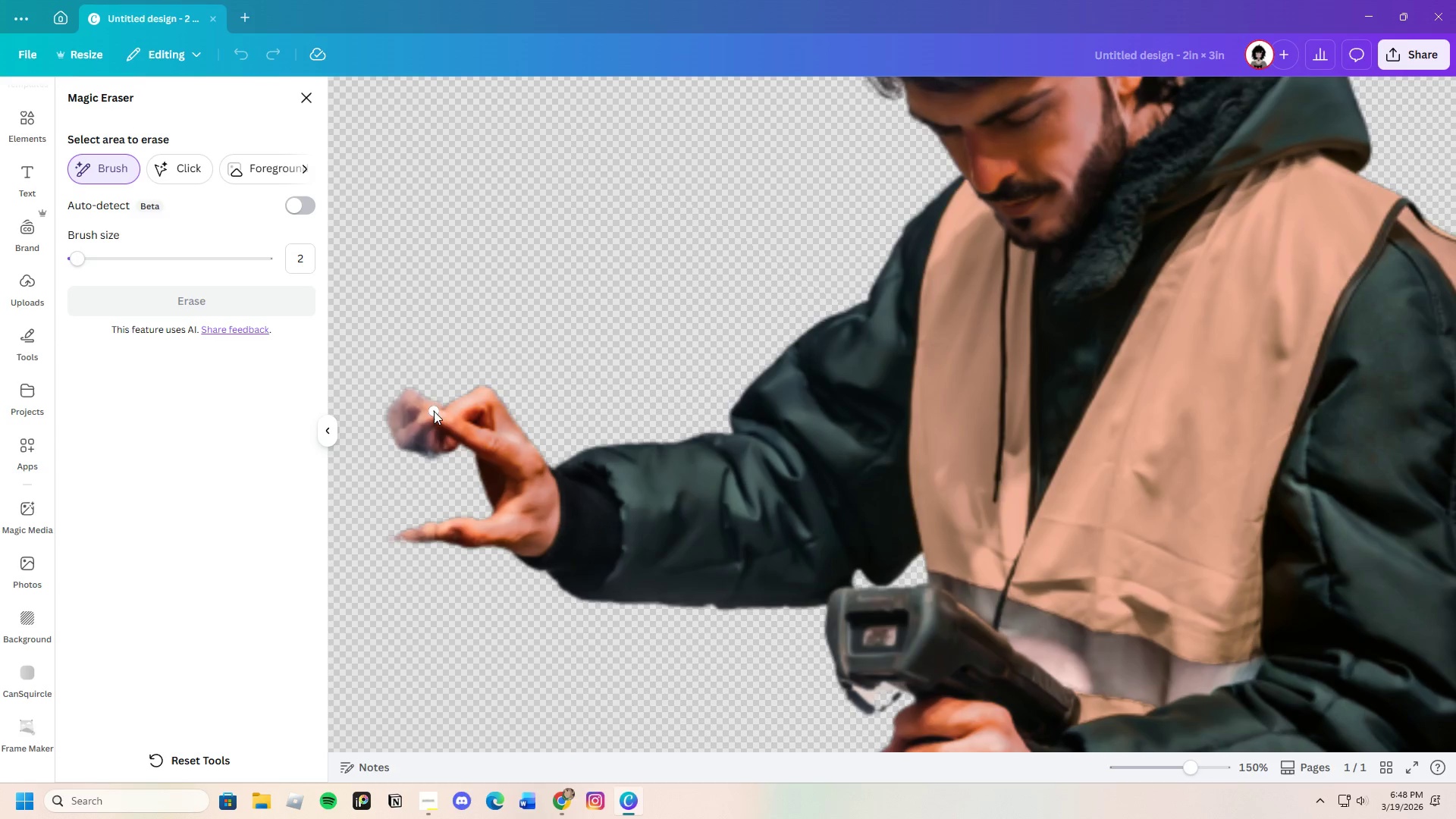 
wait(5.22)
 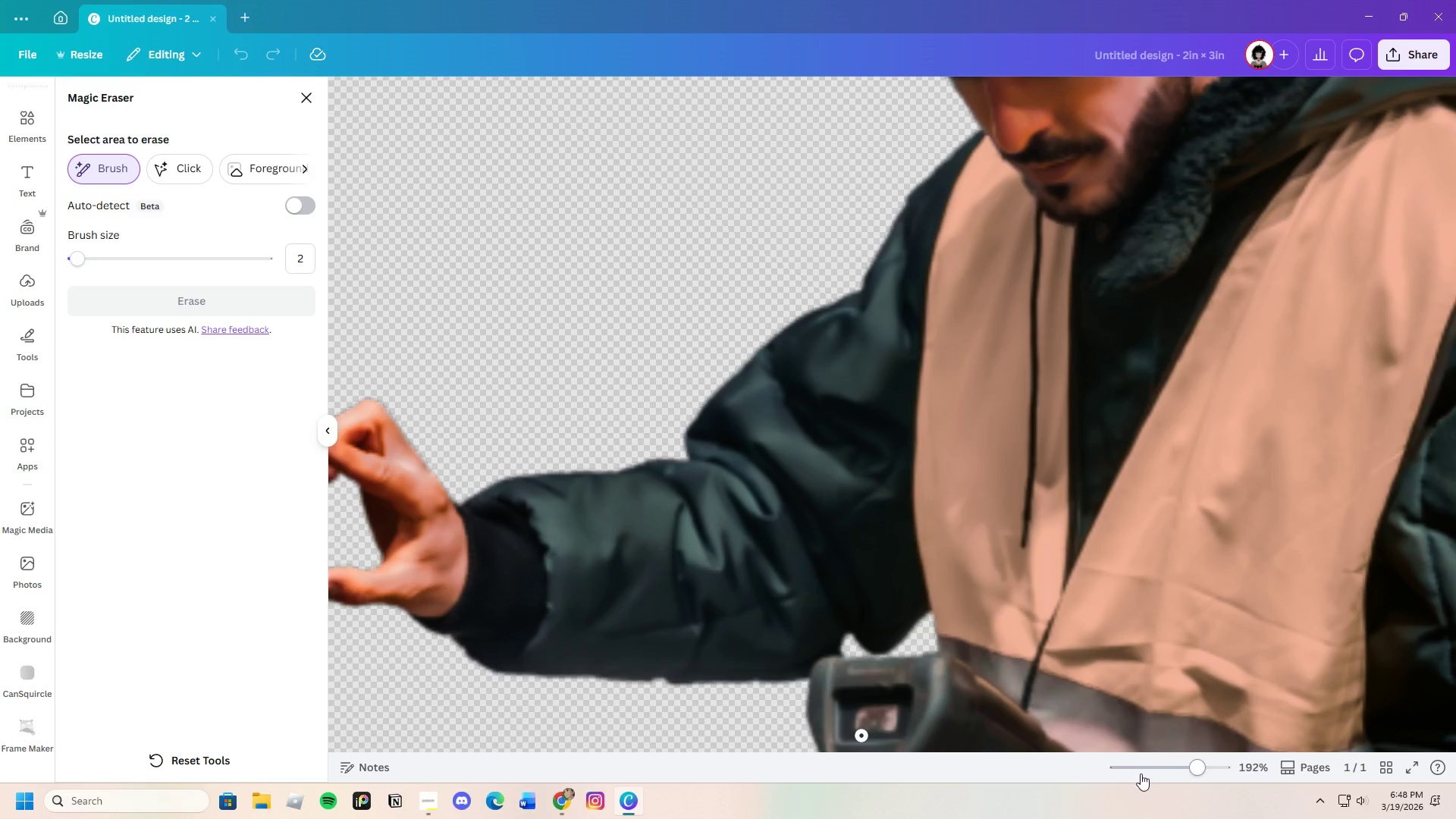 
left_click_drag(start_coordinate=[436, 438], to_coordinate=[436, 451])
 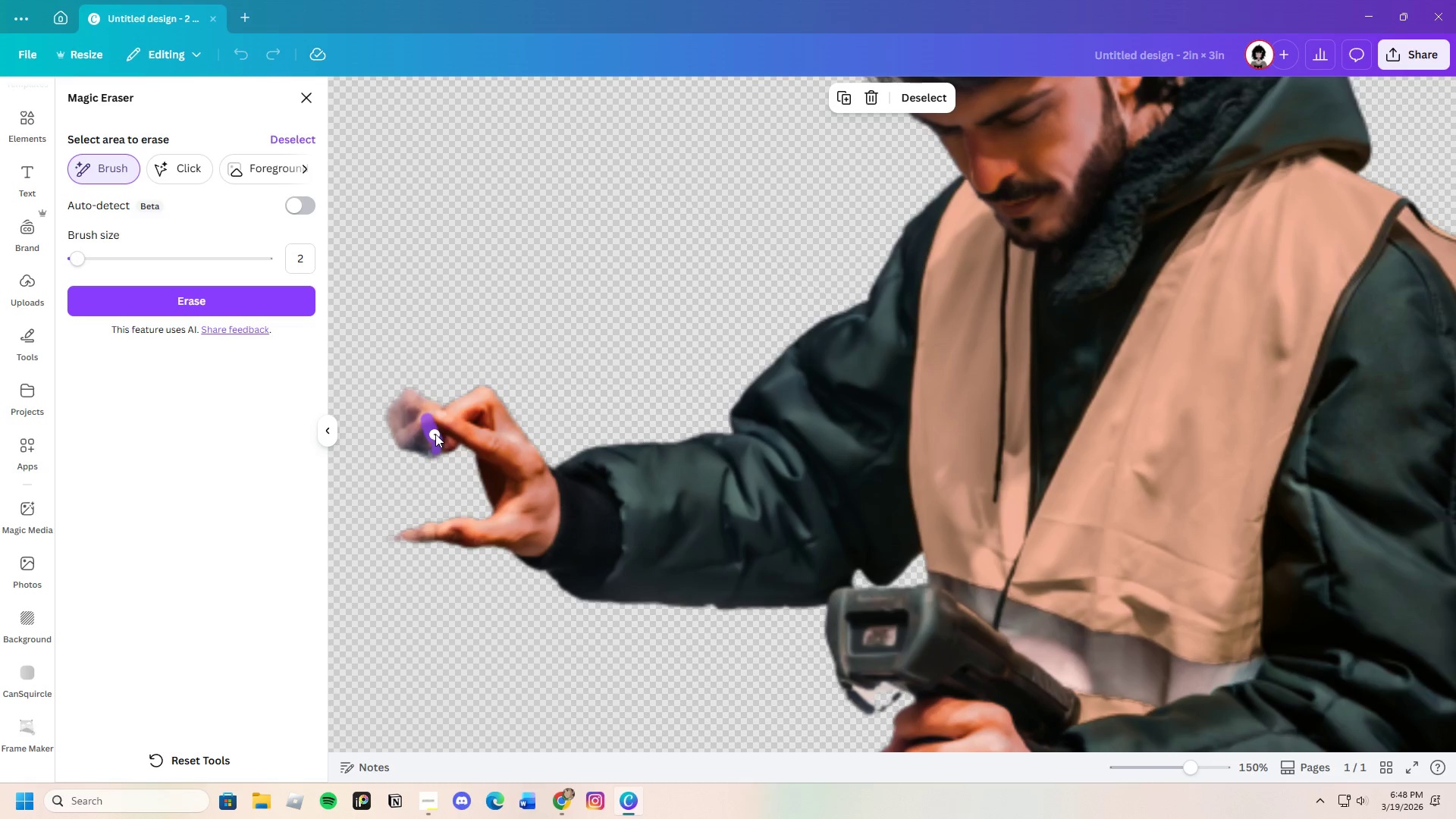 
left_click_drag(start_coordinate=[426, 416], to_coordinate=[397, 413])
 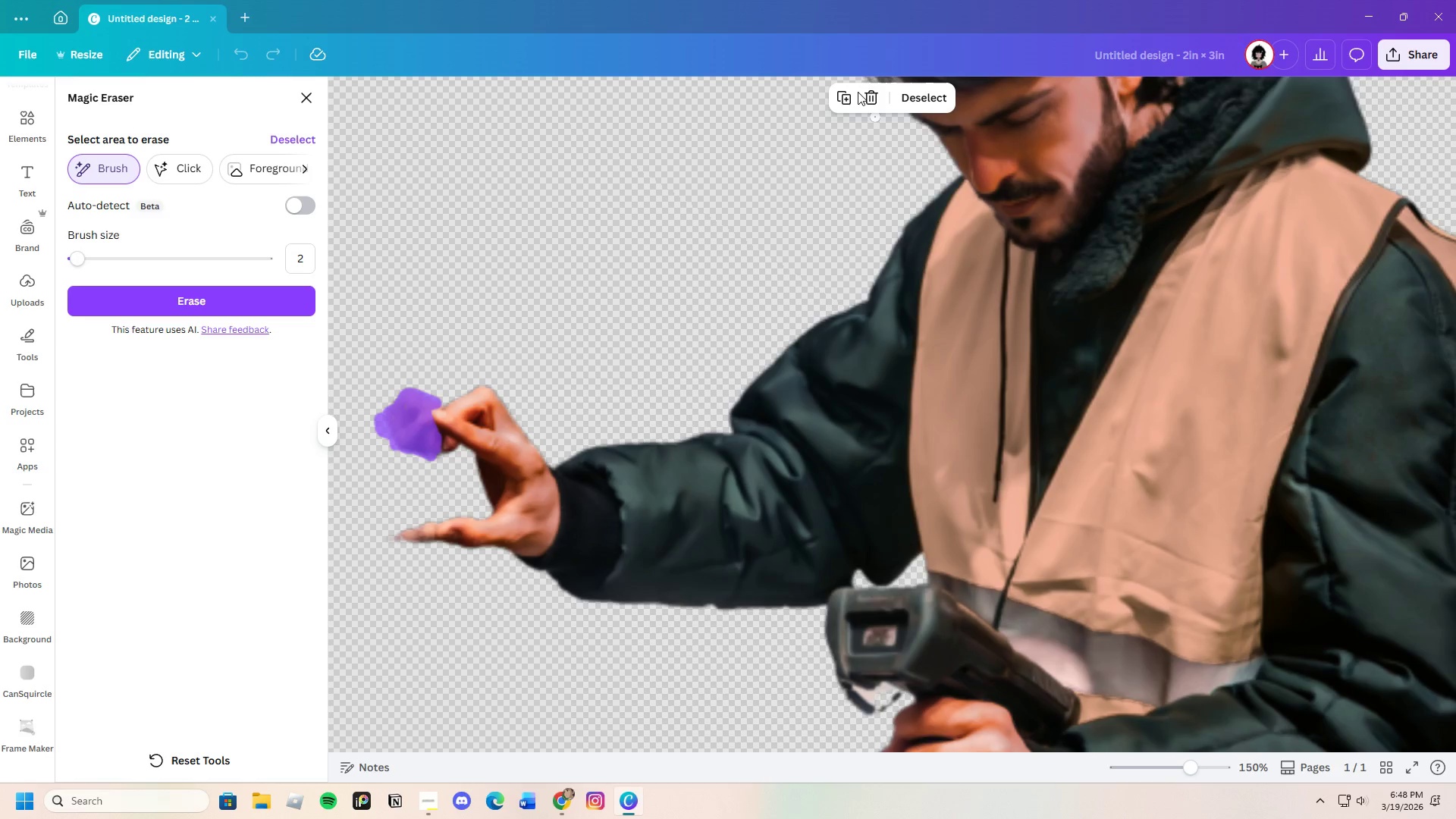 
left_click([868, 91])
 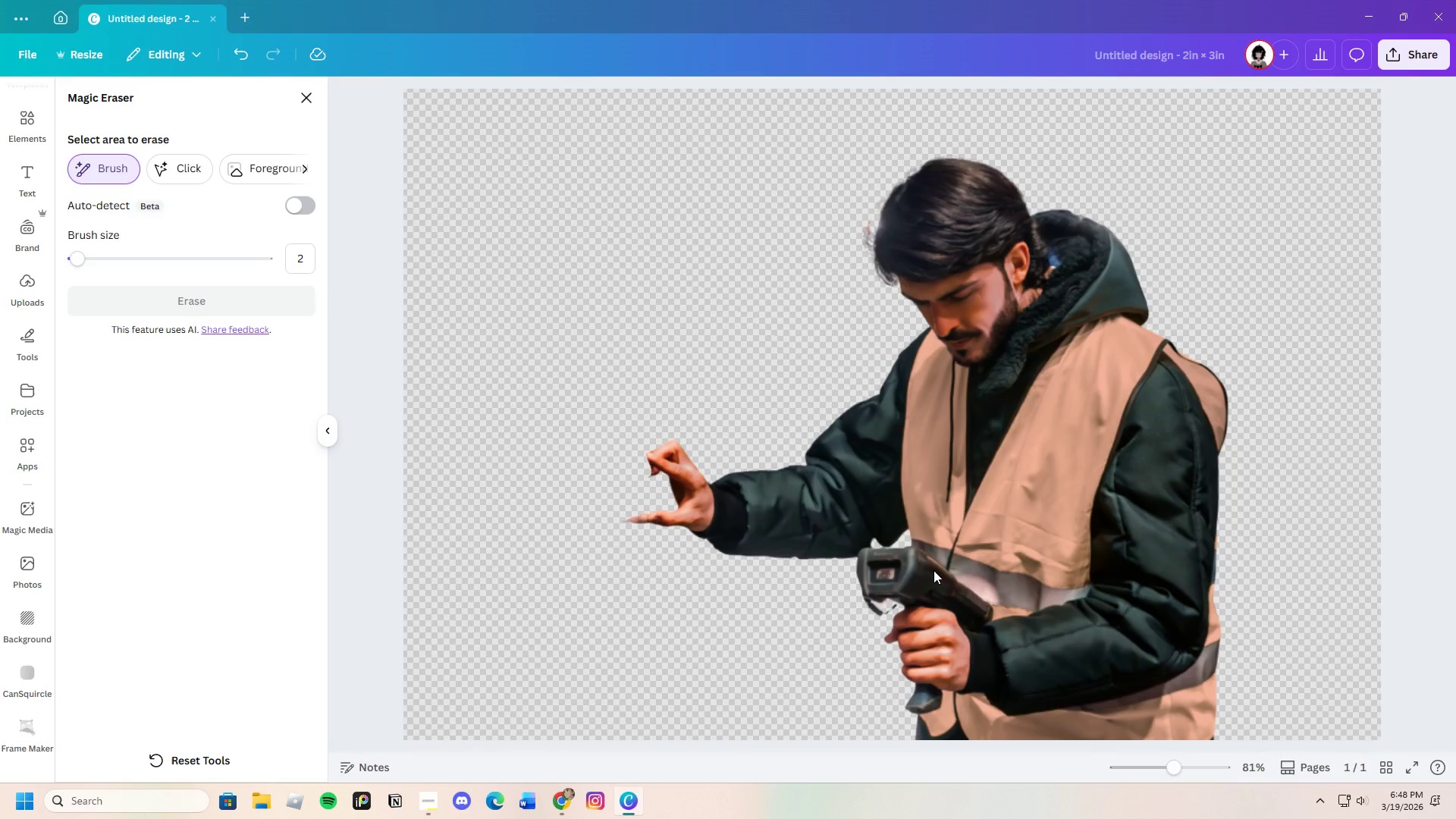 
wait(7.52)
 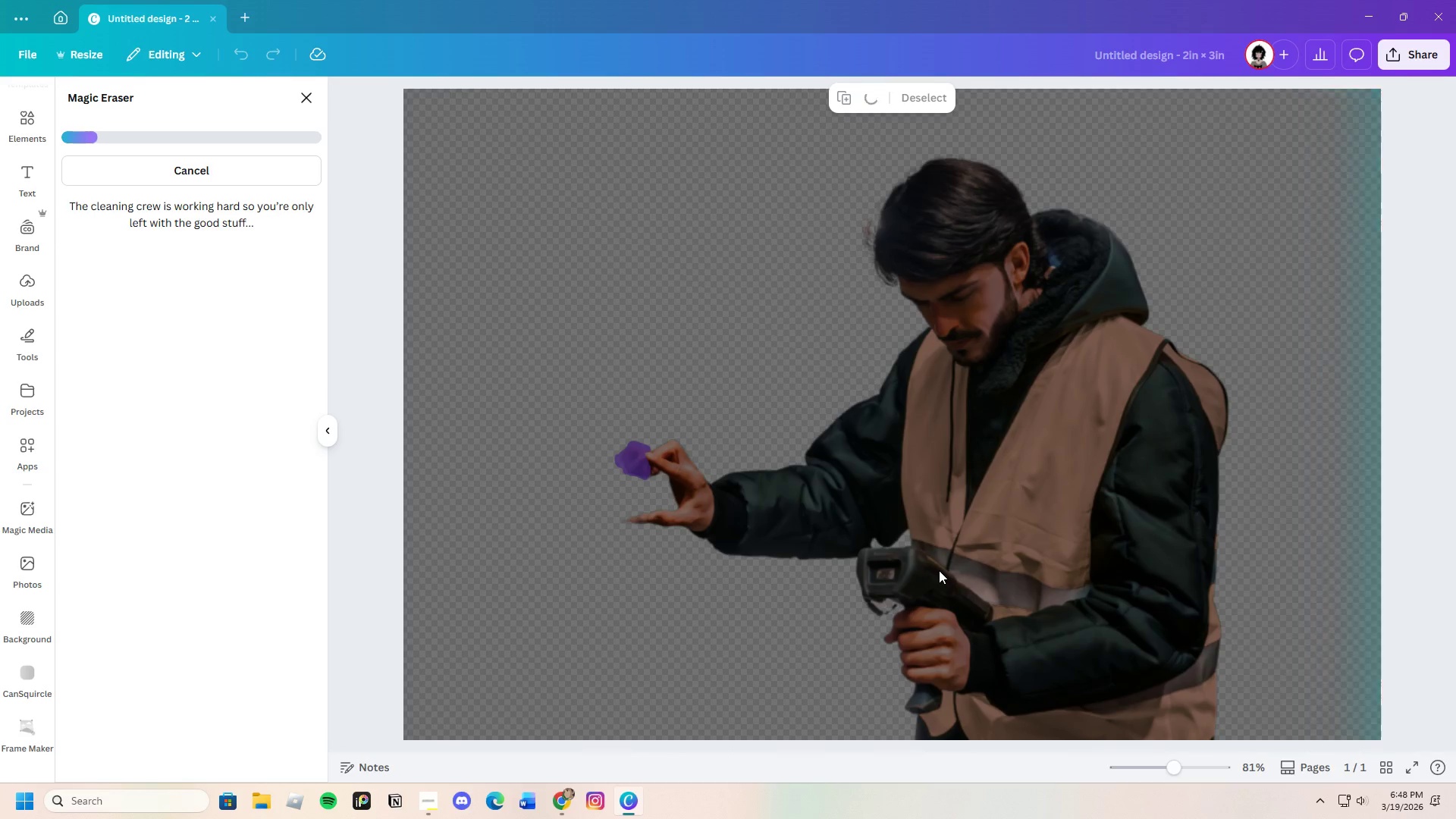 
left_click_drag(start_coordinate=[1174, 771], to_coordinate=[1190, 766])
 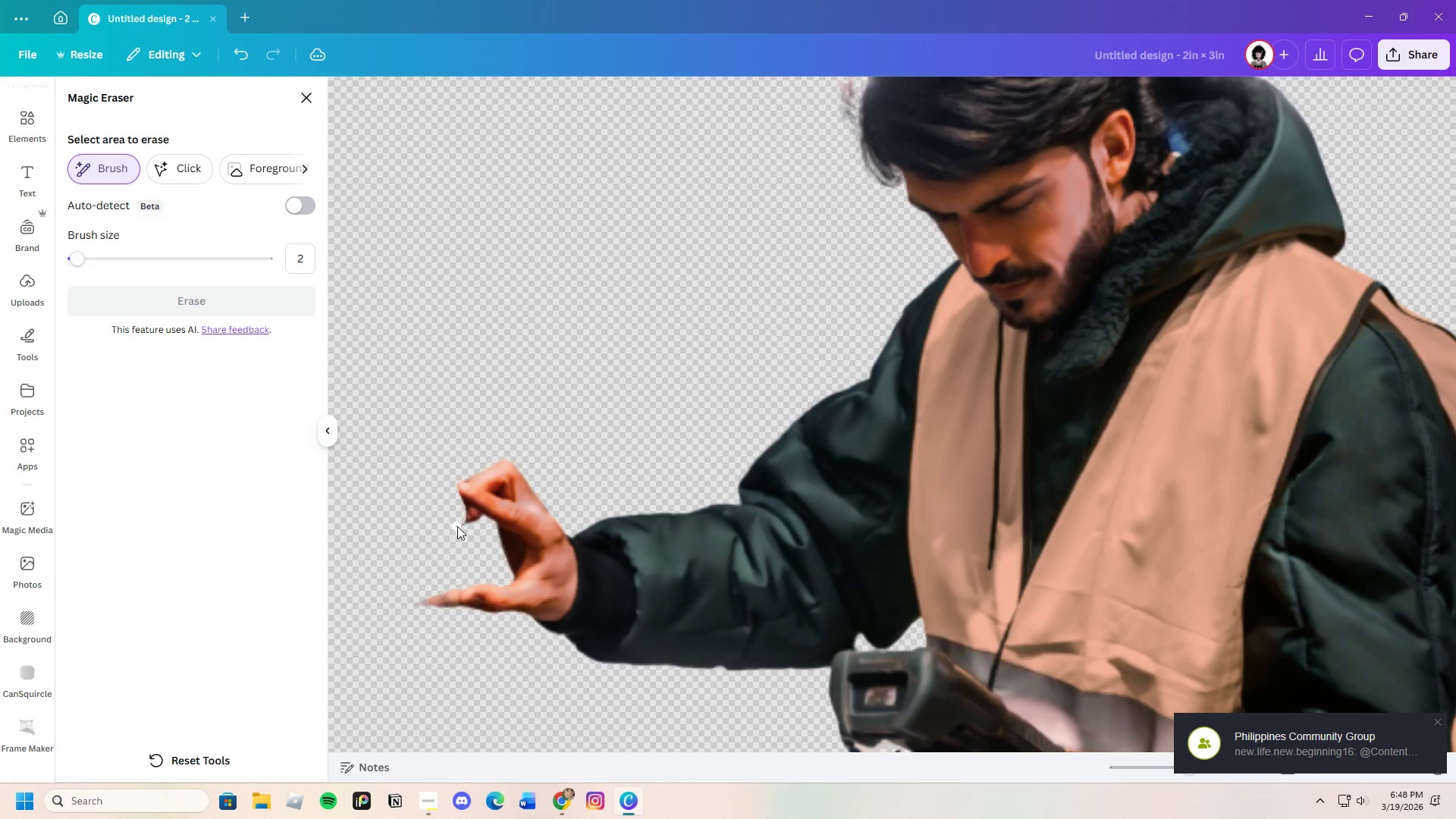 
left_click_drag(start_coordinate=[459, 524], to_coordinate=[464, 526])
 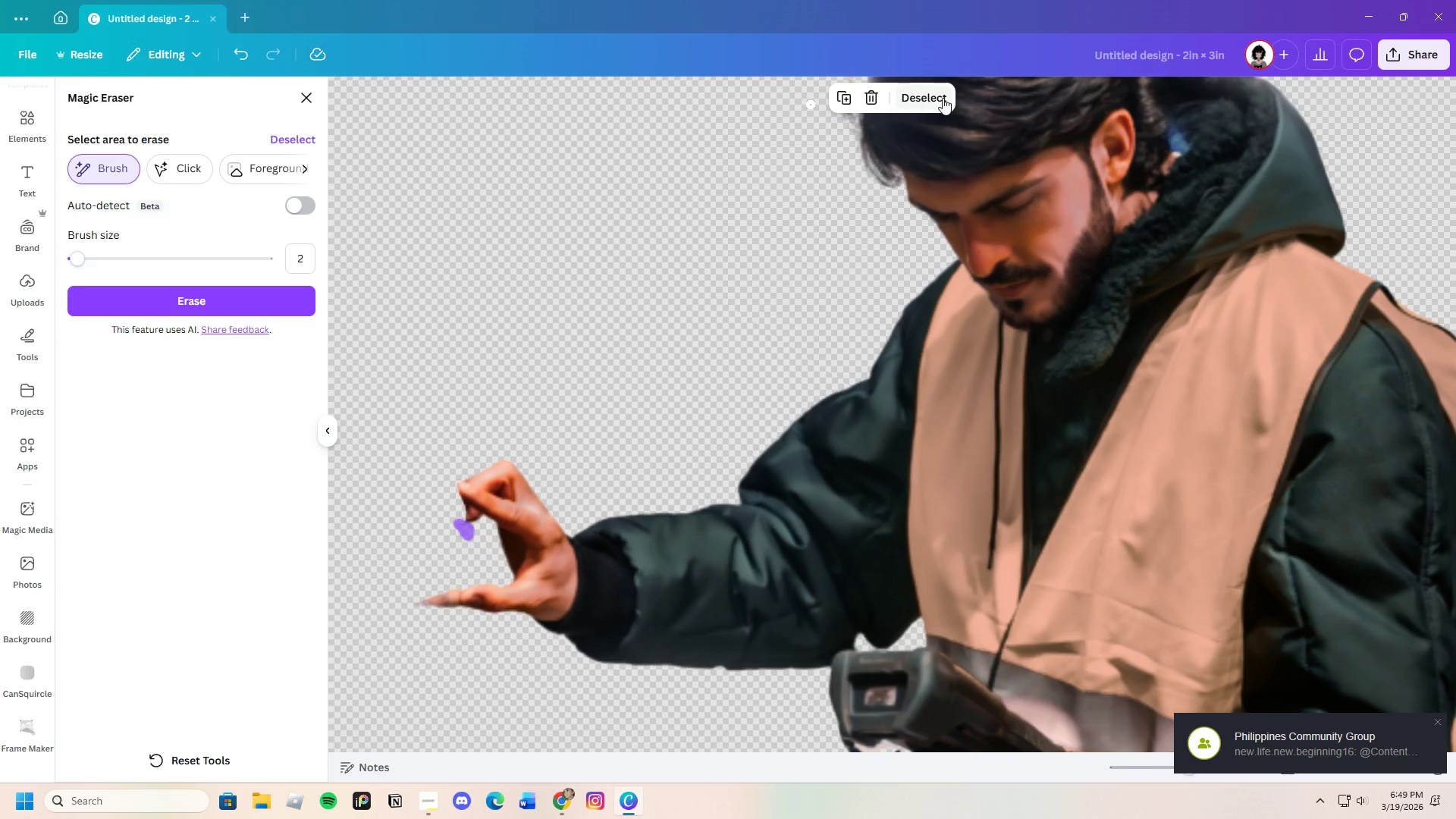 
double_click([943, 98])
 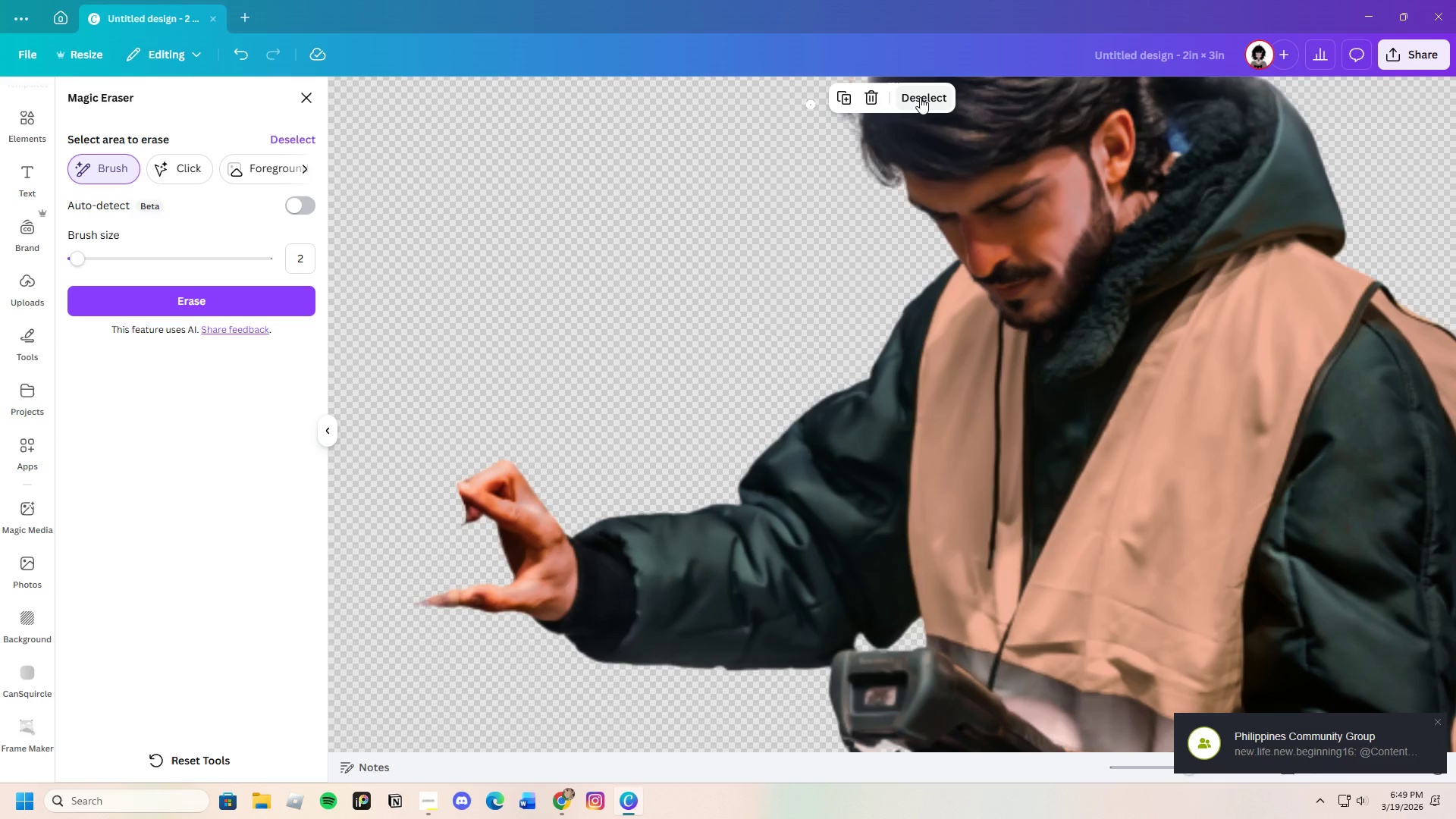 
left_click([920, 97])
 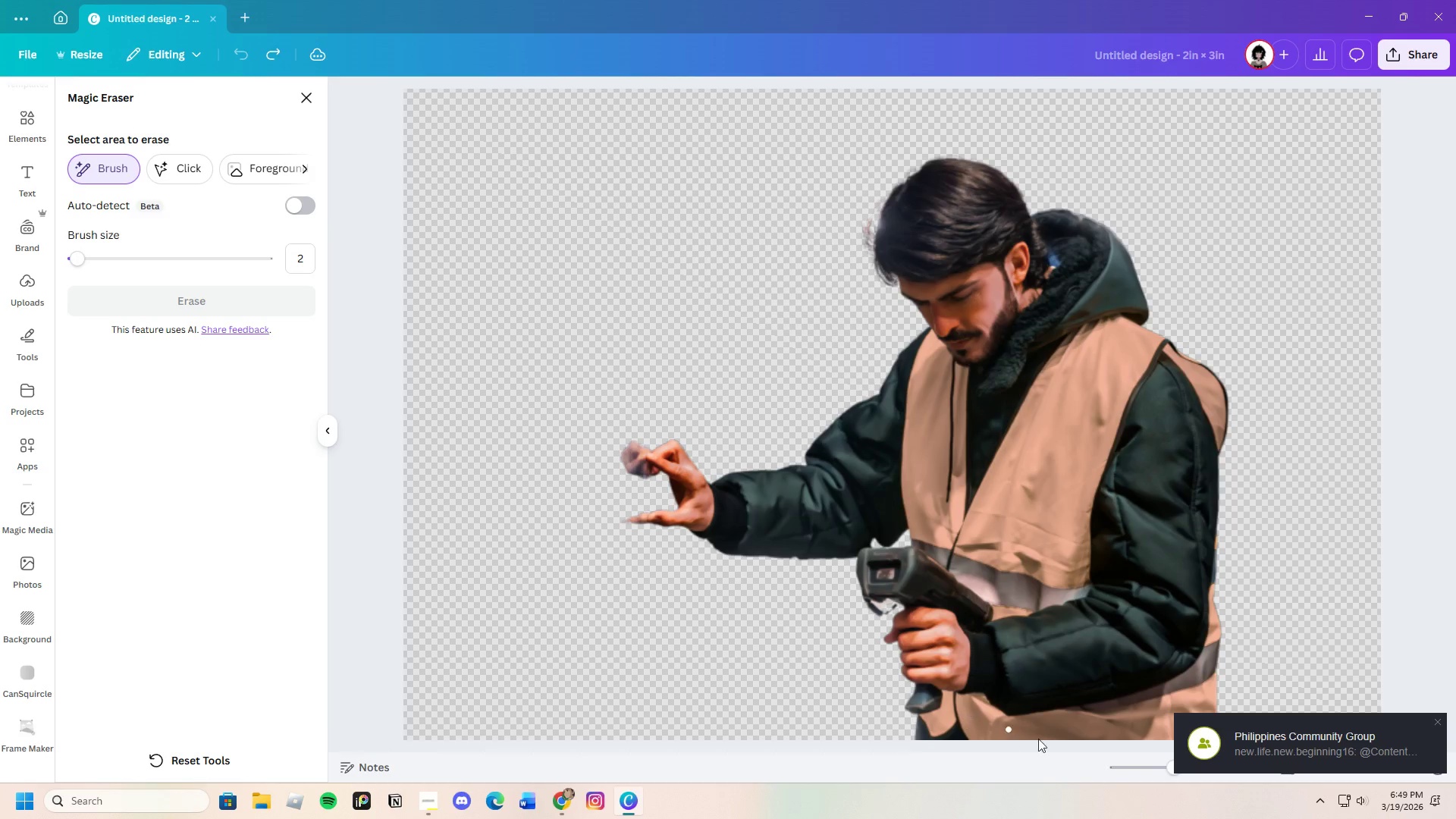 
left_click_drag(start_coordinate=[1173, 770], to_coordinate=[1191, 761])
 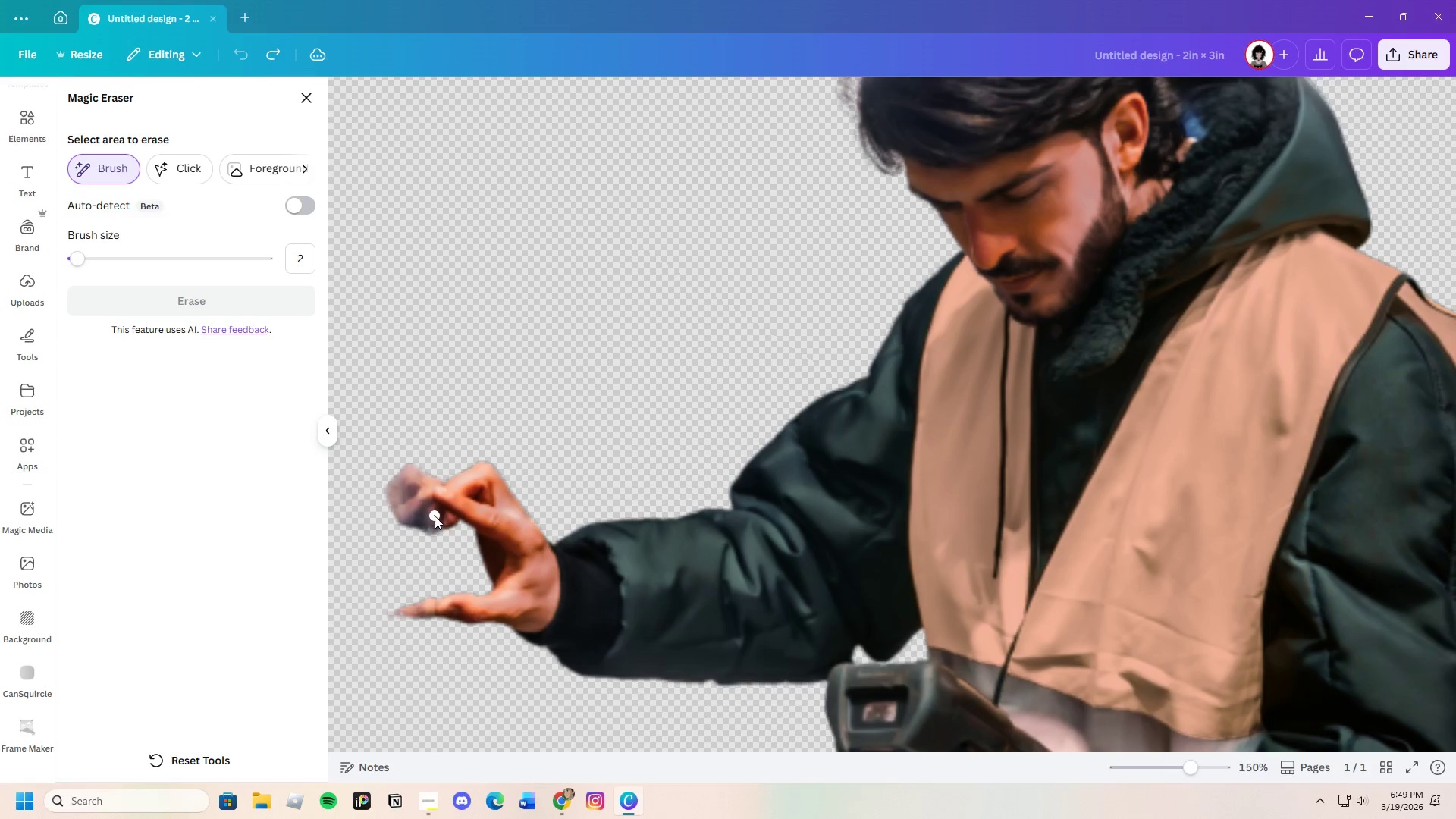 
left_click_drag(start_coordinate=[433, 513], to_coordinate=[428, 510])
 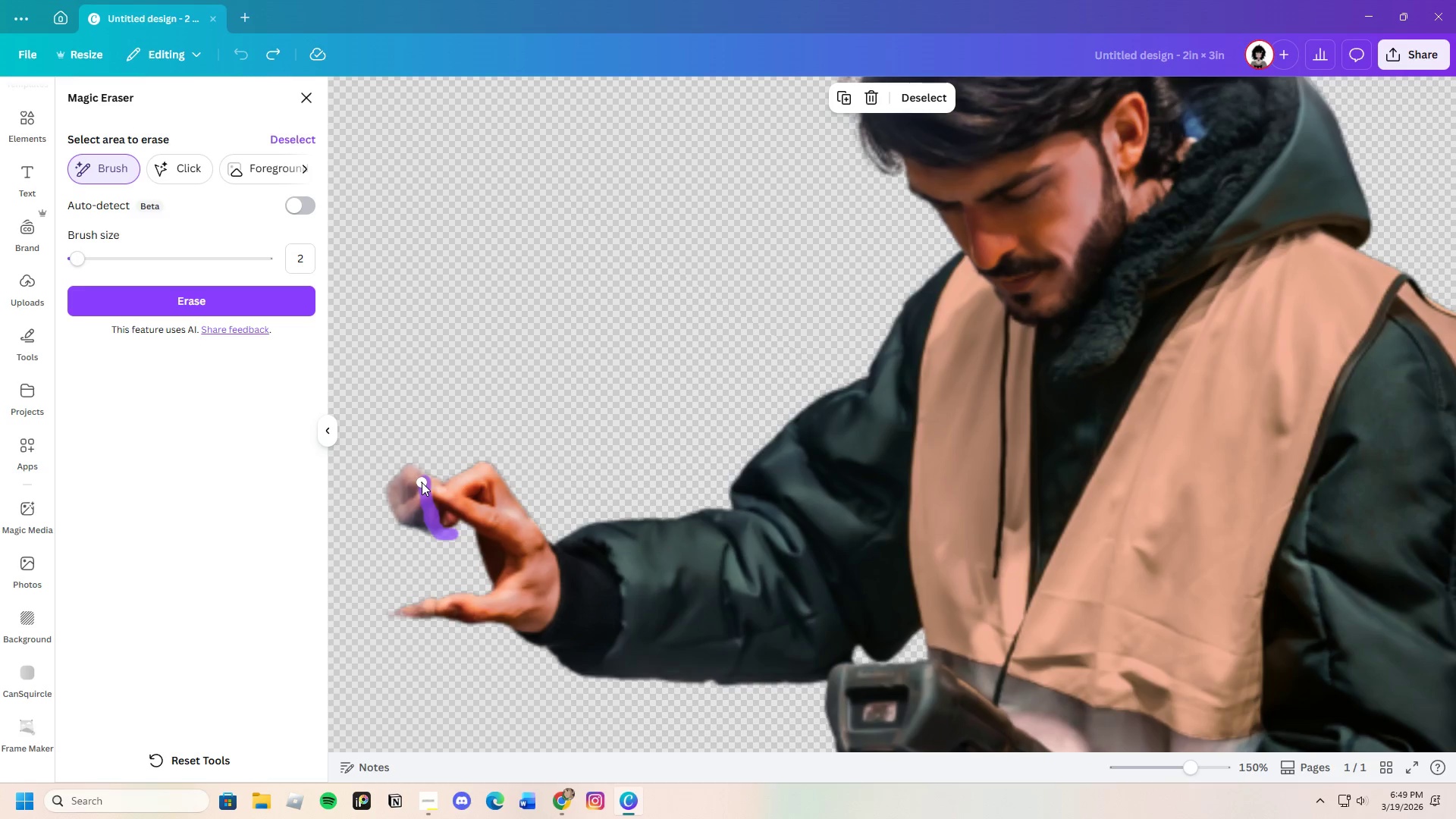 
left_click_drag(start_coordinate=[425, 480], to_coordinate=[406, 474])
 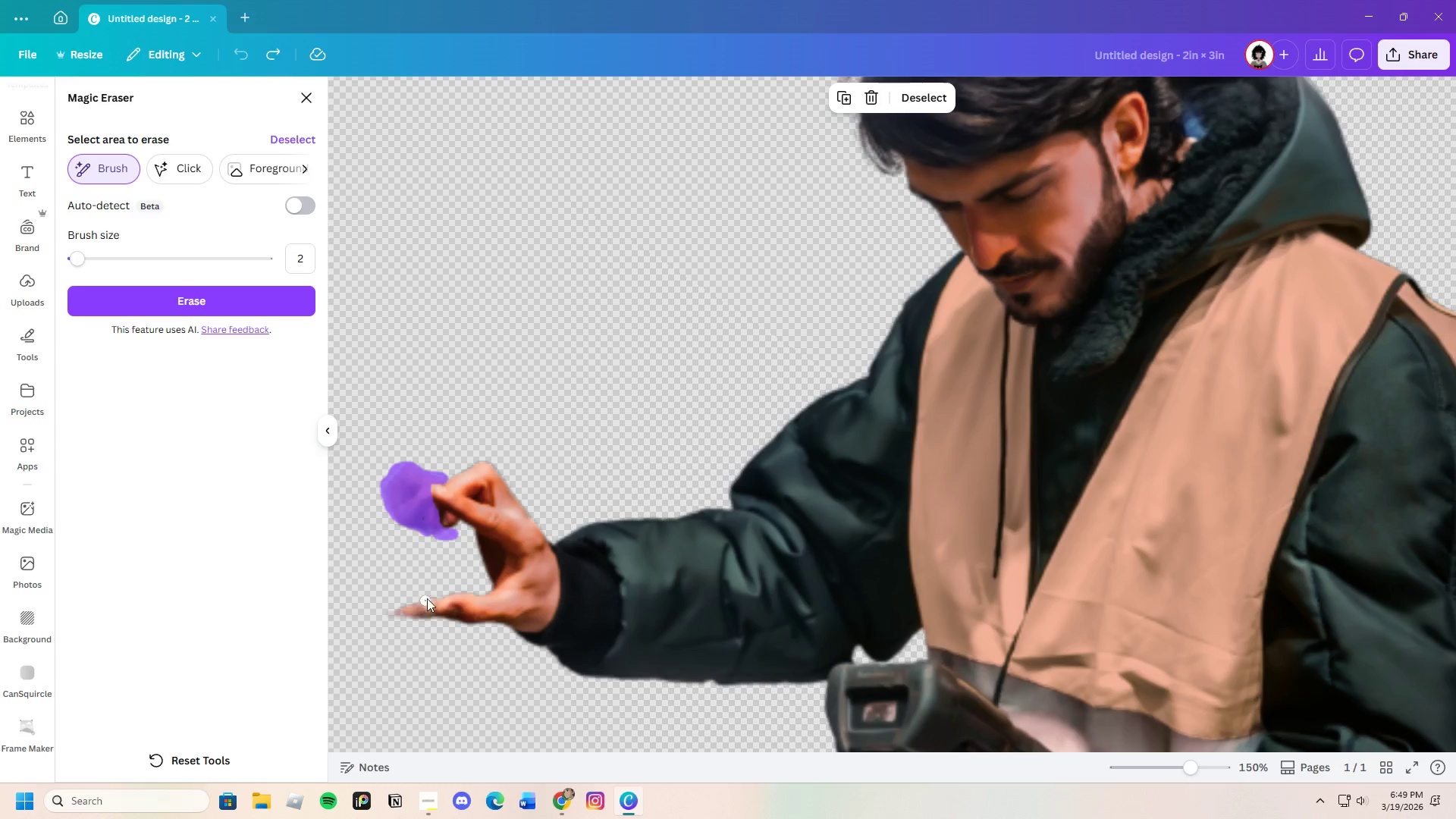 
left_click_drag(start_coordinate=[428, 587], to_coordinate=[441, 592])
 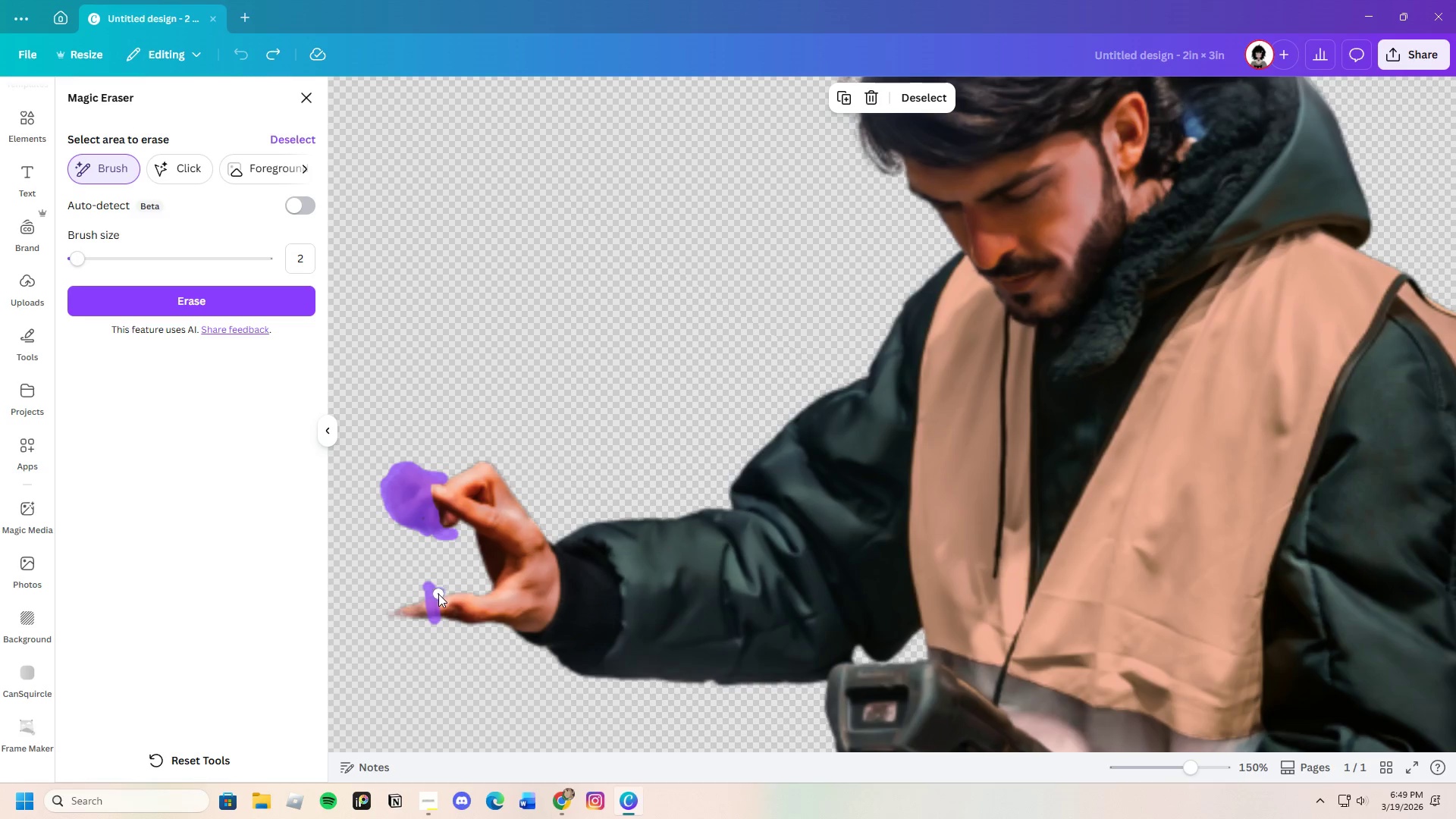 
left_click_drag(start_coordinate=[439, 593], to_coordinate=[431, 620])
 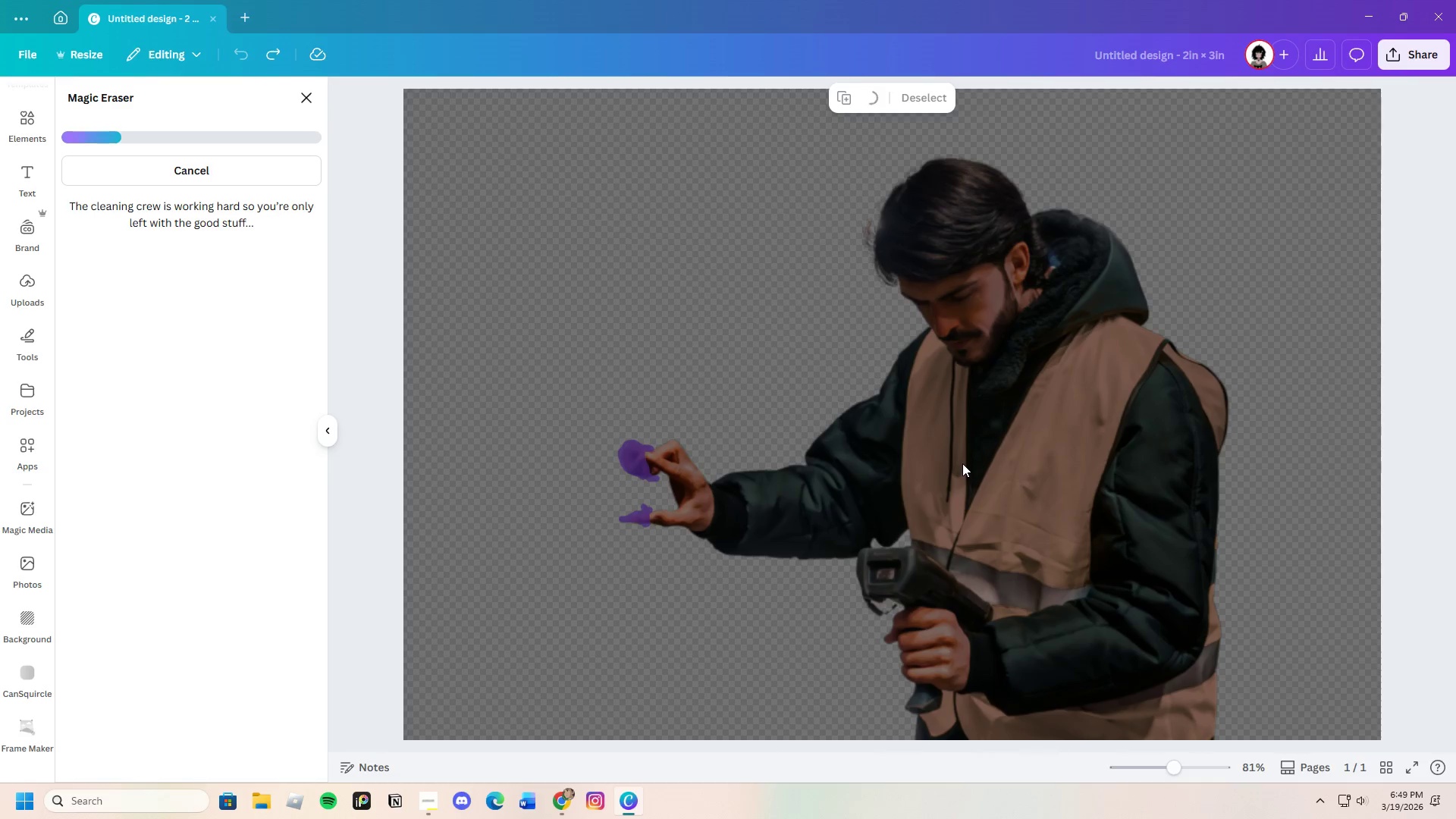 
wait(11.27)
 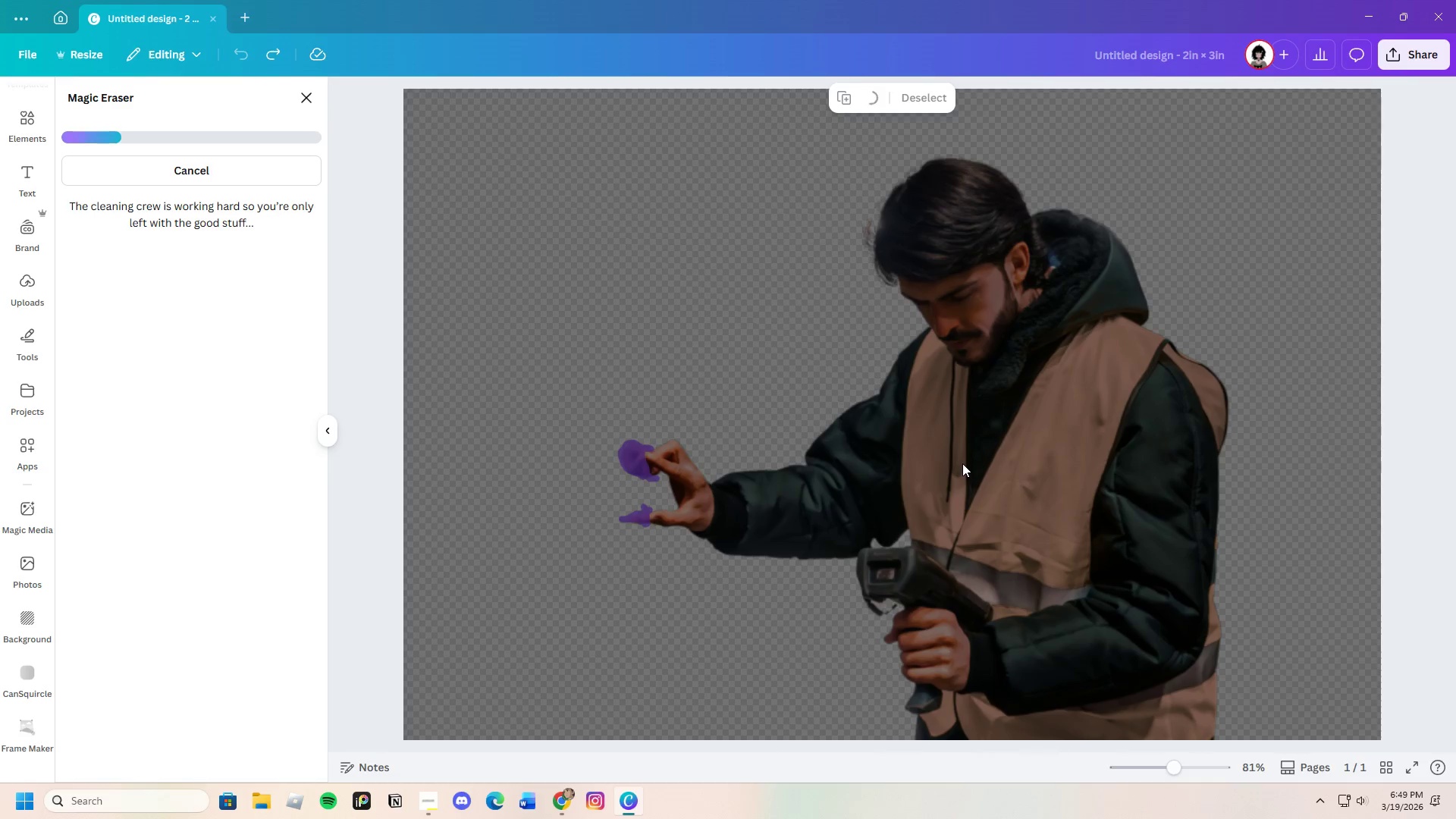 
left_click_drag(start_coordinate=[1171, 764], to_coordinate=[1190, 757])
 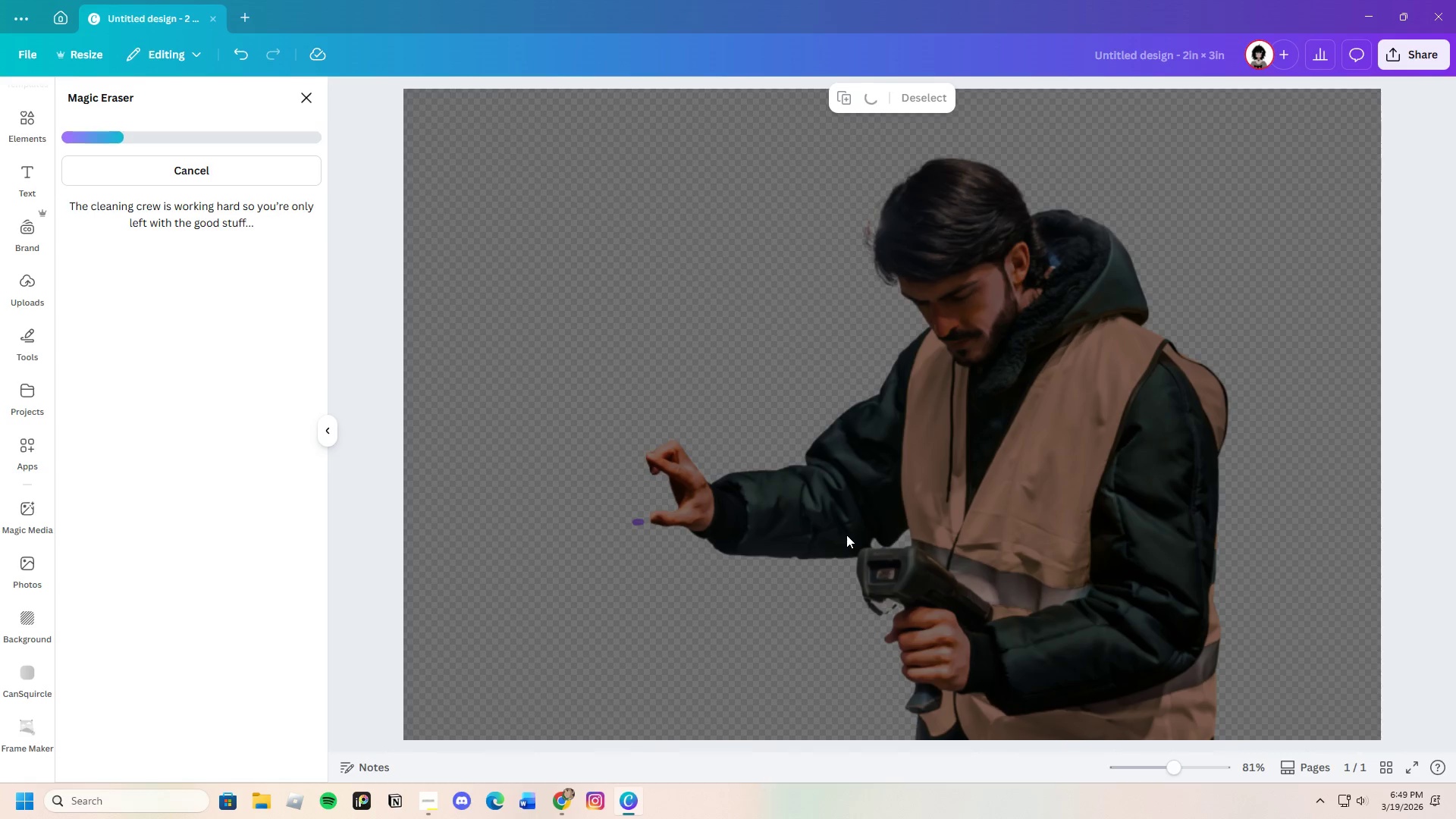 
wait(14.38)
 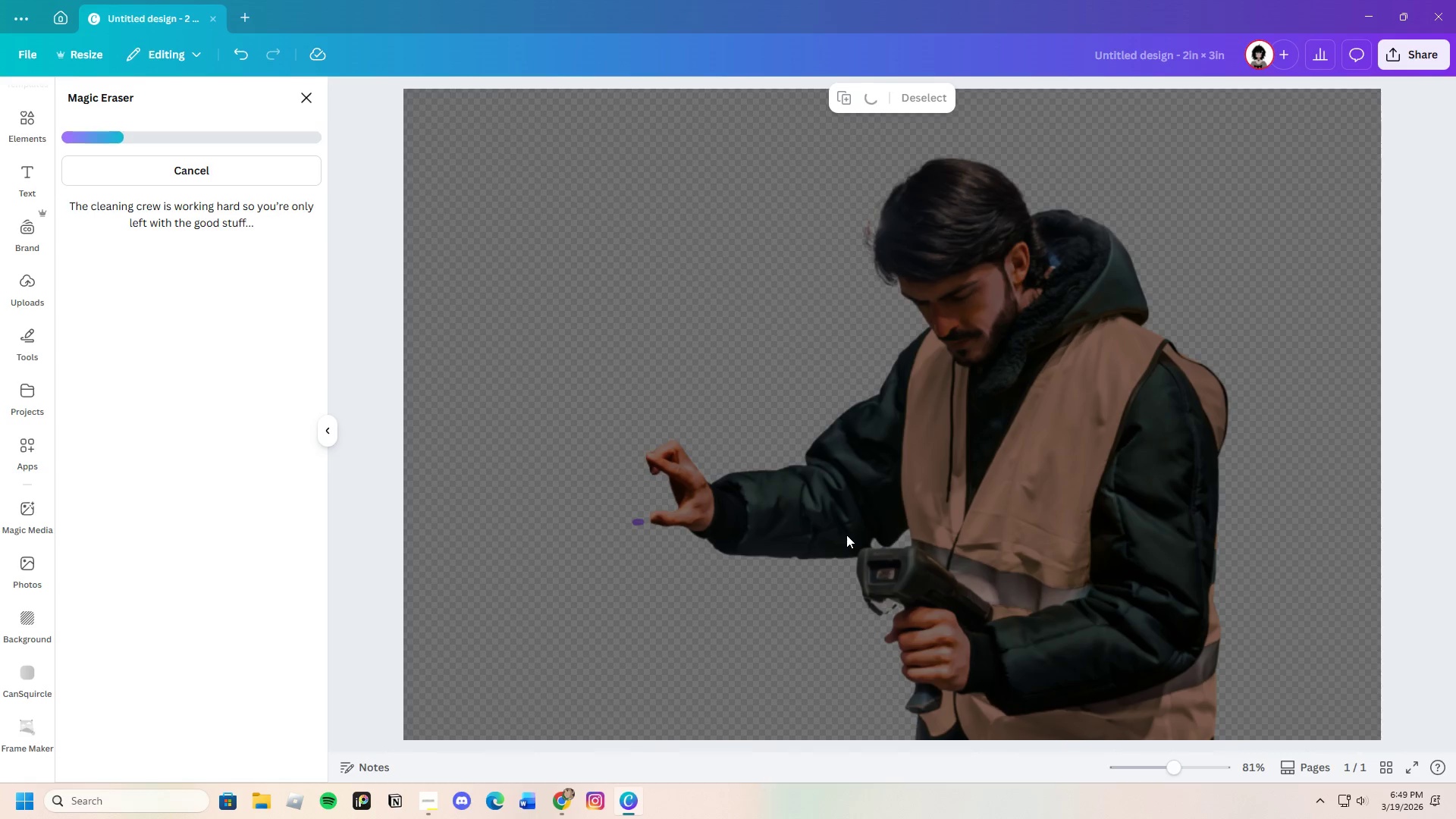 
left_click_drag(start_coordinate=[1177, 764], to_coordinate=[1196, 759])
 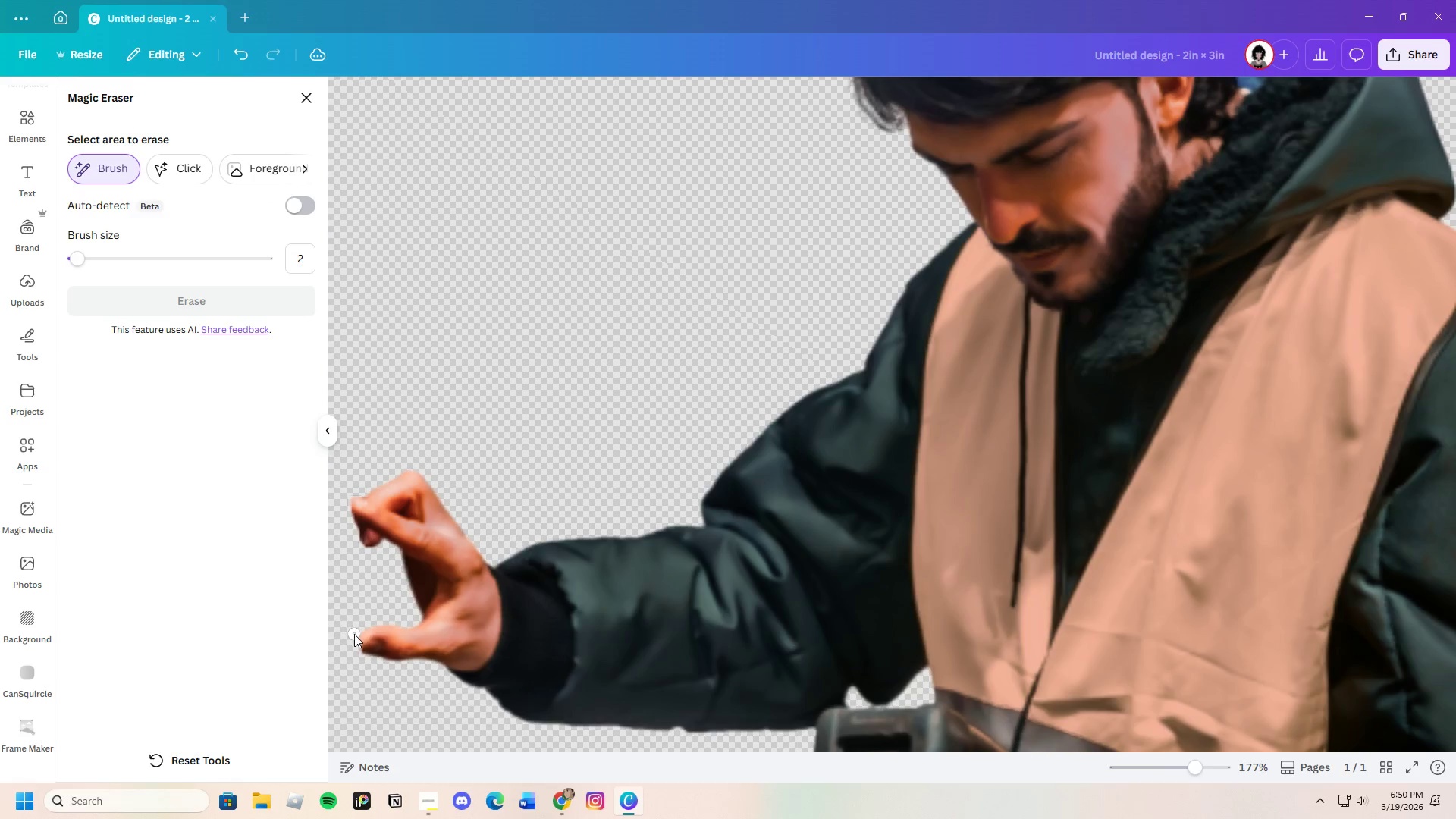 
left_click_drag(start_coordinate=[354, 634], to_coordinate=[382, 613])
 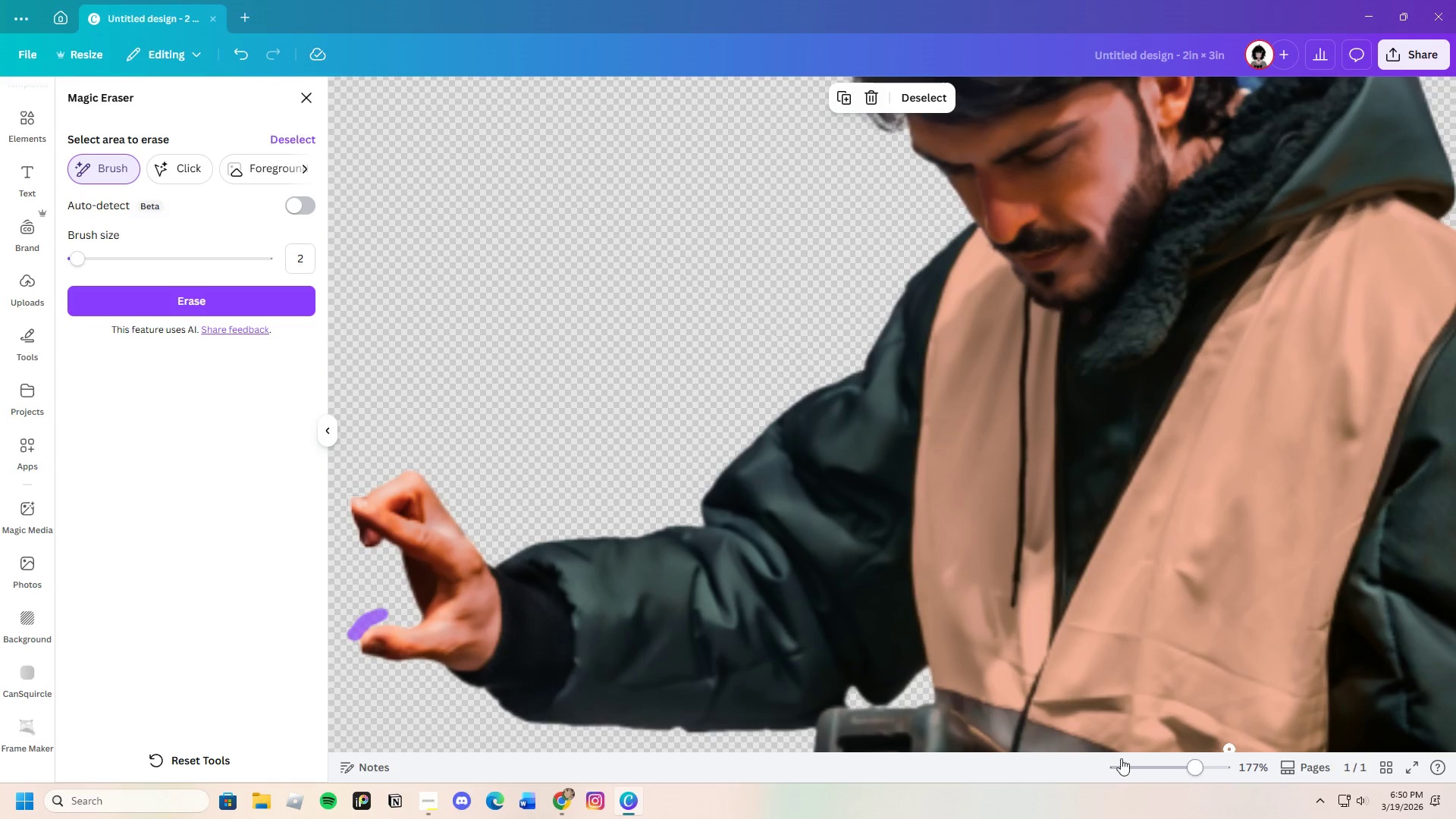 
scroll: coordinate [786, 587], scroll_direction: down, amount: 3.0
 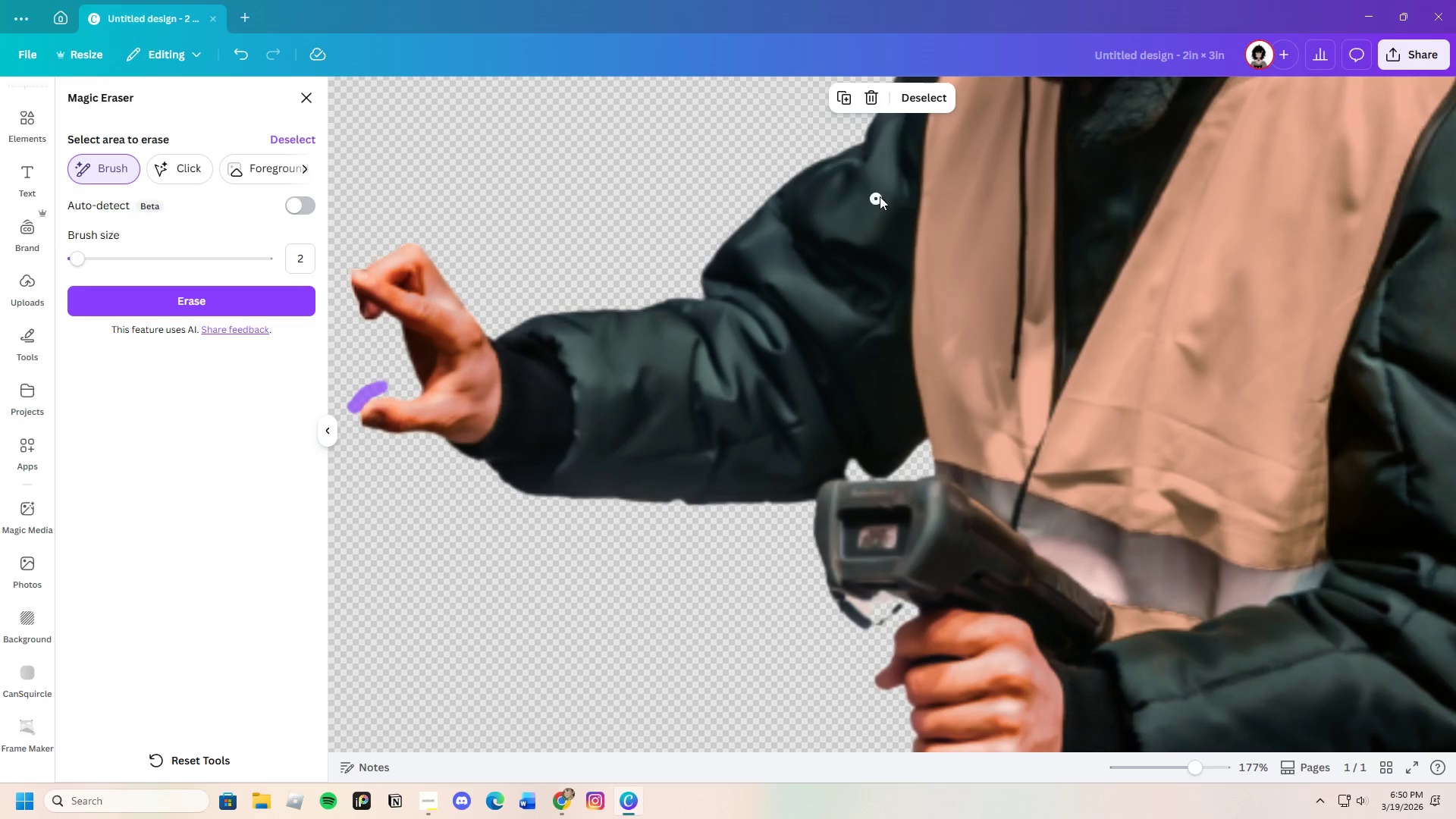 
wait(5.09)
 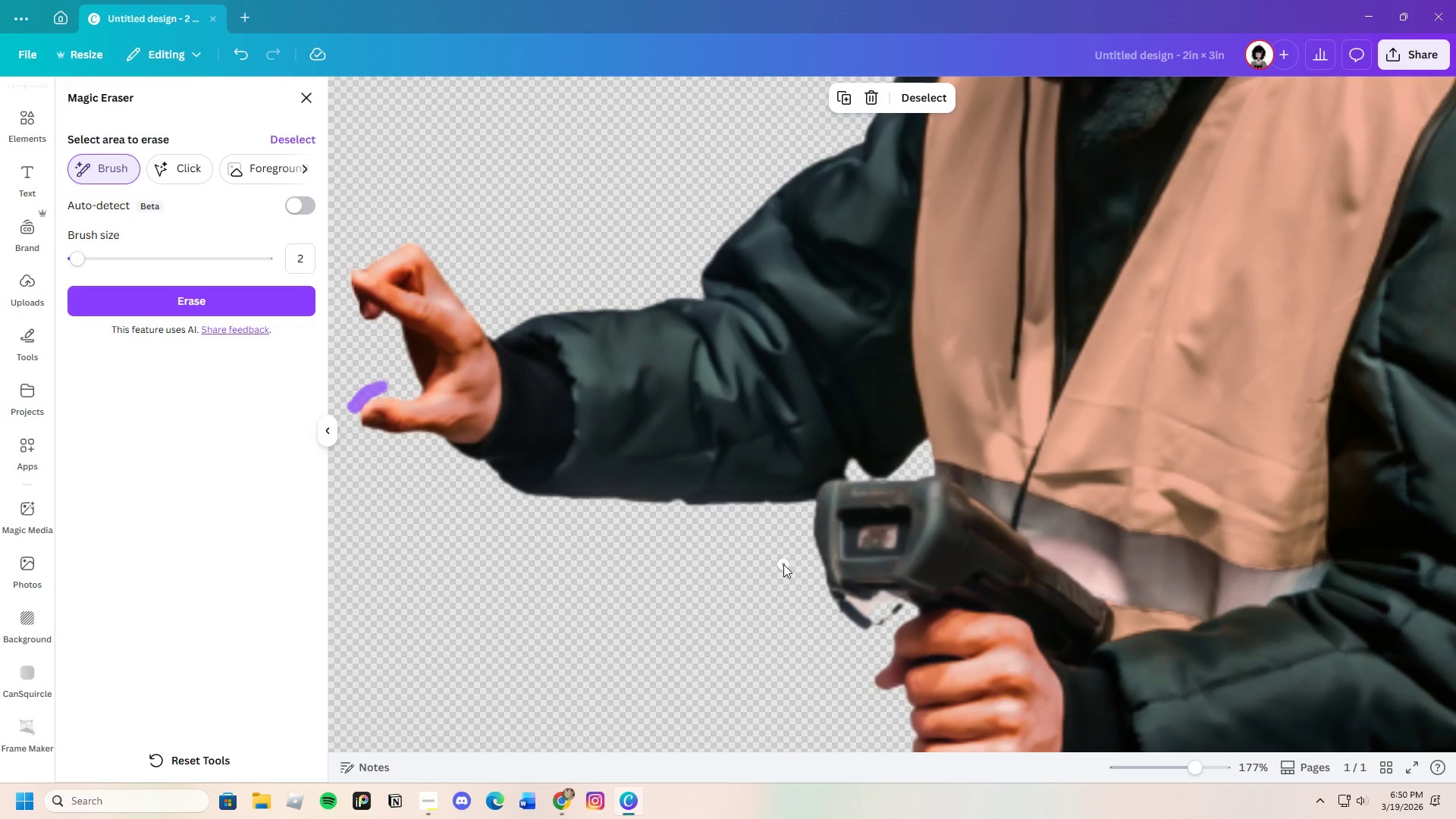 
left_click([877, 101])
 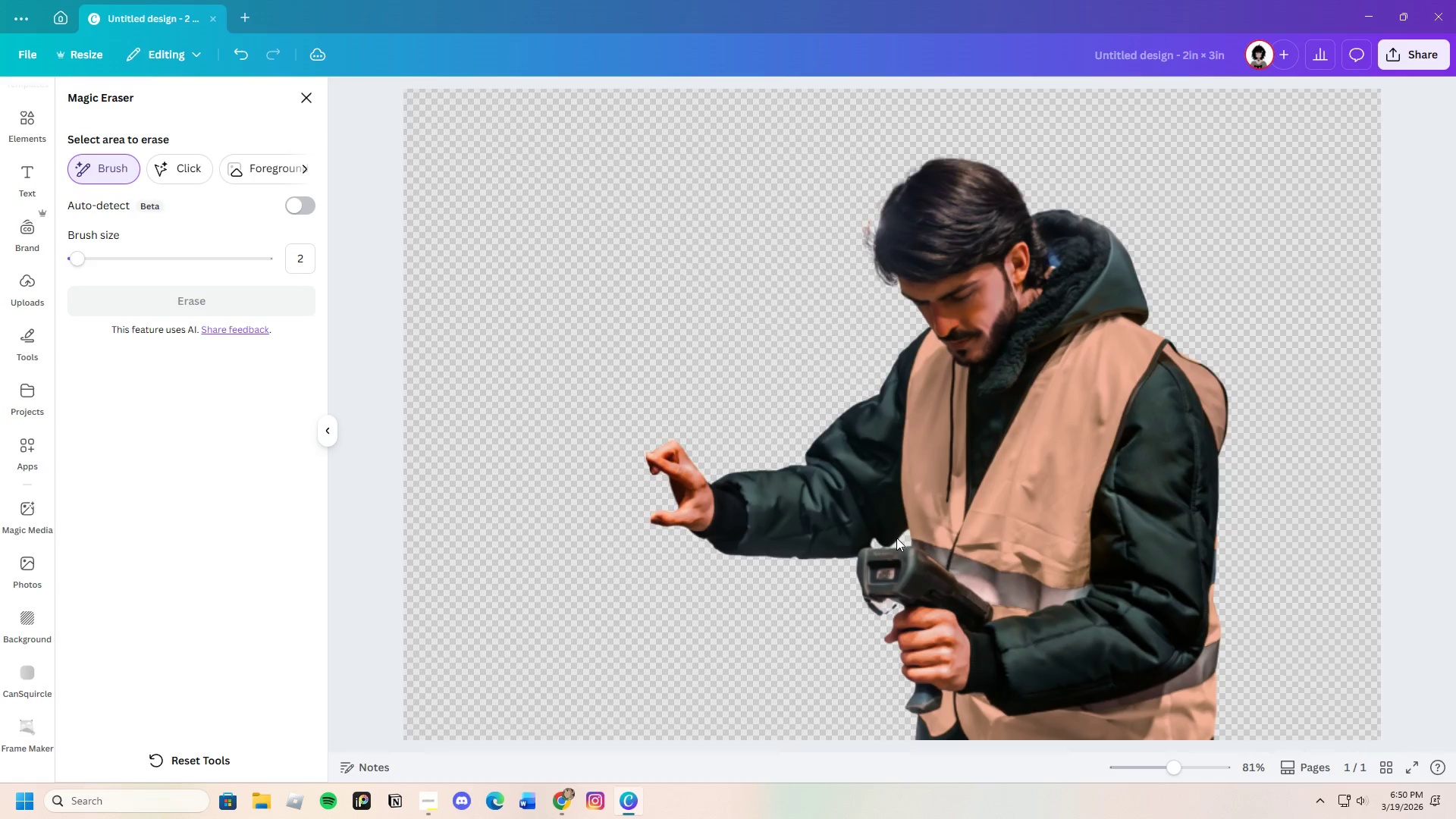 
wait(7.5)
 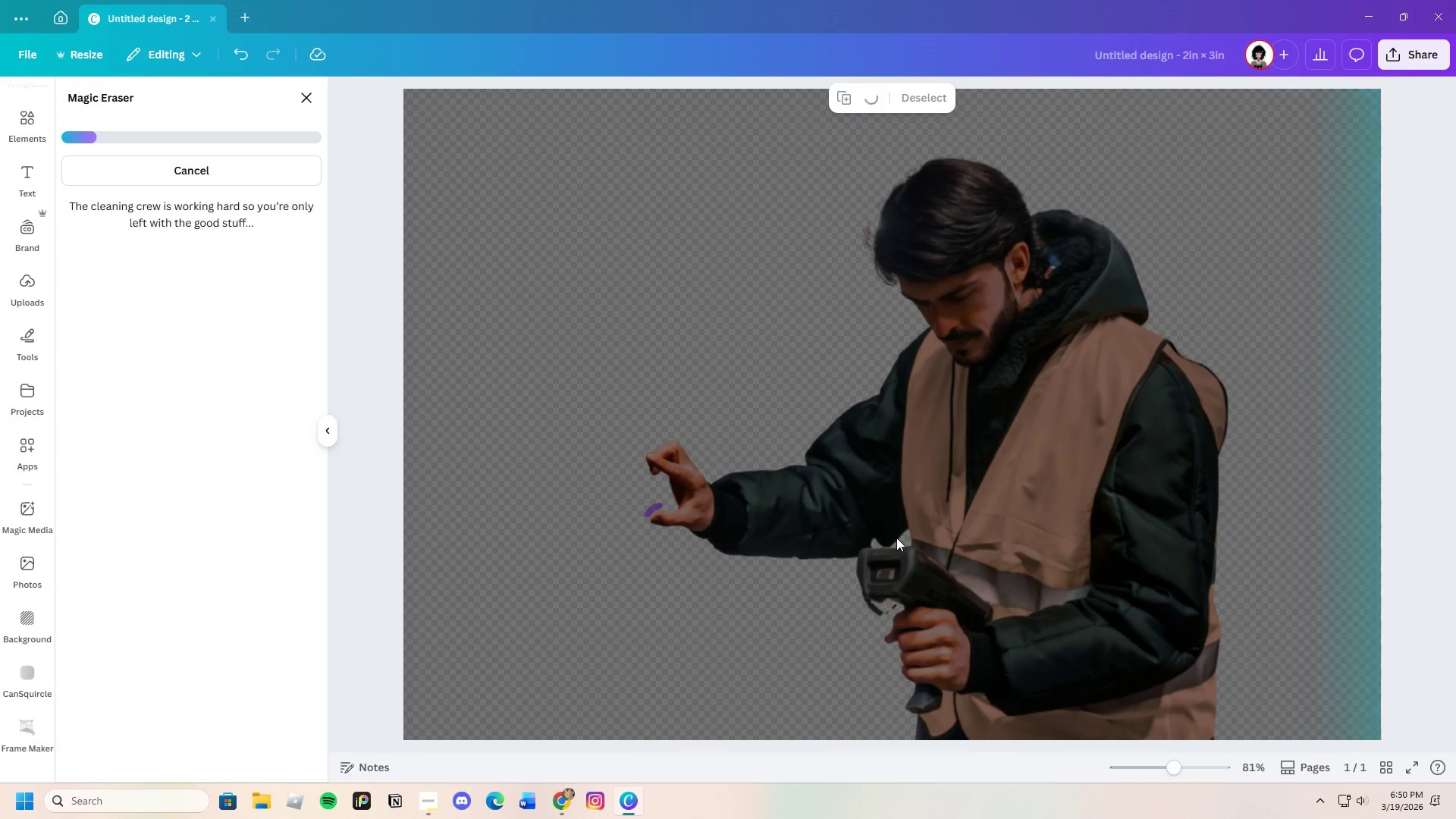 
left_click([293, 92])
 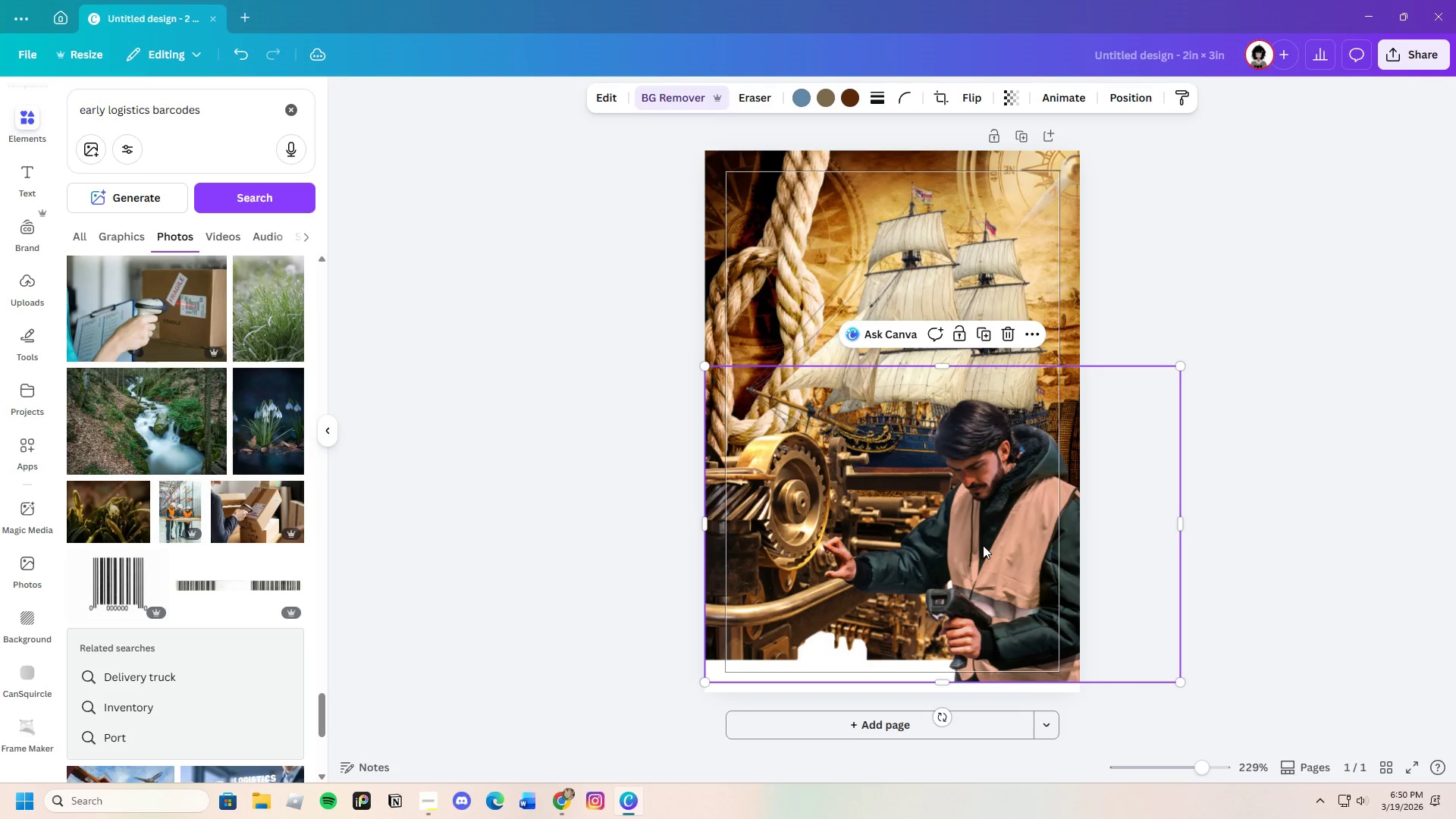 
left_click_drag(start_coordinate=[989, 549], to_coordinate=[968, 532])
 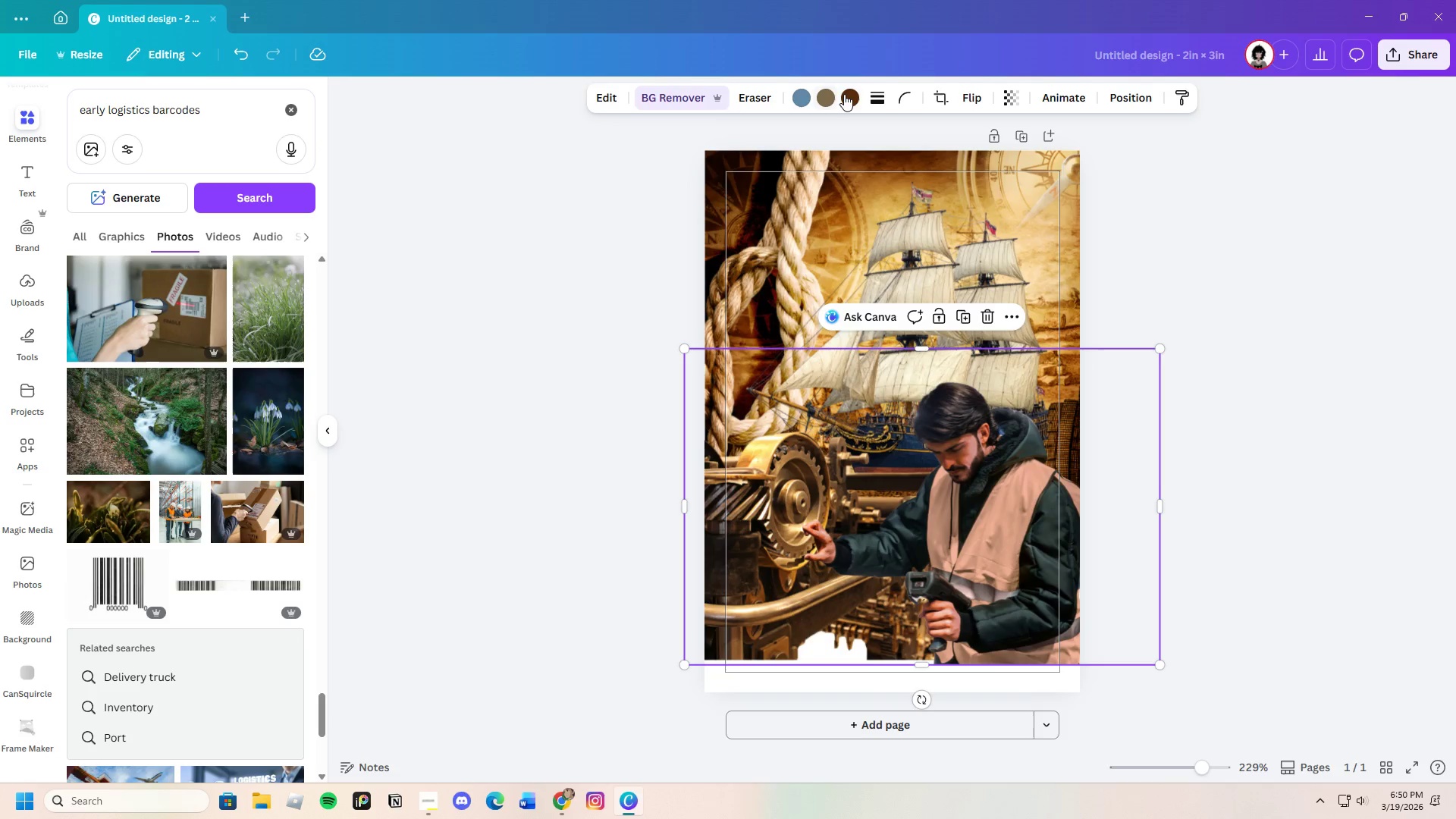 
left_click([846, 93])
 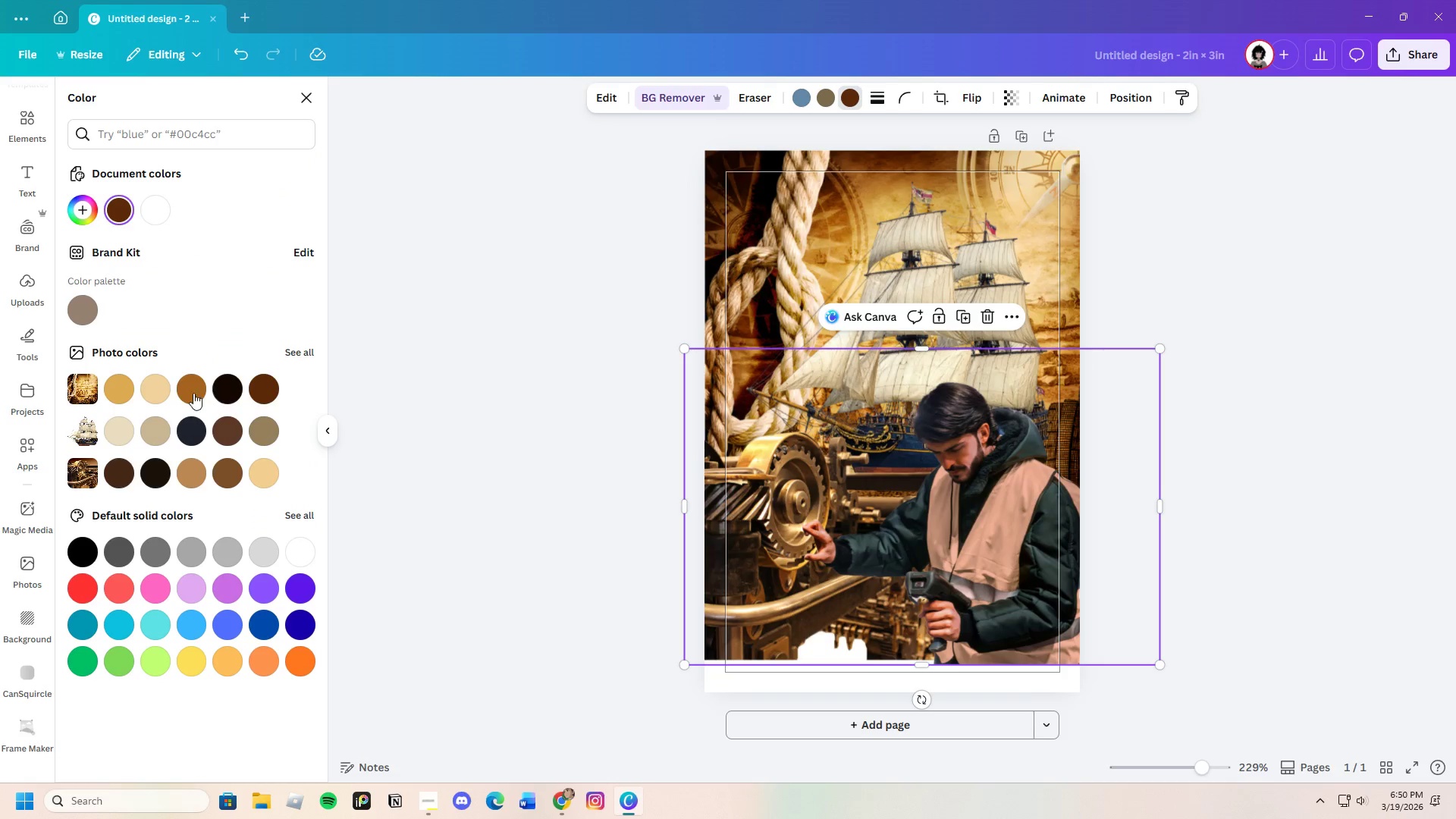 
left_click([192, 394])
 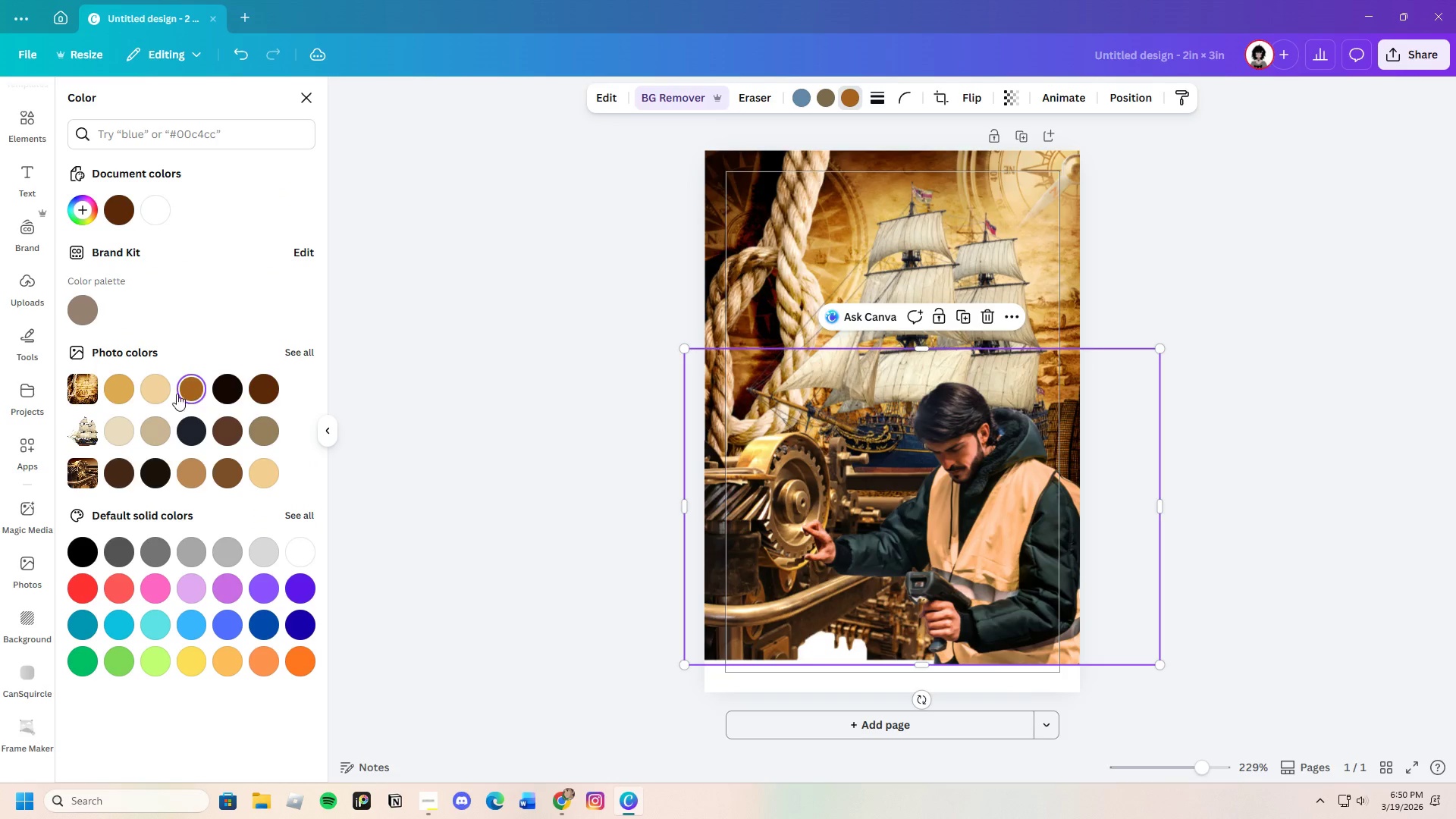 
left_click([104, 384])
 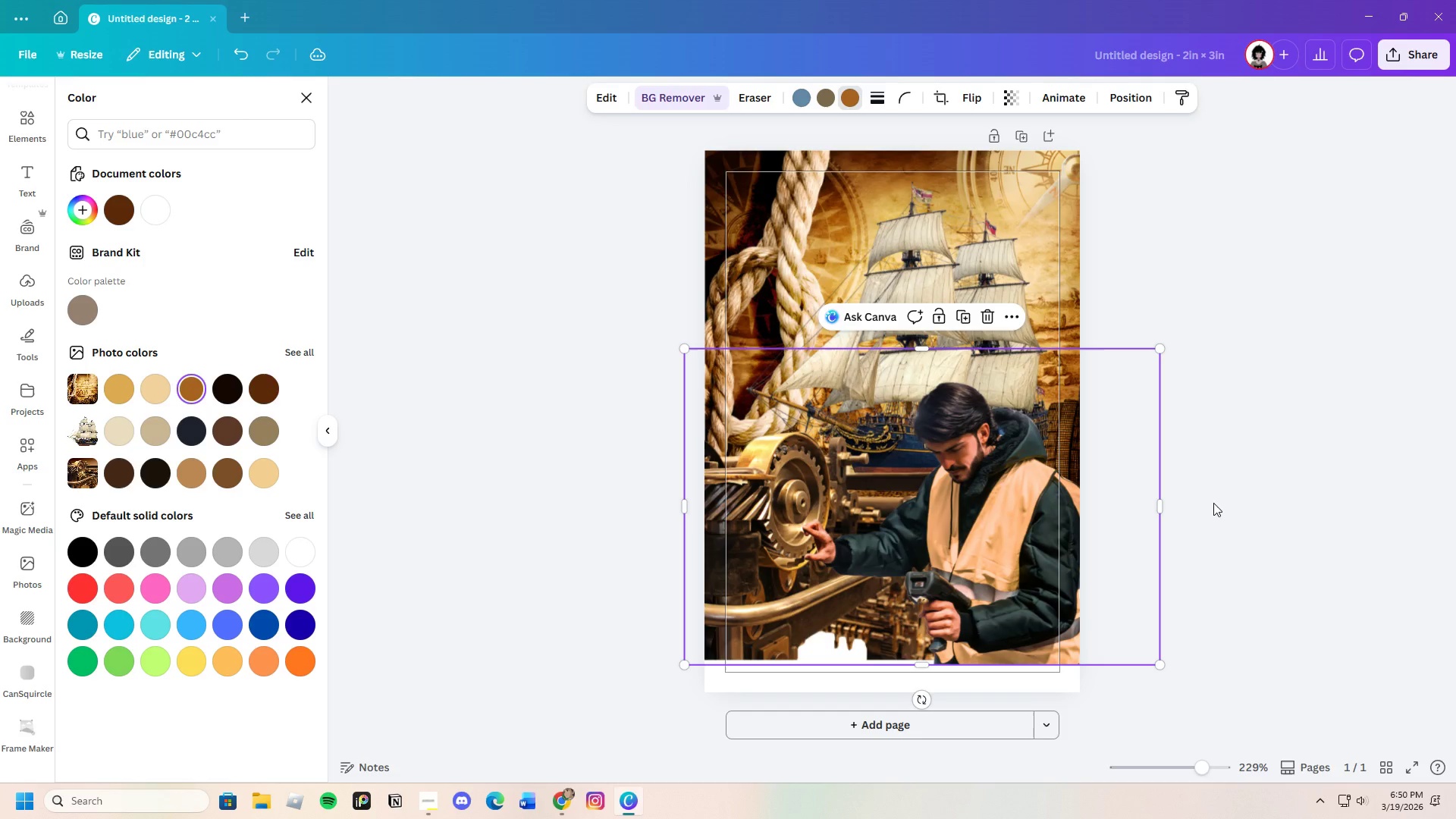 
left_click_drag(start_coordinate=[1162, 506], to_coordinate=[1095, 518])
 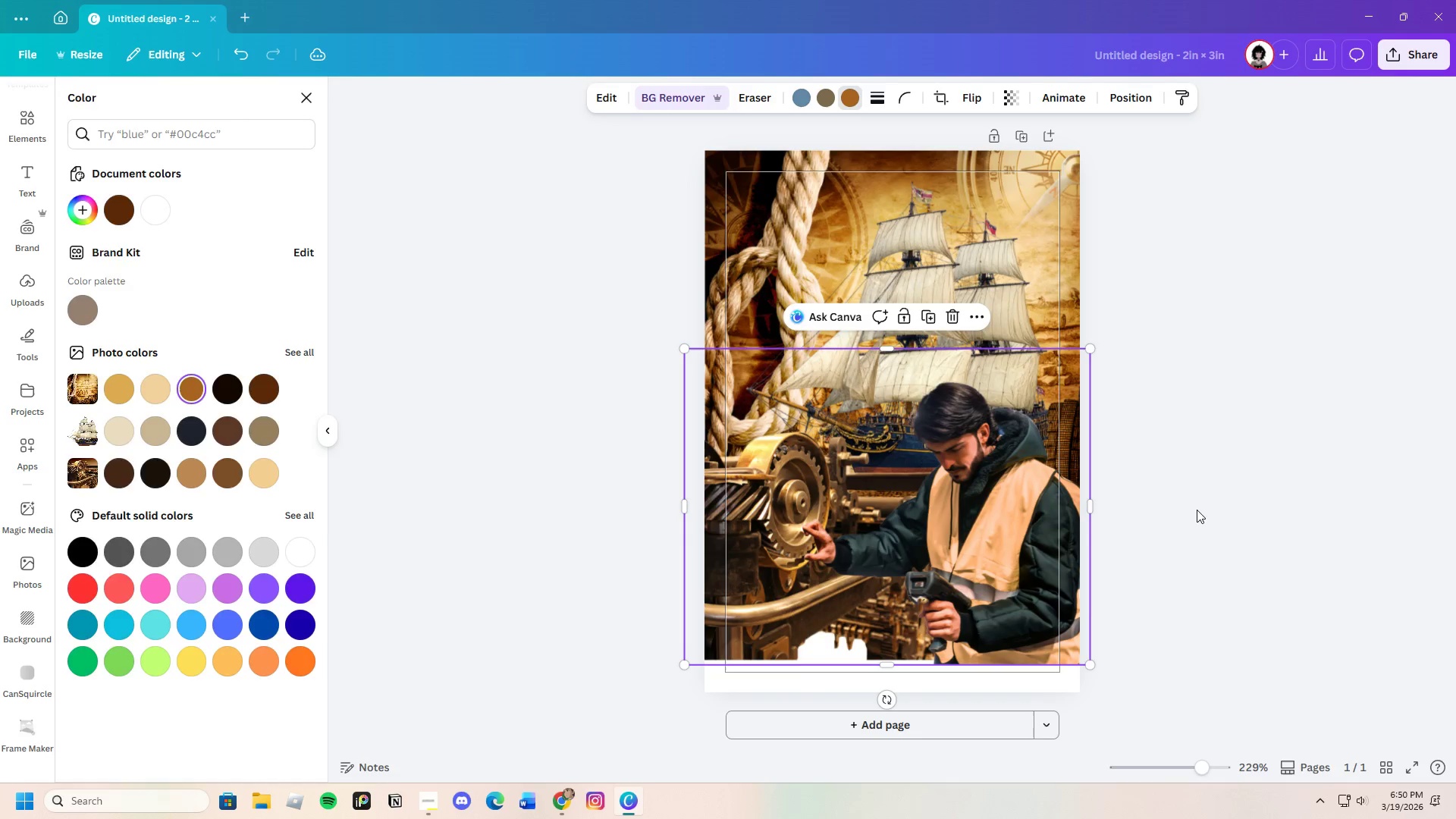 
left_click([1197, 510])
 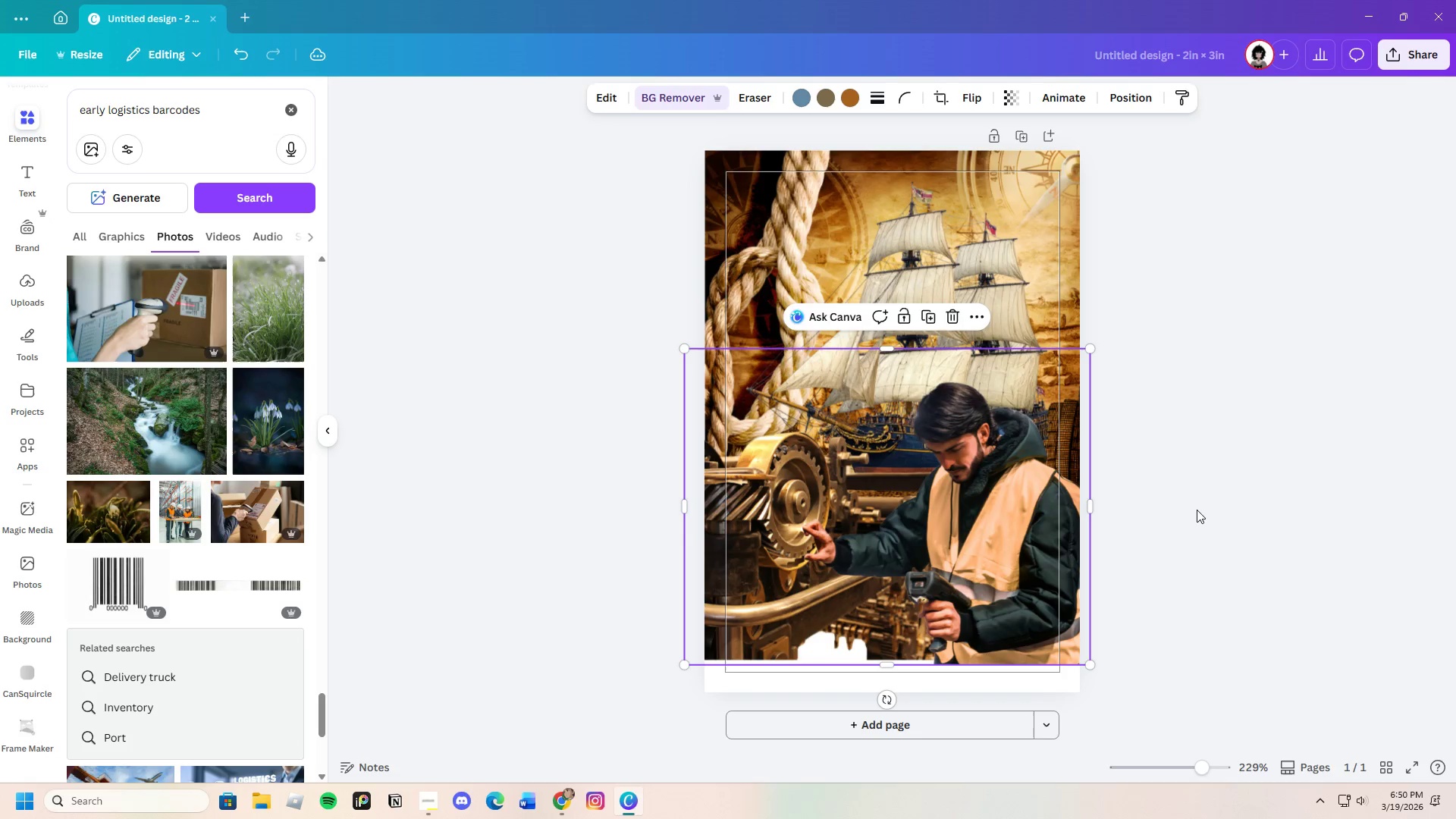 
left_click([1197, 510])
 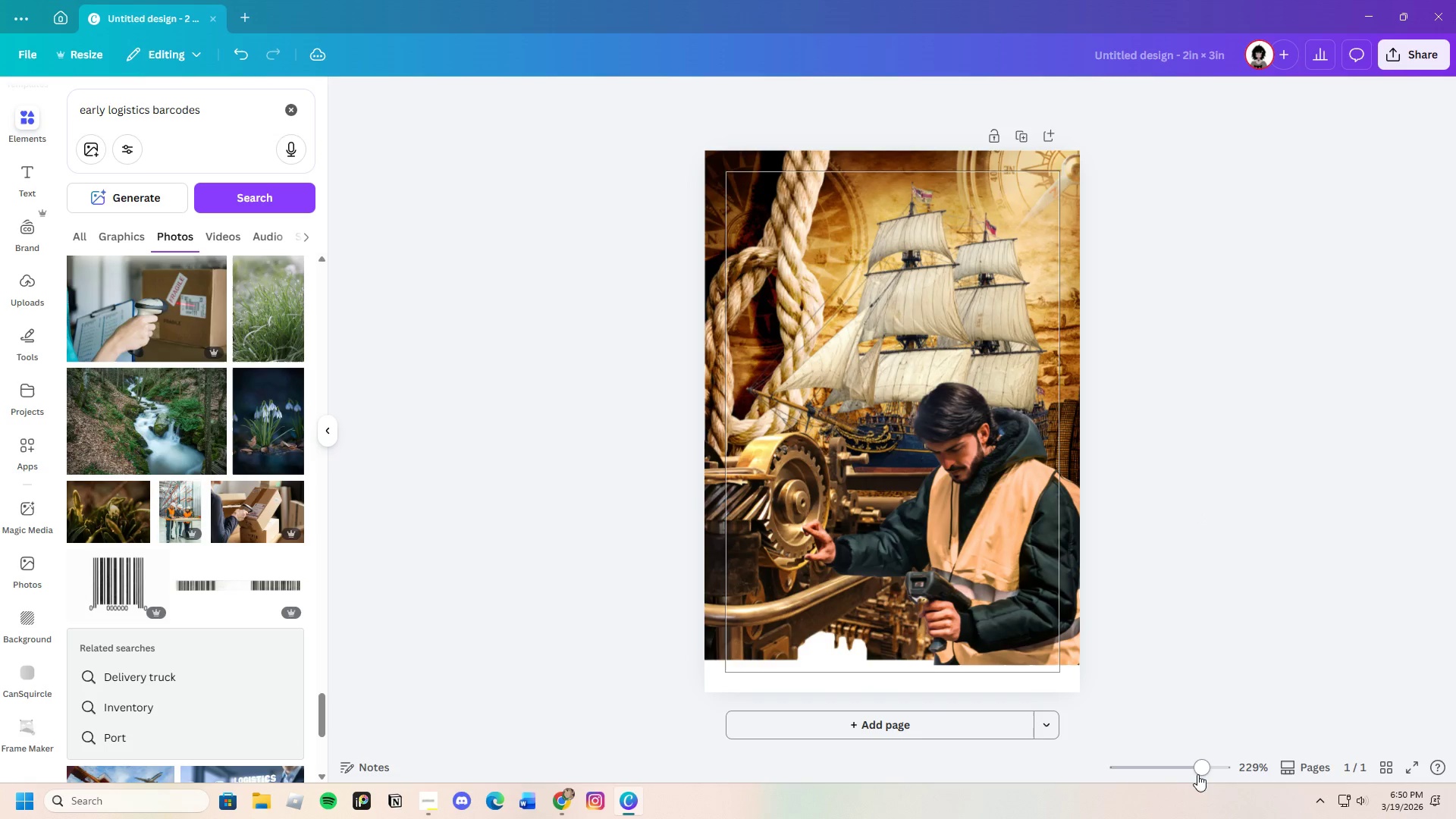 
left_click_drag(start_coordinate=[1202, 770], to_coordinate=[1209, 767])
 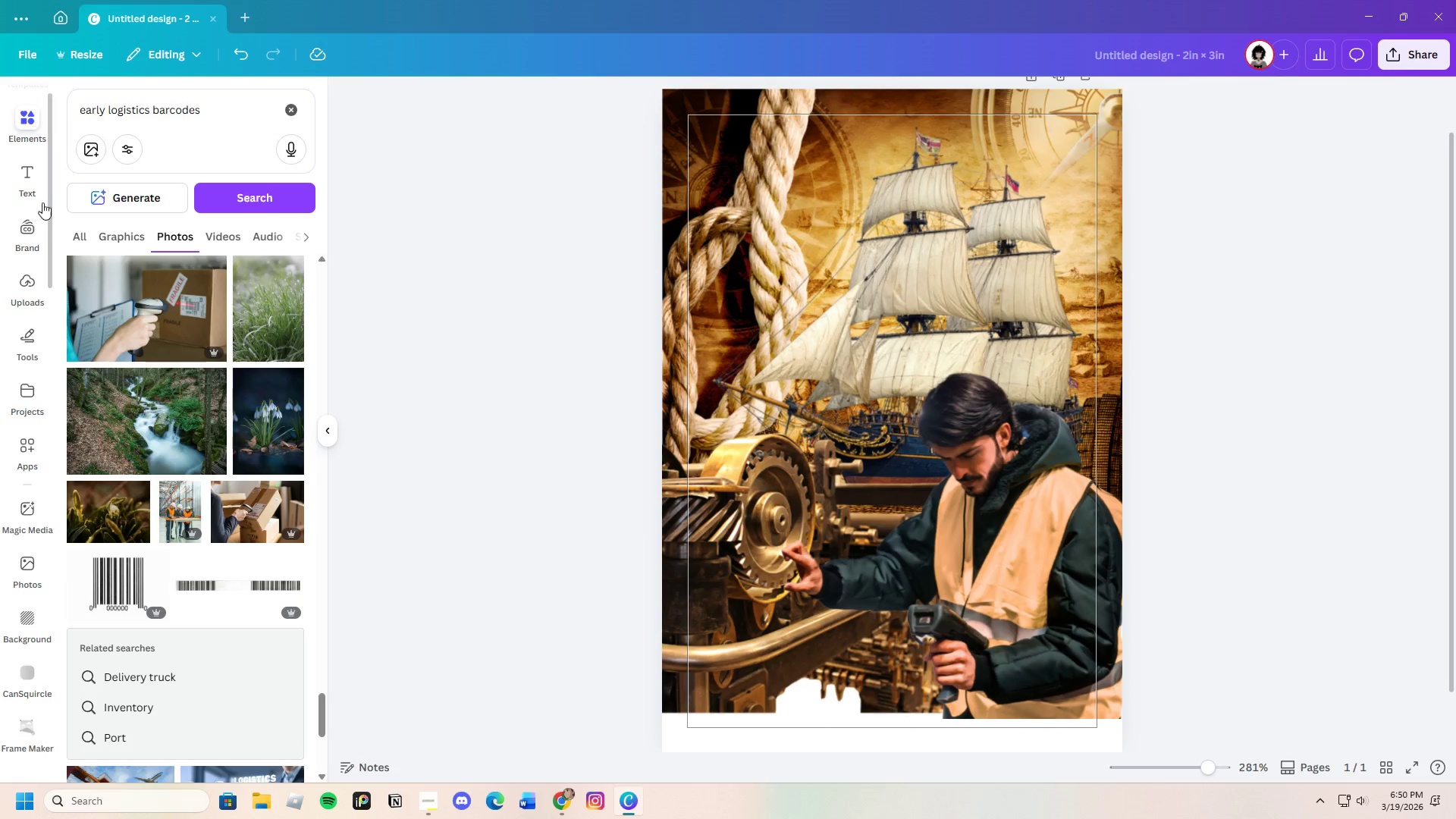 
left_click_drag(start_coordinate=[220, 111], to_coordinate=[0, 121])
 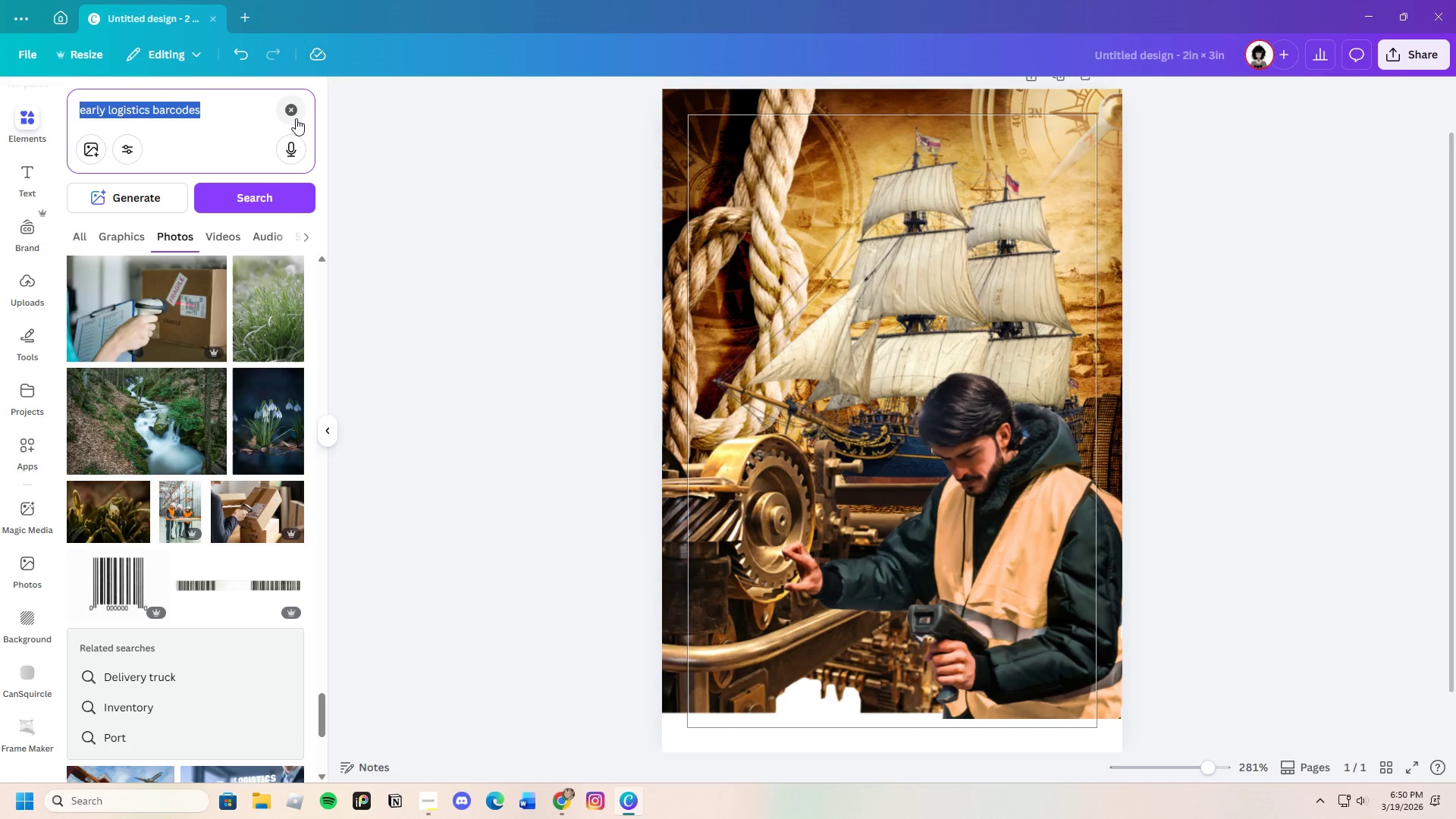 
left_click([295, 116])
 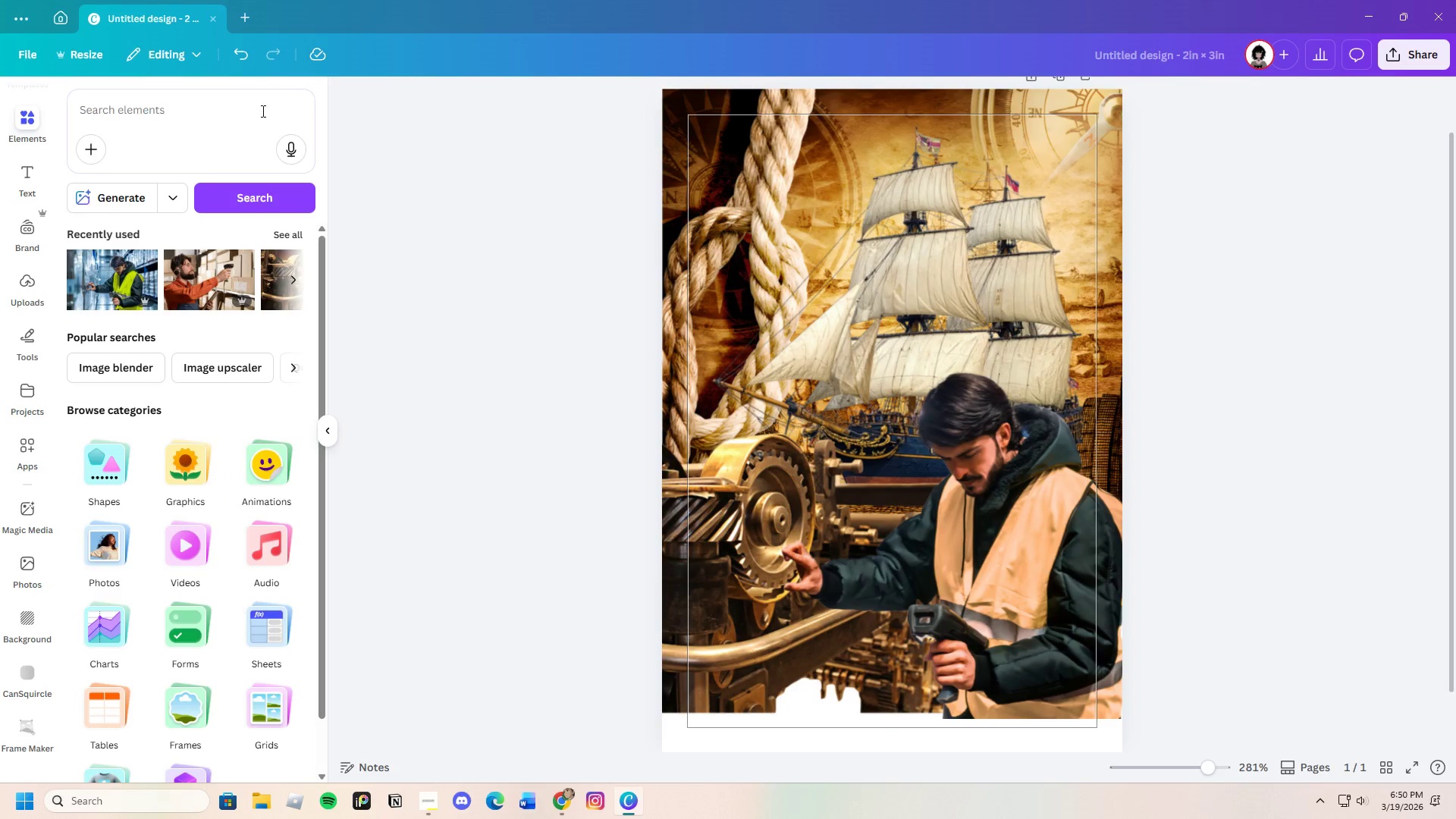 
left_click([195, 103])
 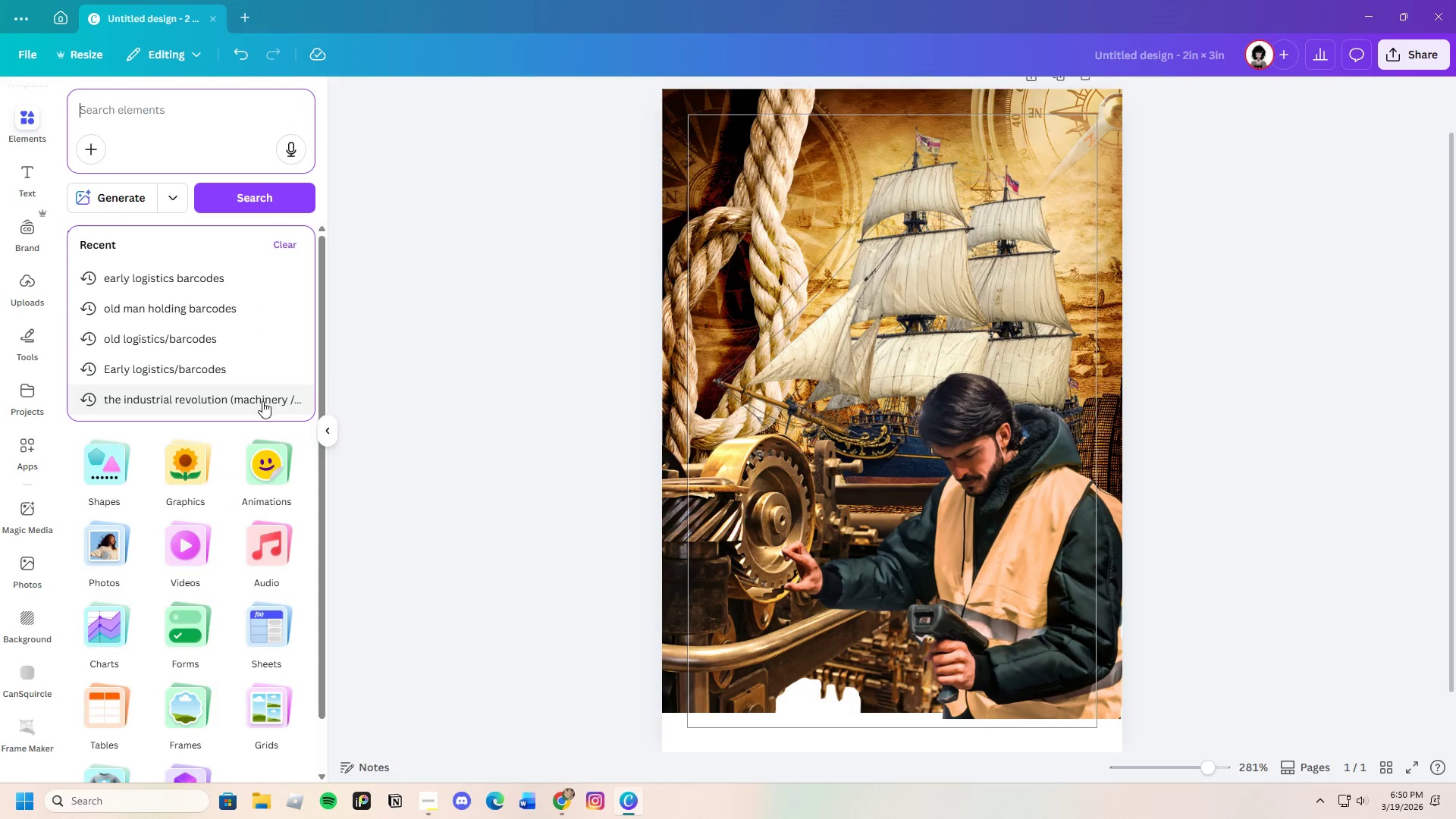 
left_click([253, 403])
 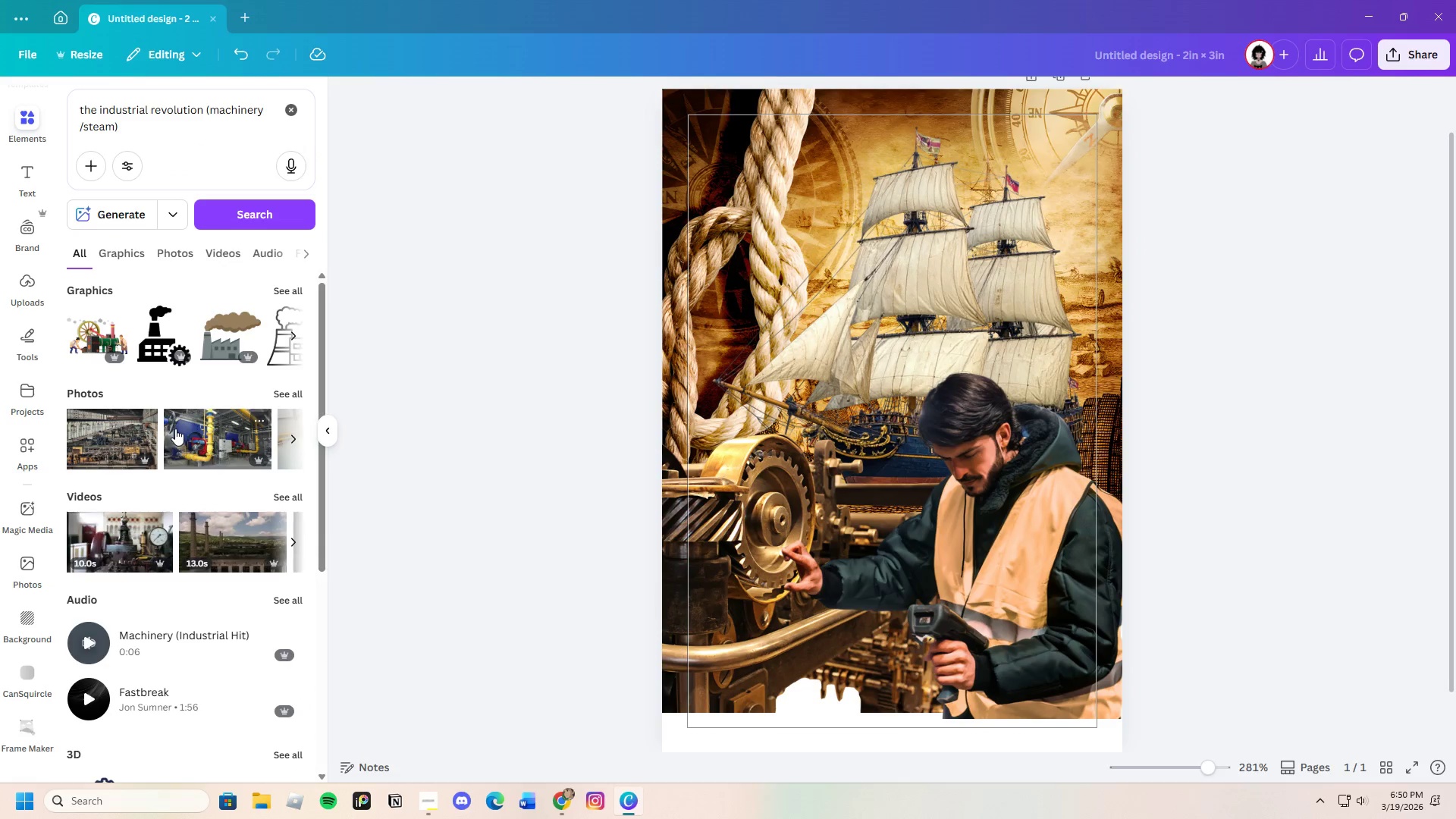 
left_click([174, 249])
 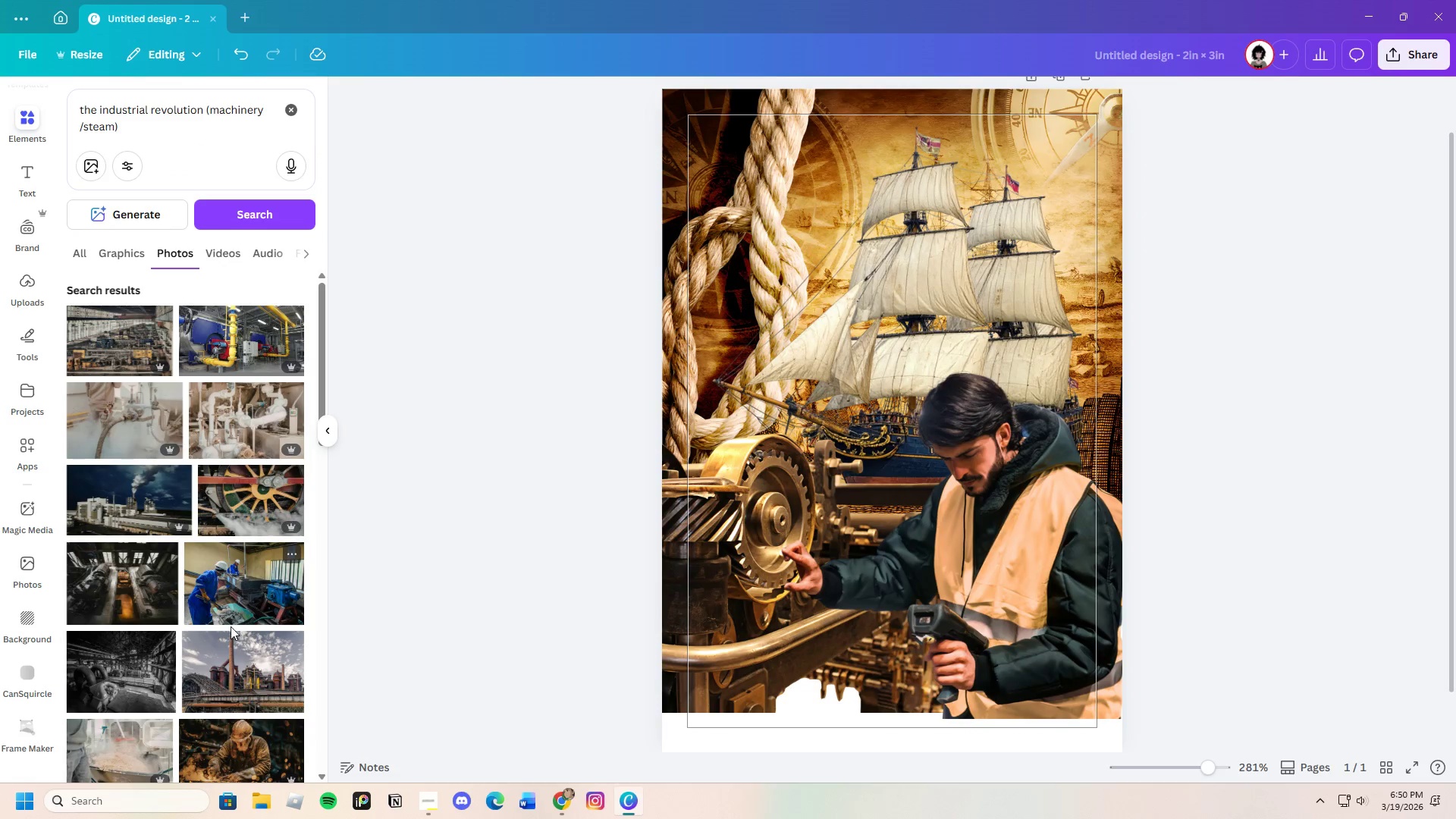 
scroll: coordinate [231, 626], scroll_direction: down, amount: 3.0
 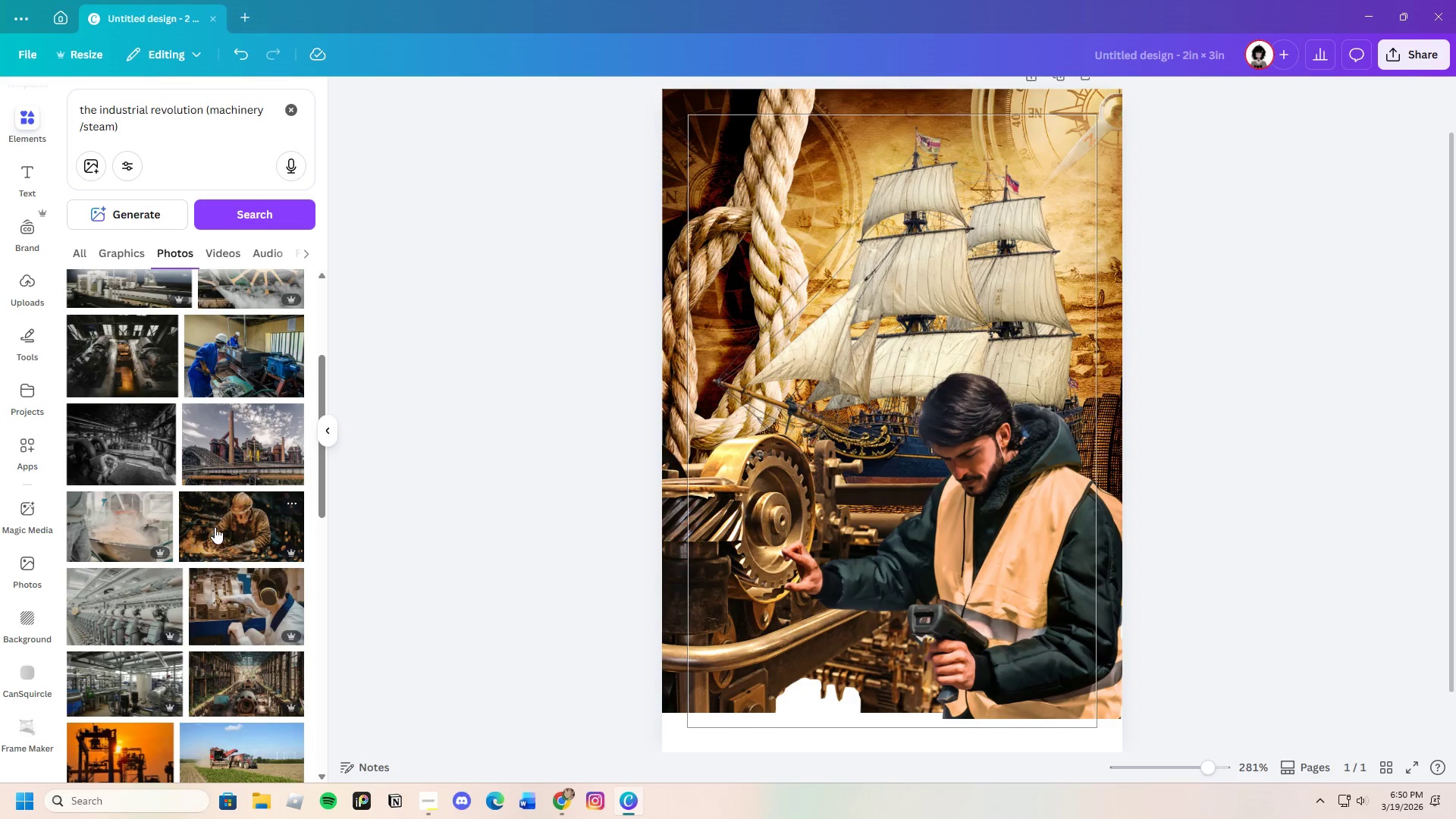 
wait(5.68)
 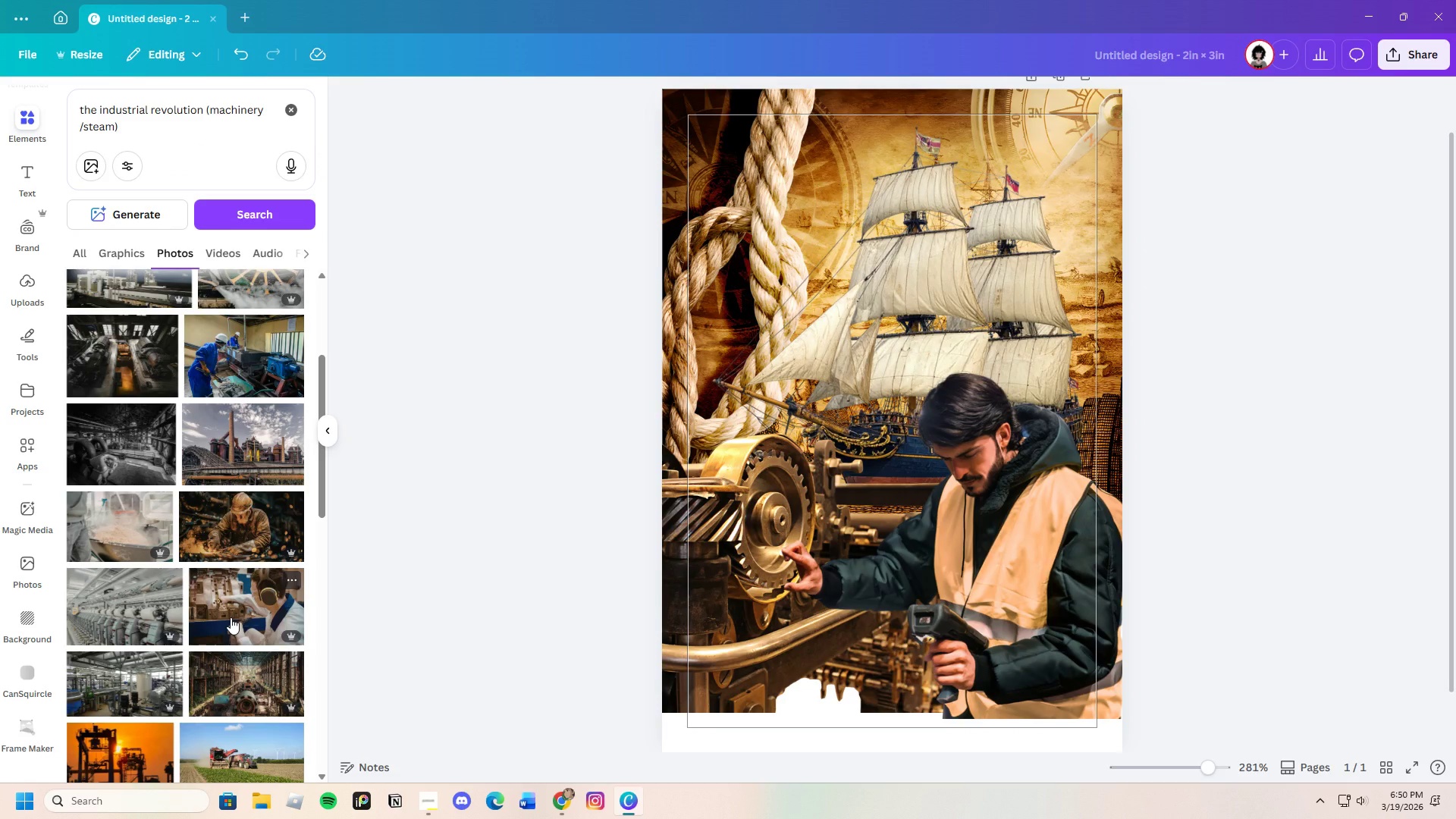 
left_click([215, 526])
 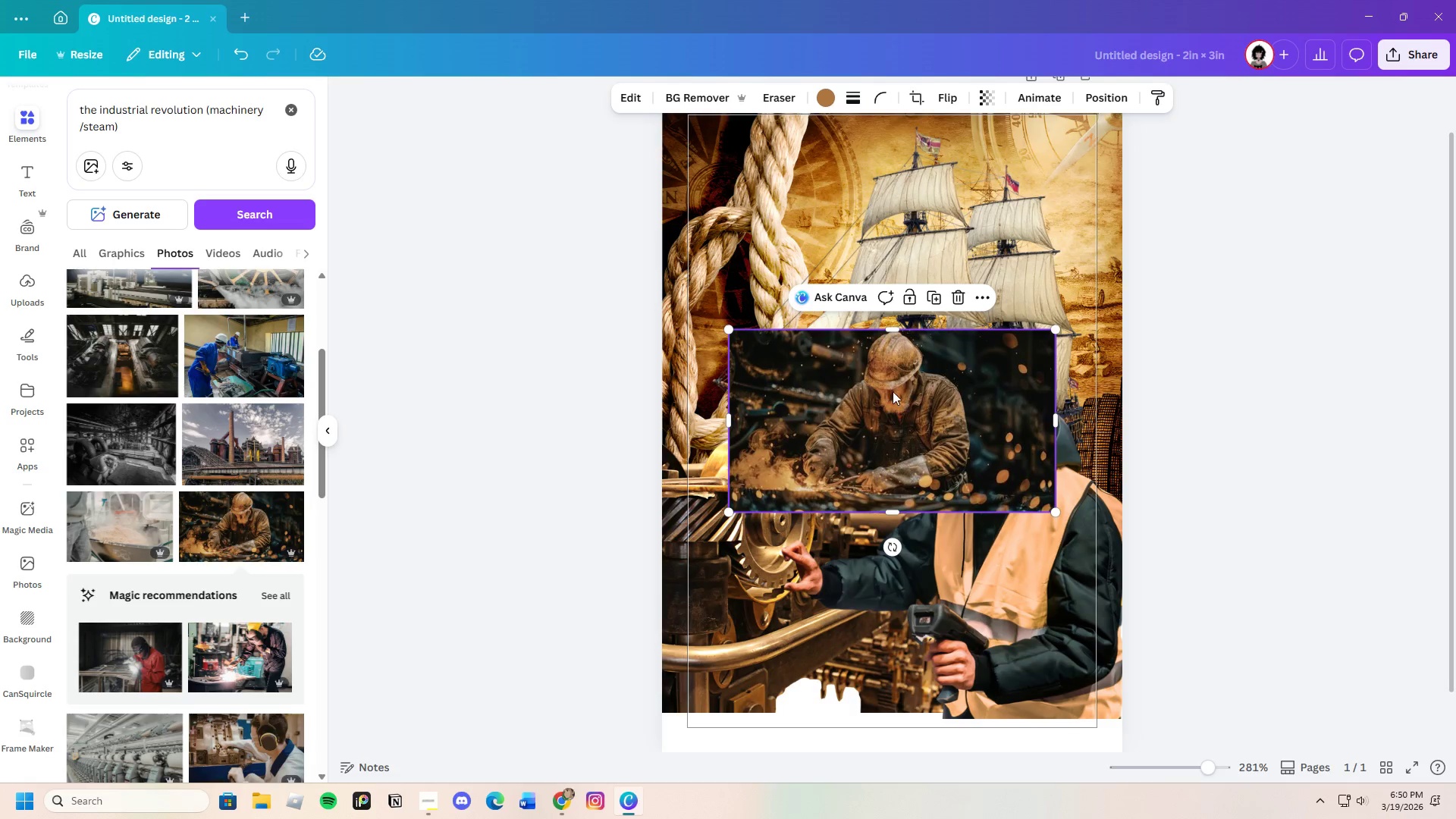 
left_click_drag(start_coordinate=[937, 423], to_coordinate=[899, 377])
 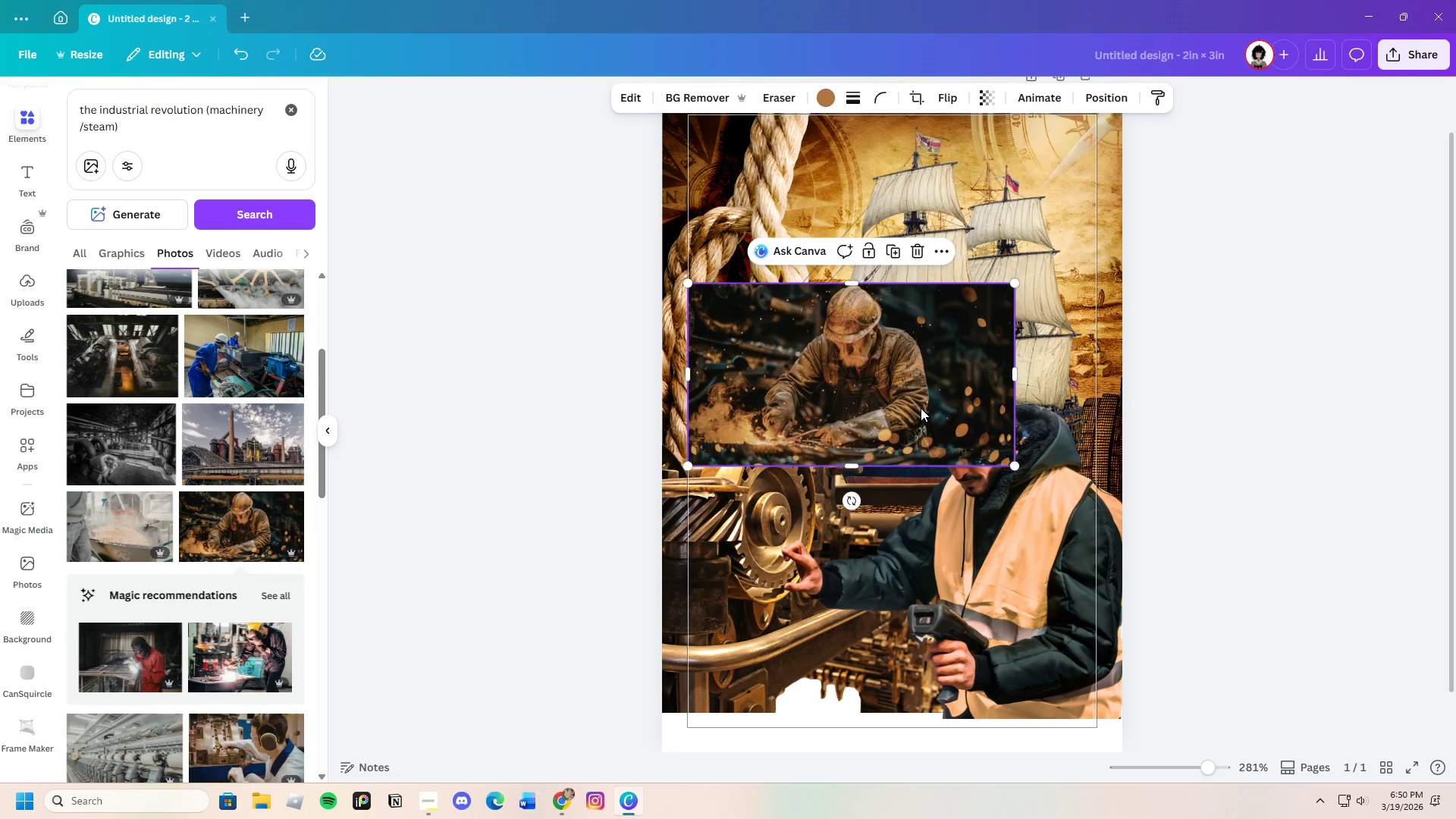 
left_click_drag(start_coordinate=[918, 403], to_coordinate=[942, 340])
 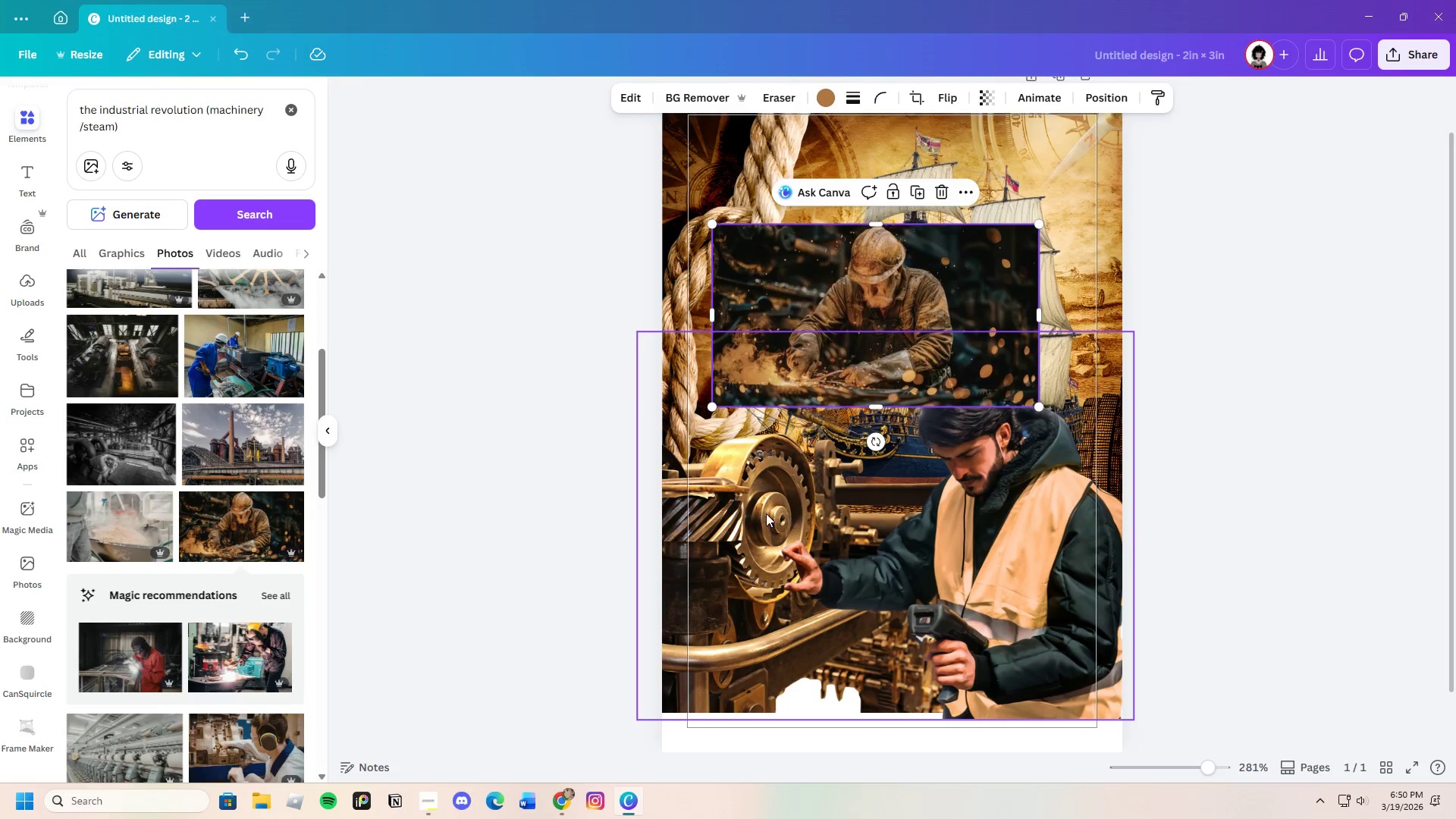 
left_click([766, 513])
 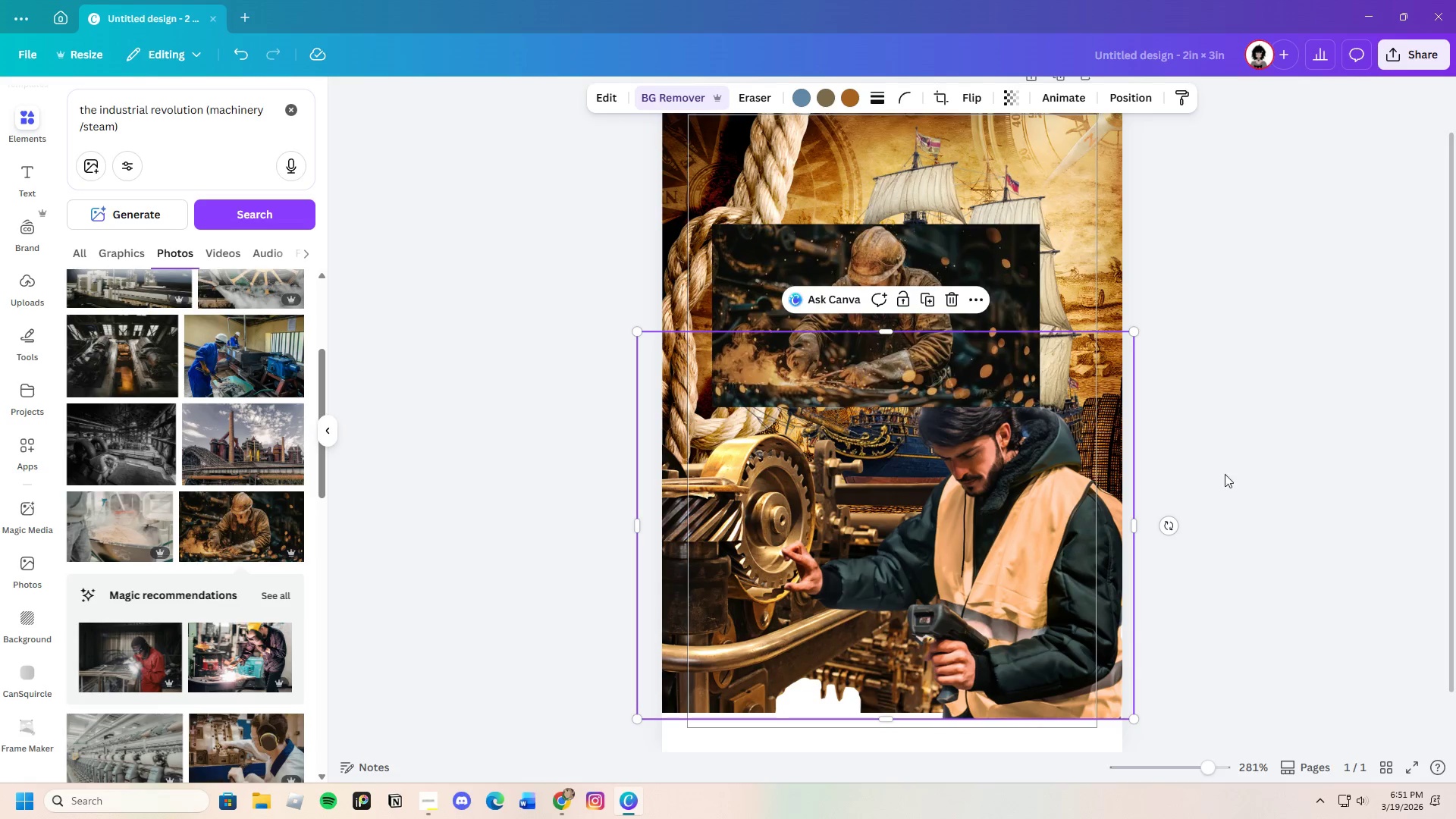 
left_click([1301, 453])
 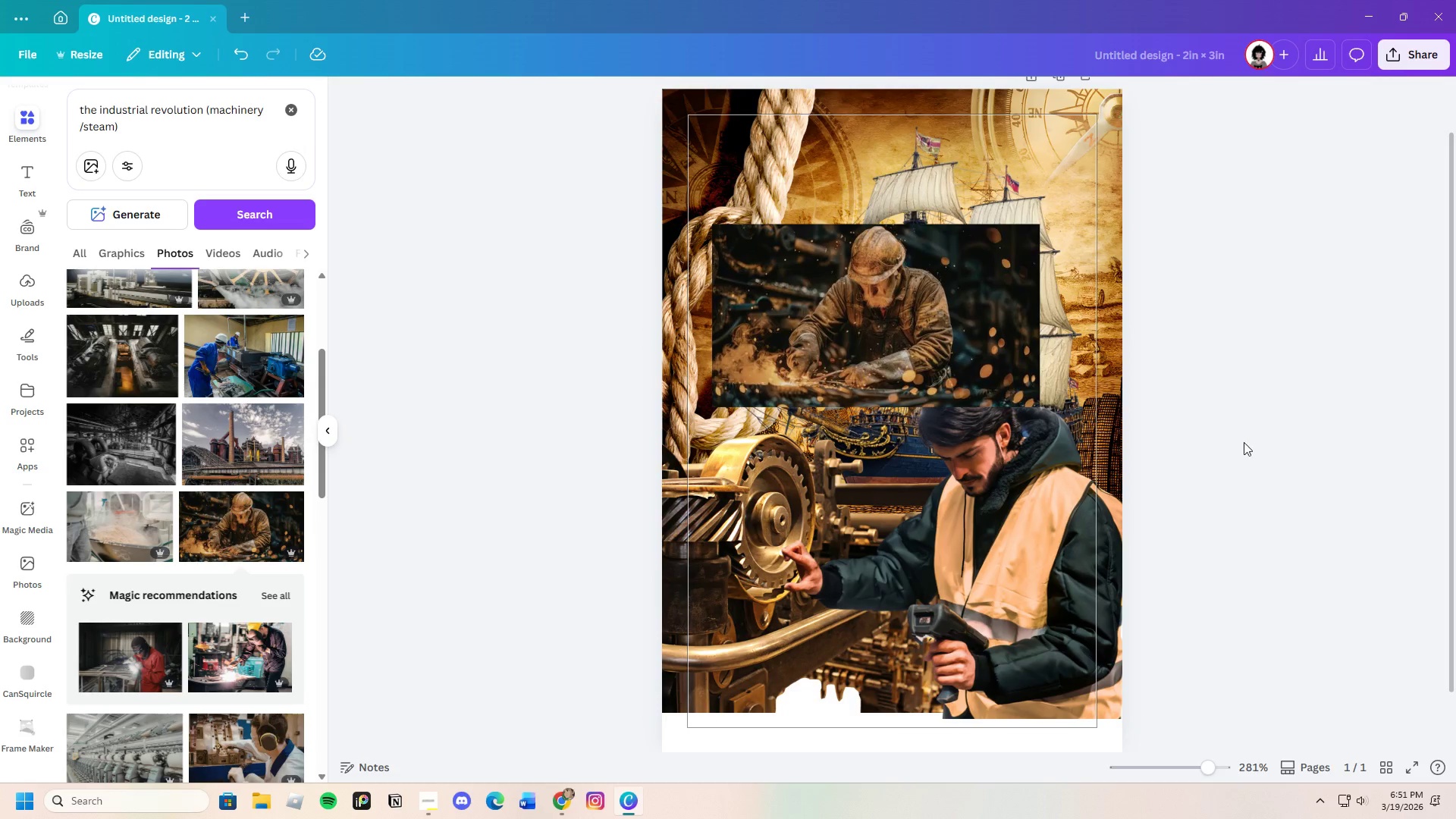 
left_click([769, 506])
 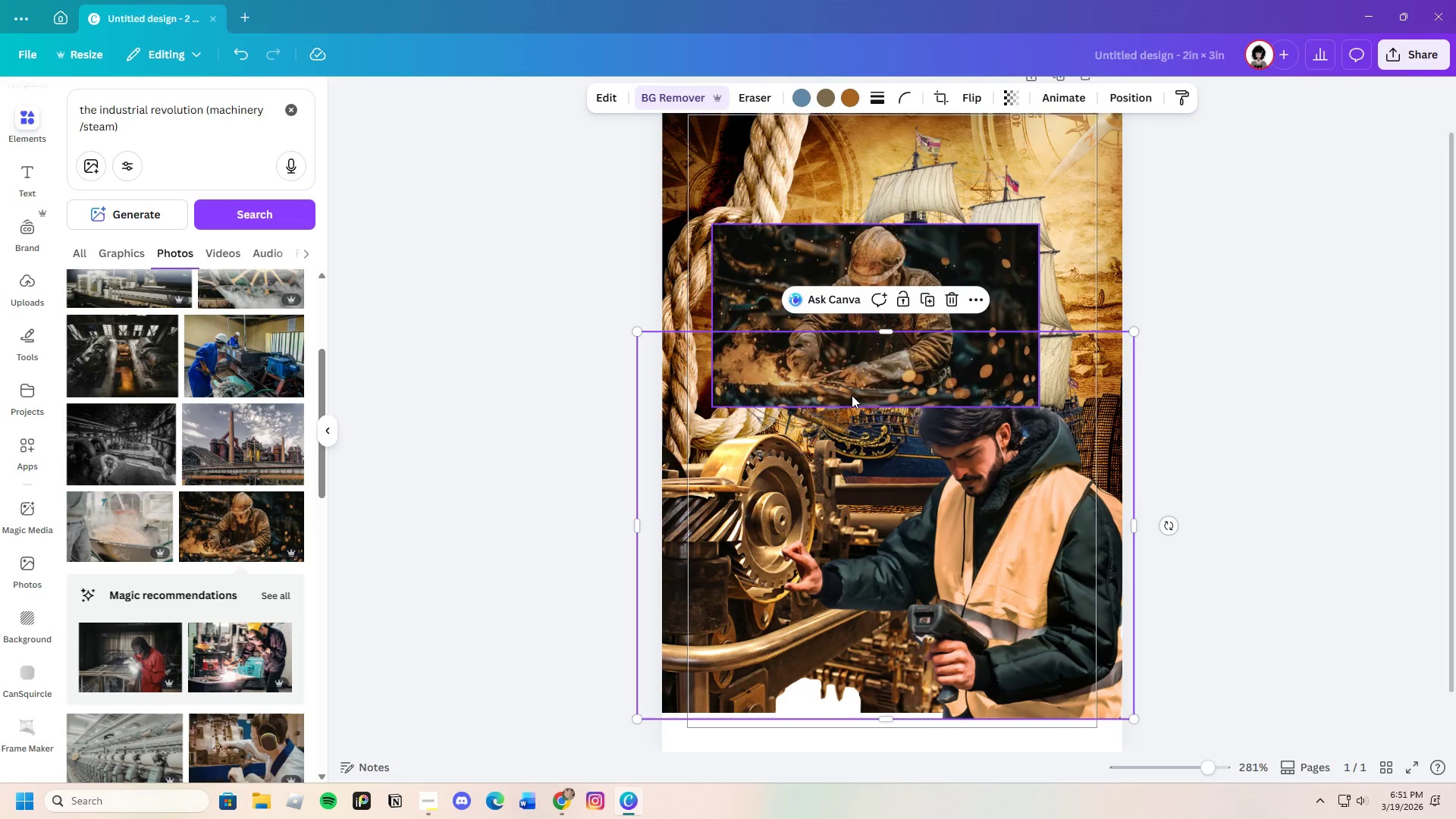 
left_click([1250, 382])
 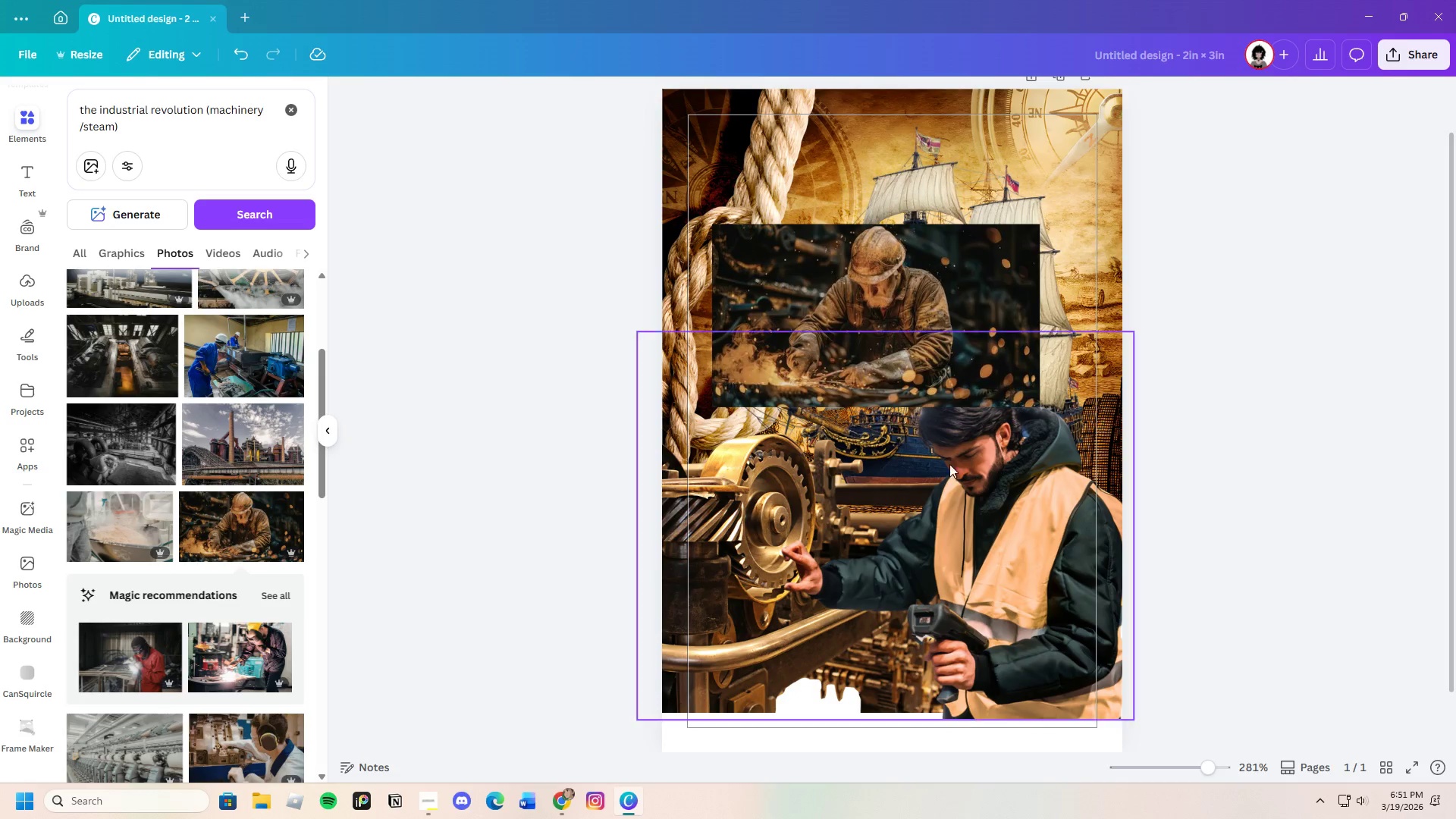 
left_click([762, 471])
 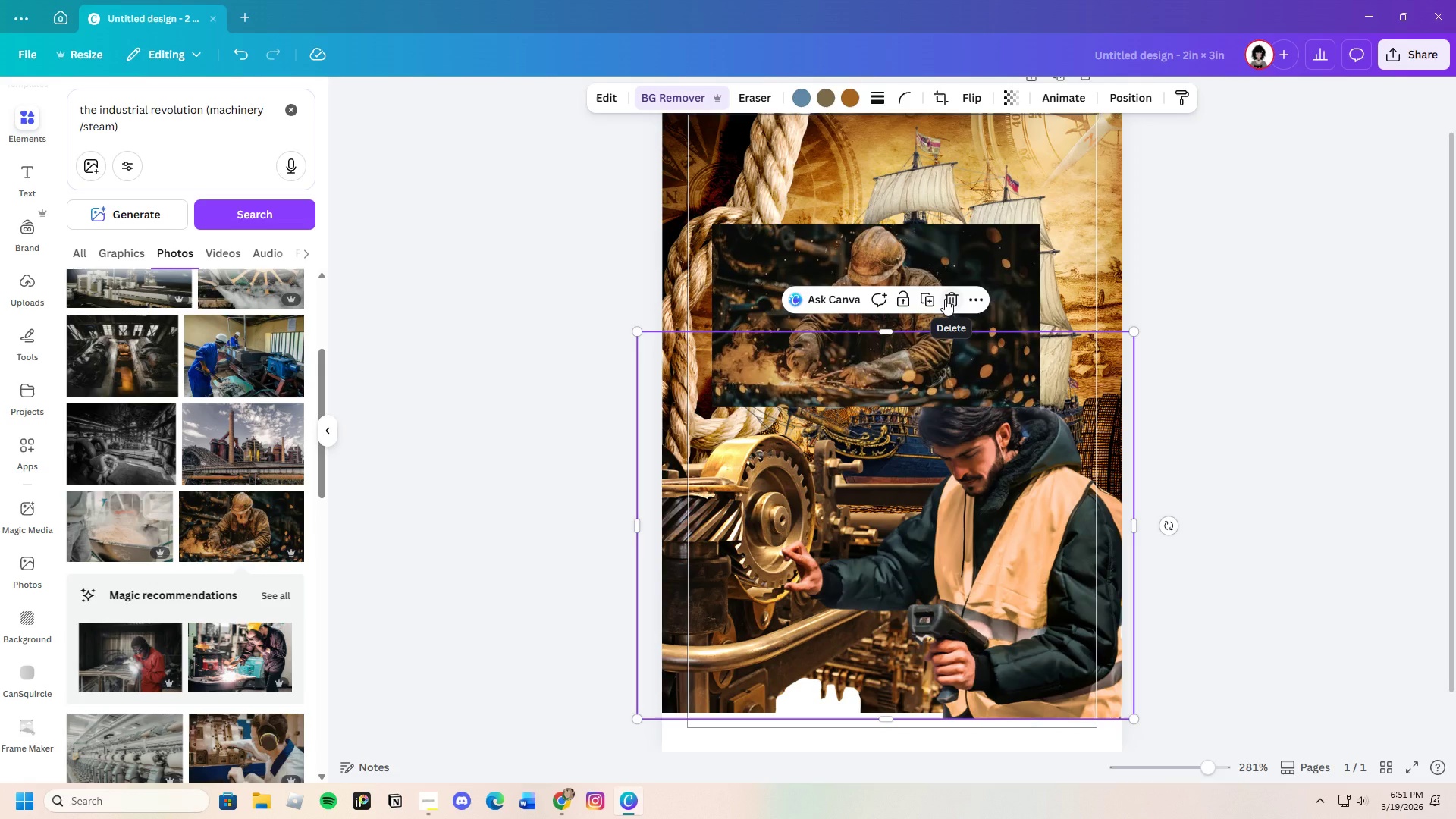 
left_click([945, 299])
 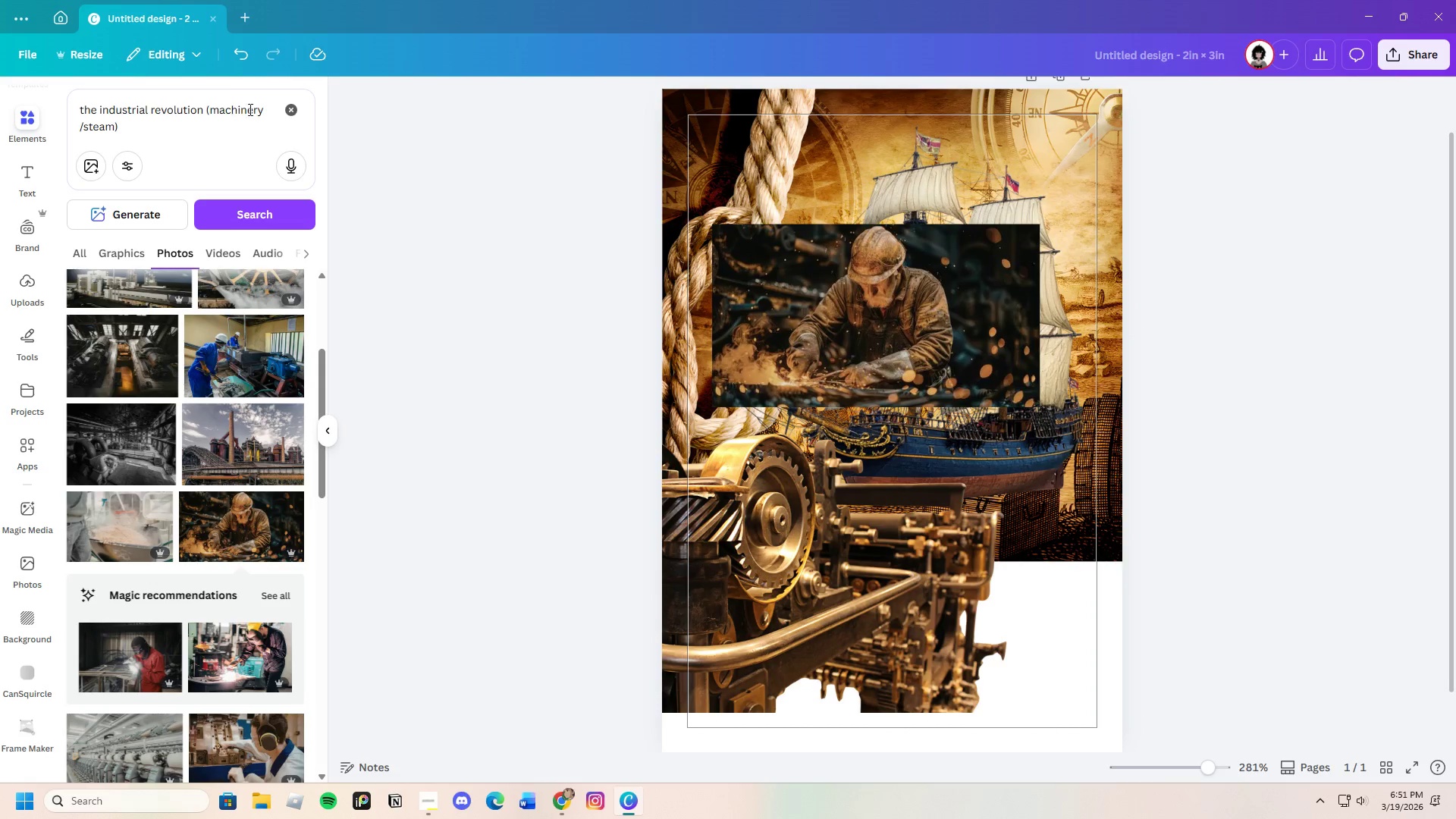 
left_click([243, 58])
 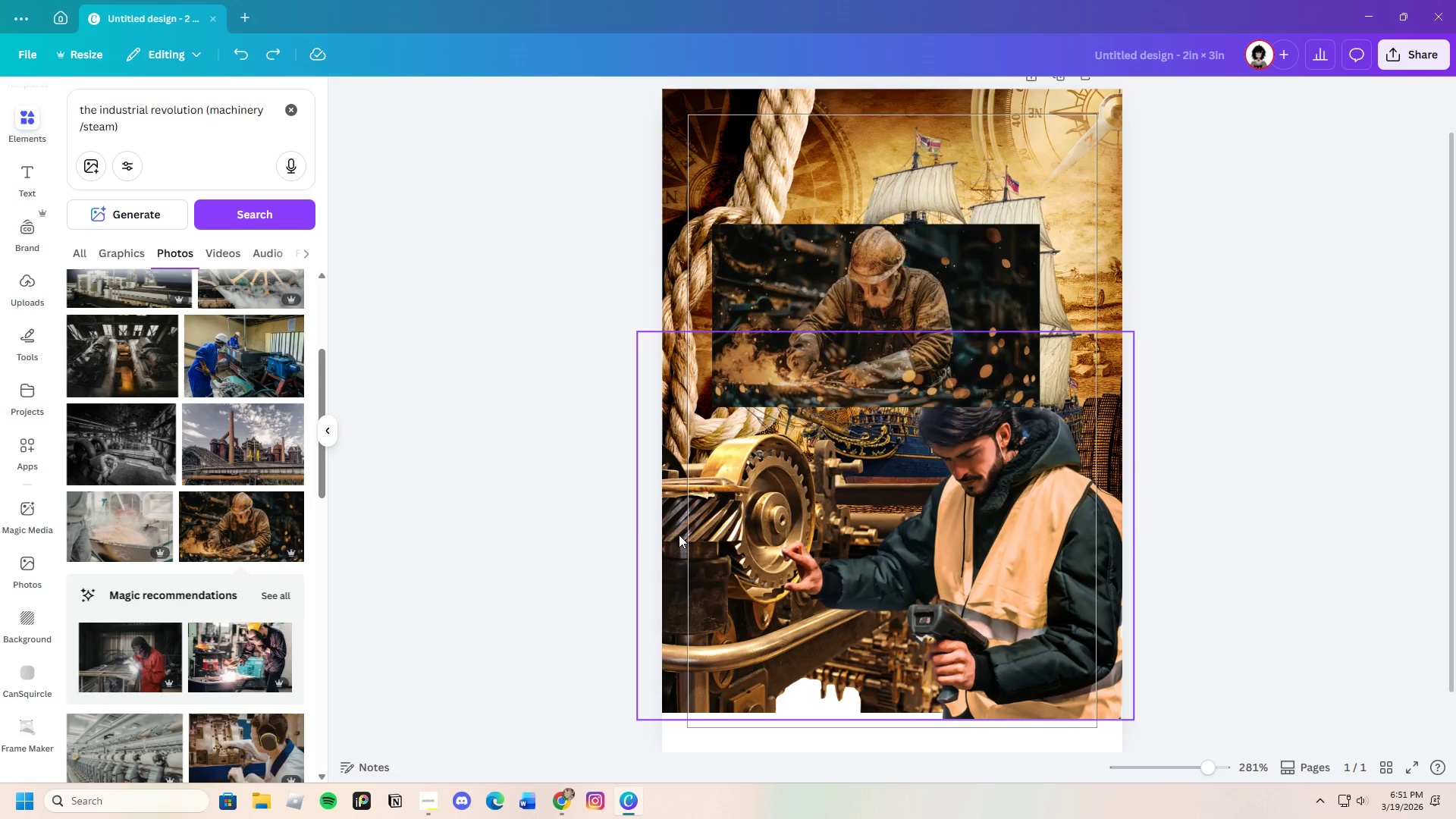 
left_click([674, 529])
 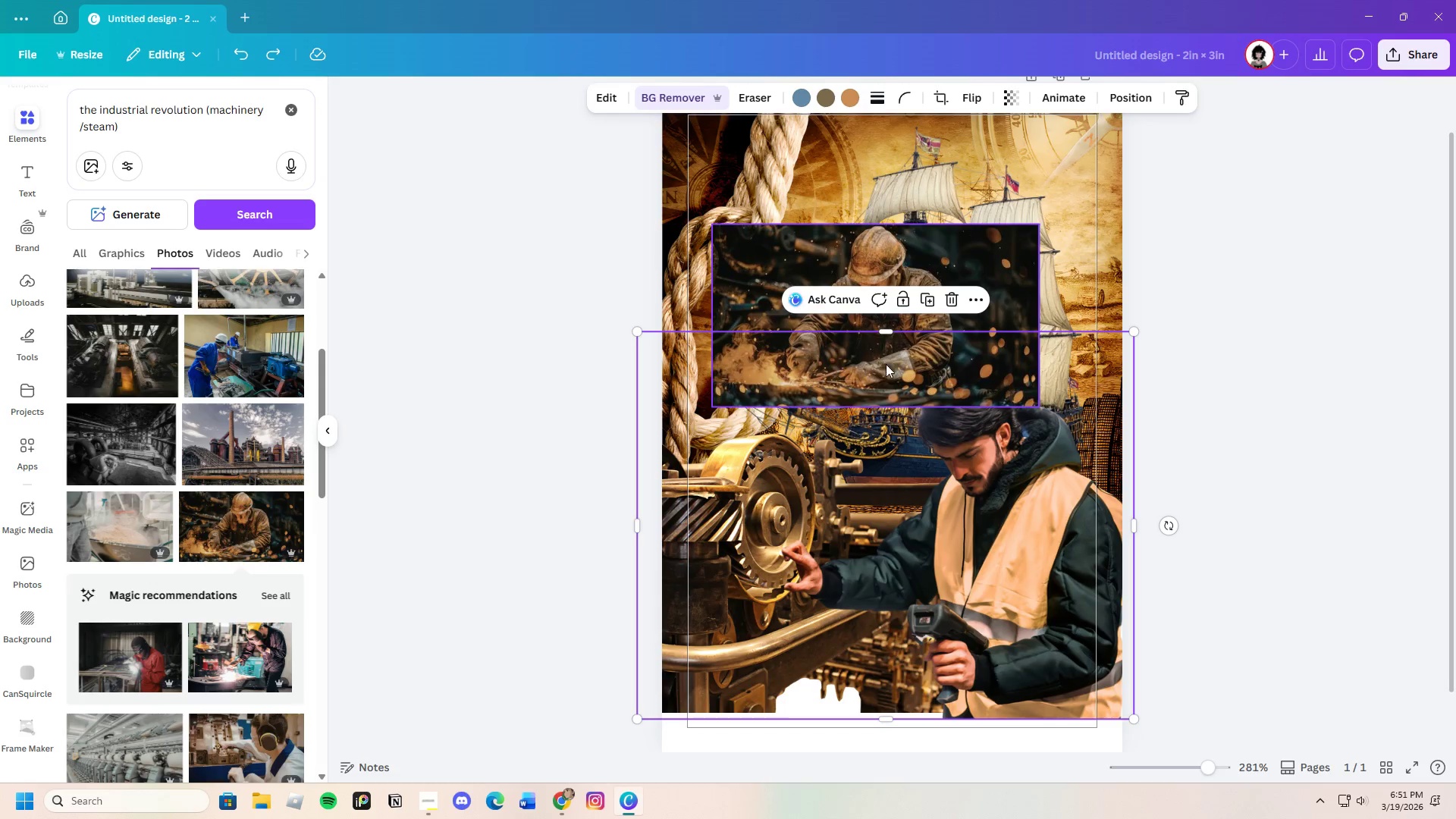 
left_click_drag(start_coordinate=[932, 452], to_coordinate=[989, 428])
 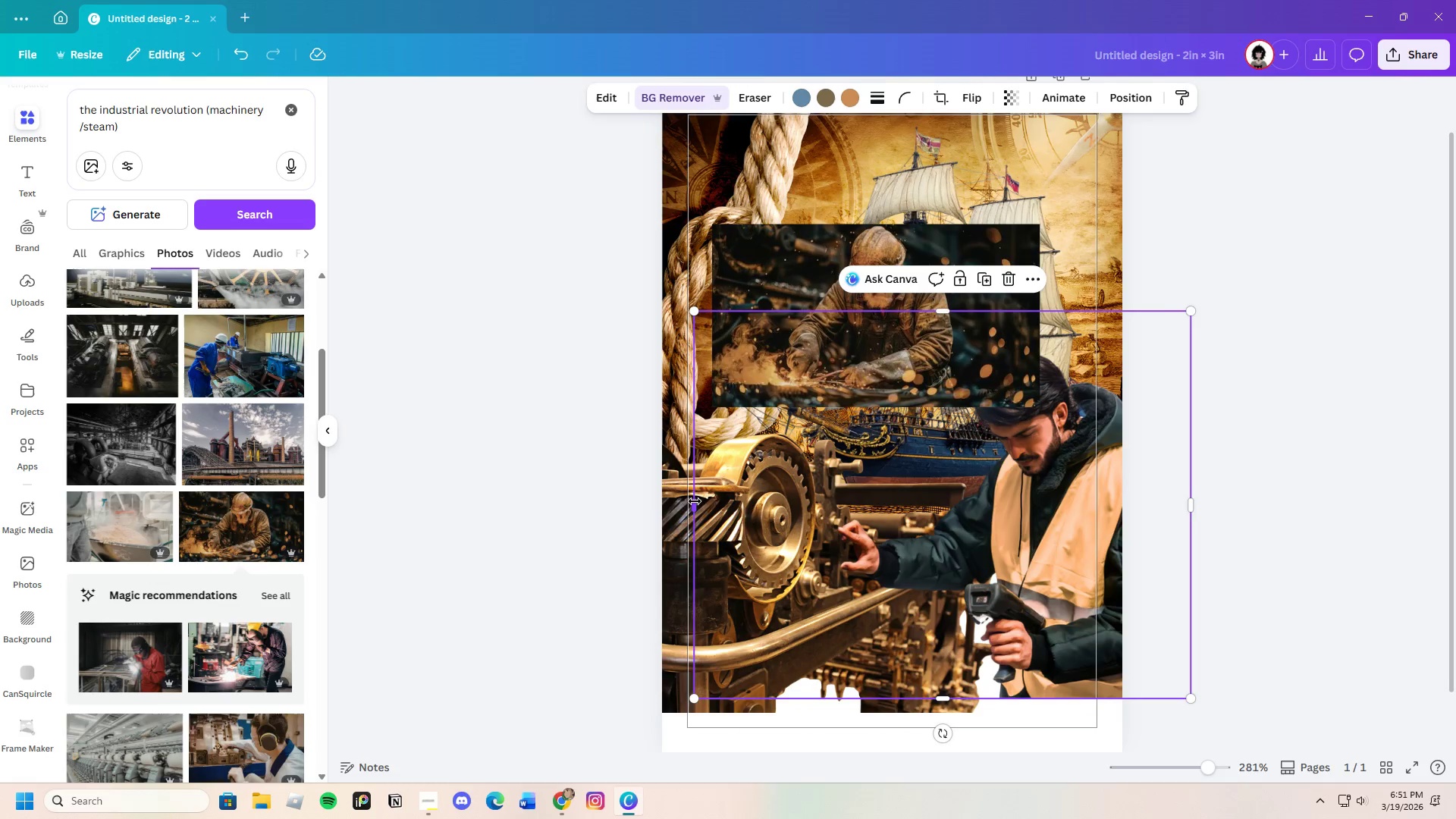 
left_click_drag(start_coordinate=[695, 501], to_coordinate=[828, 515])
 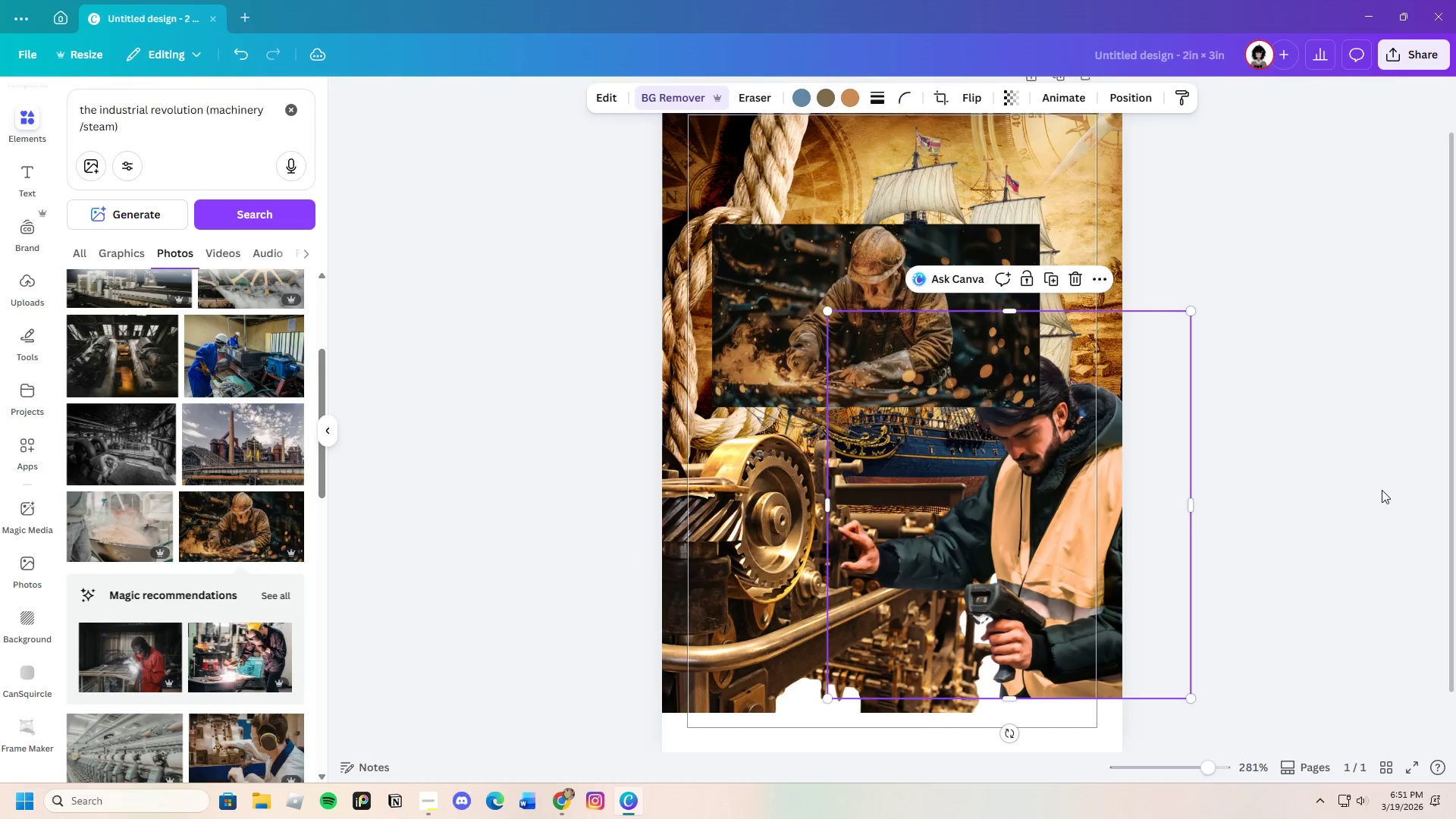 
left_click([1382, 490])
 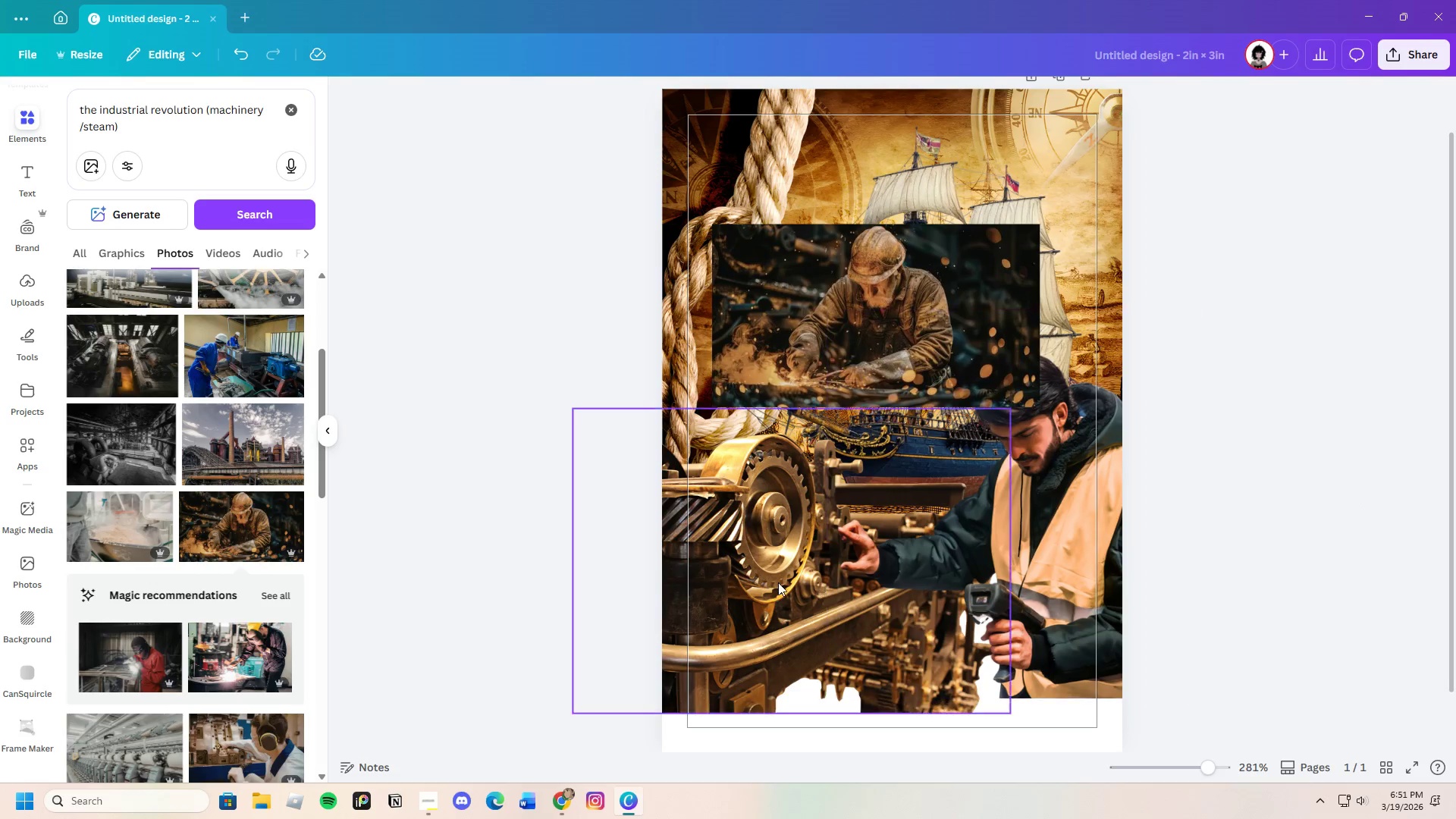 
left_click([777, 582])
 